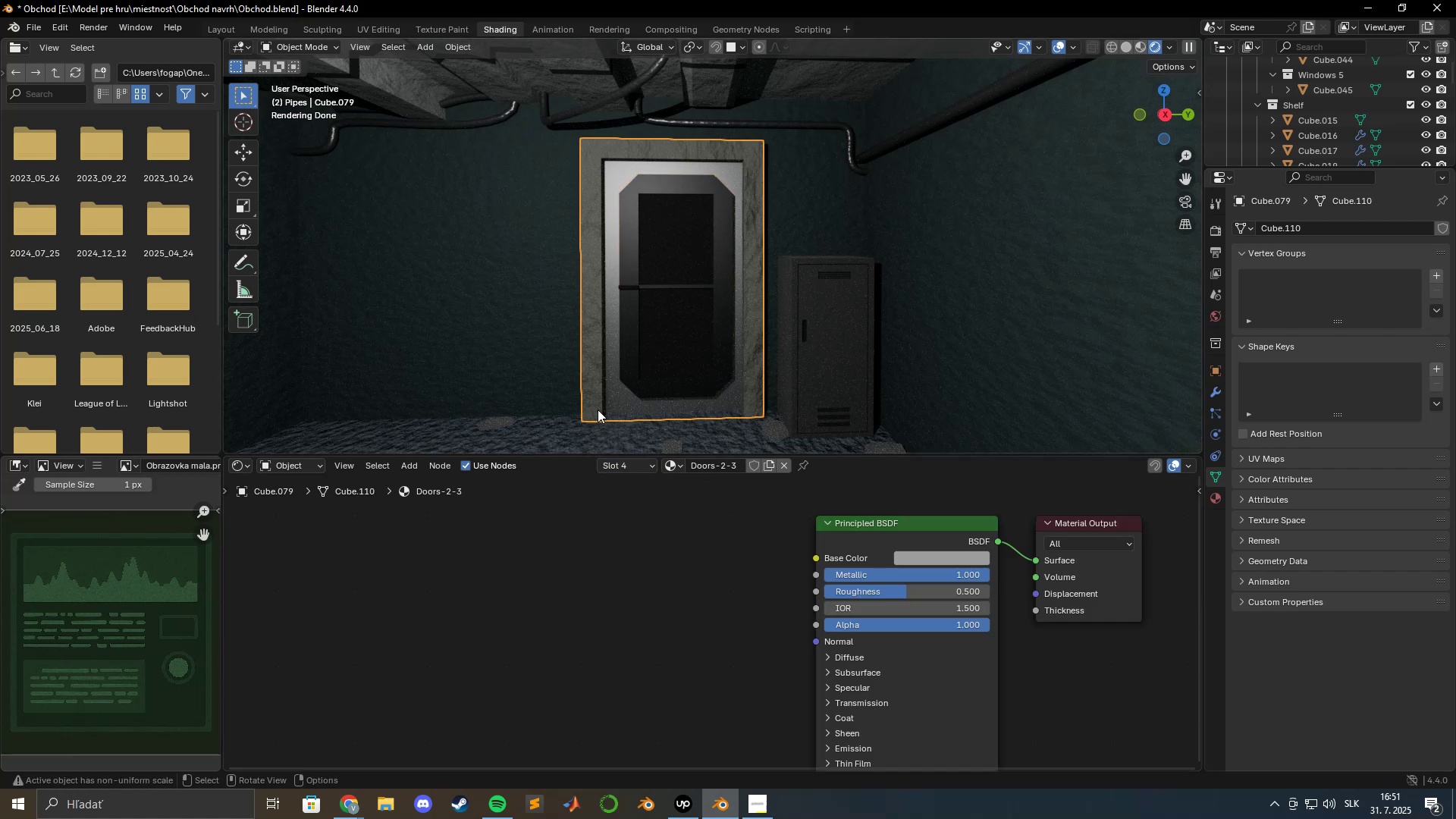 
key(Tab)
 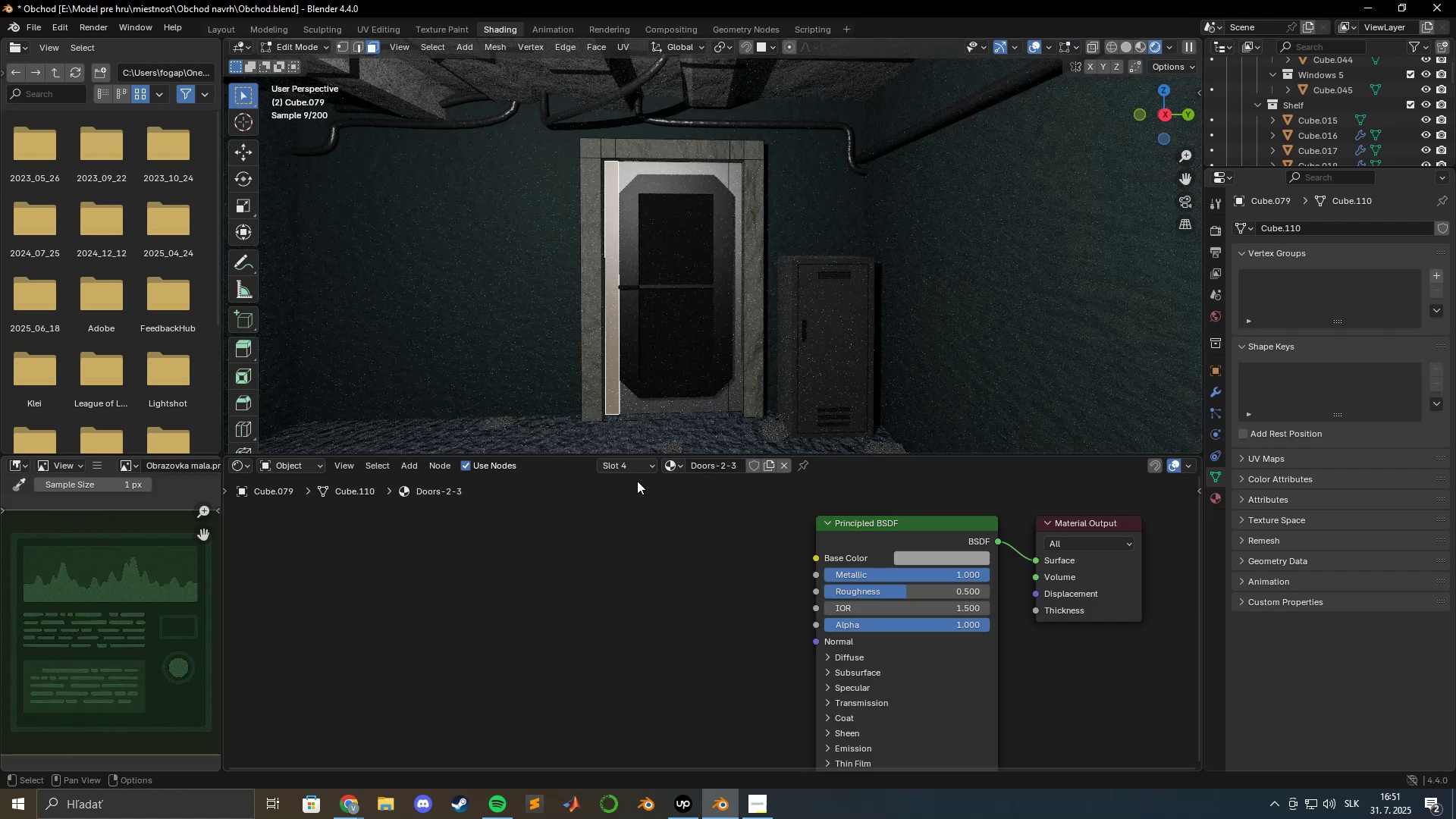 
left_click([650, 466])
 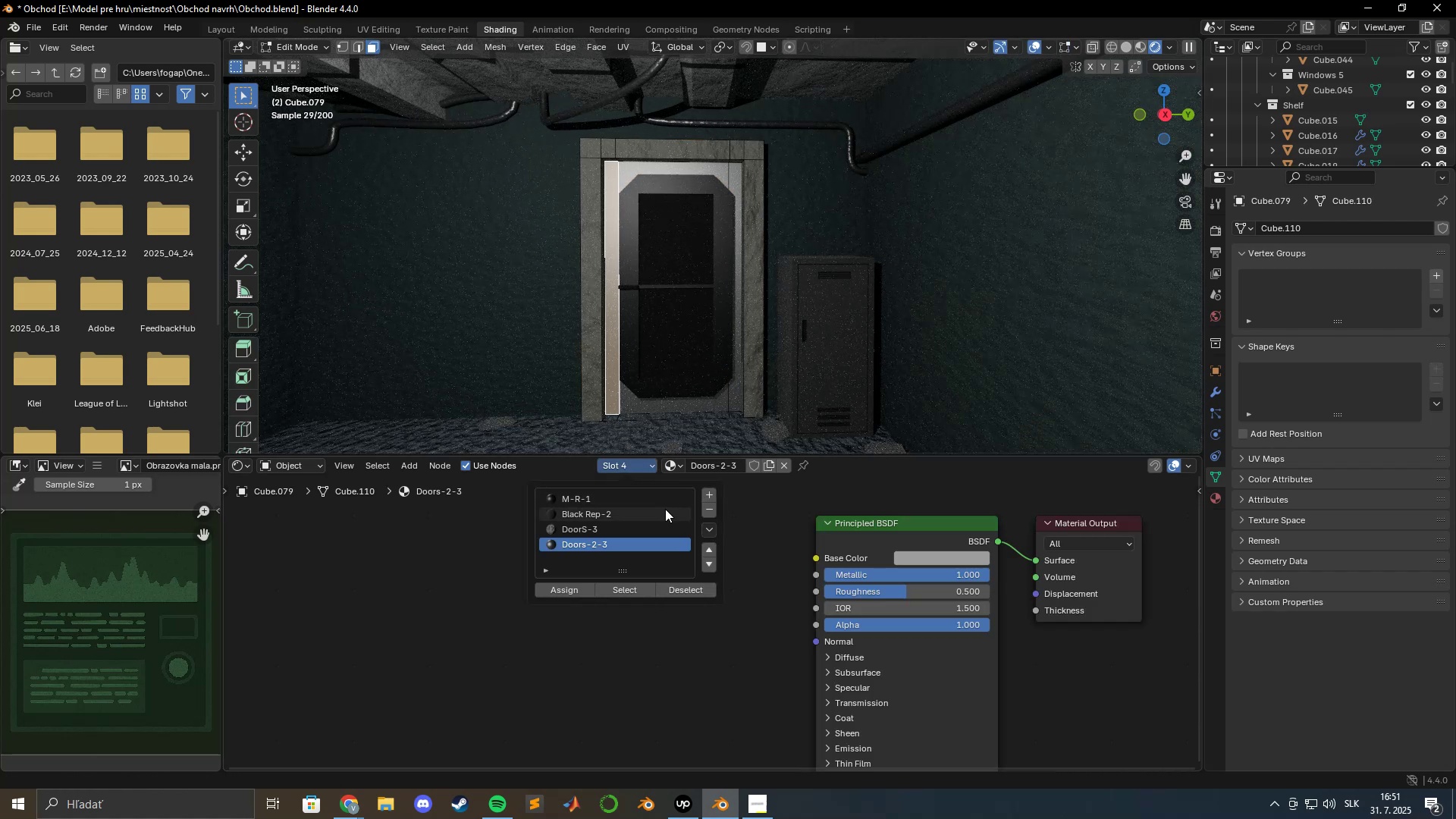 
left_click([664, 513])
 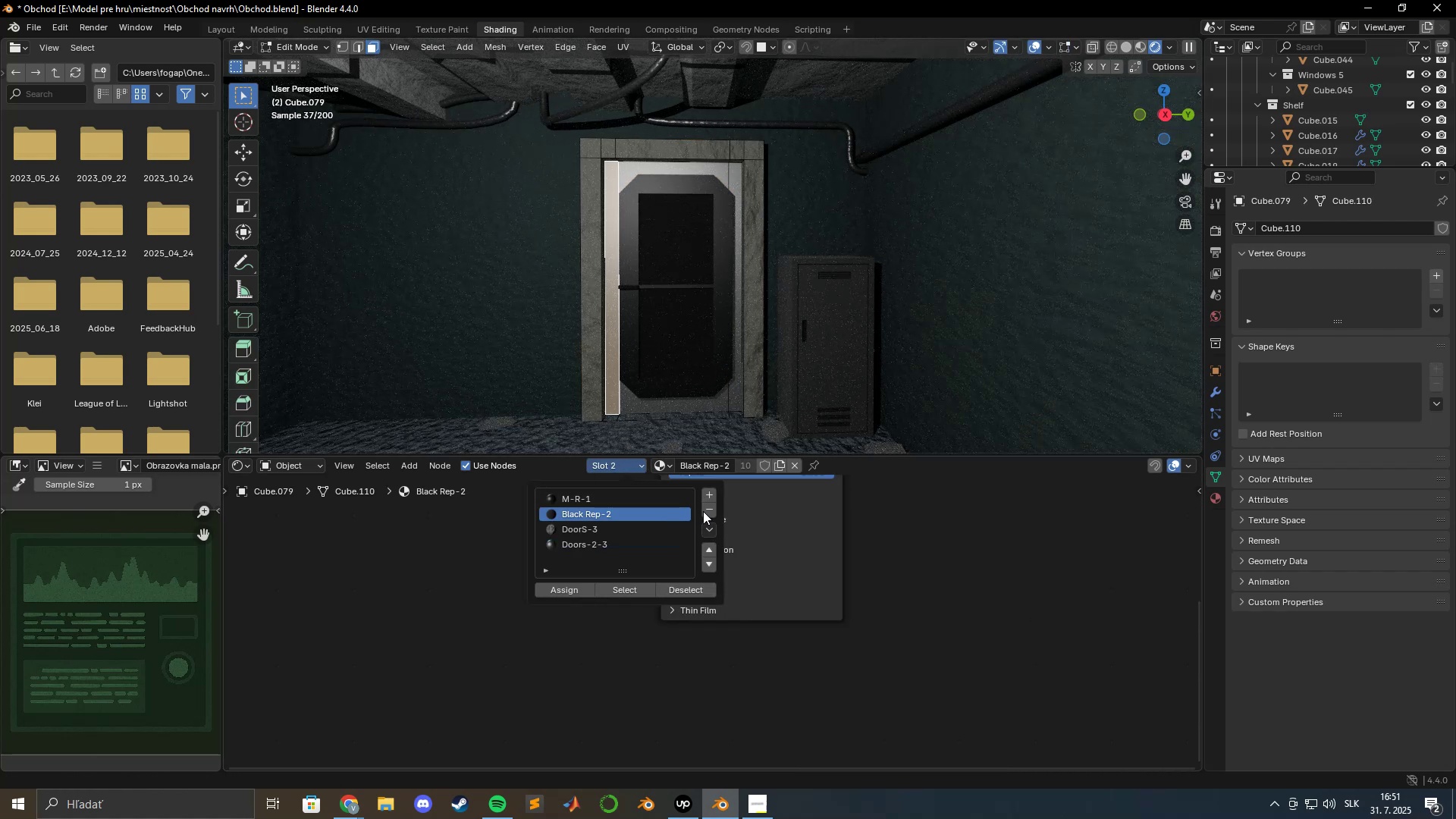 
left_click([704, 510])
 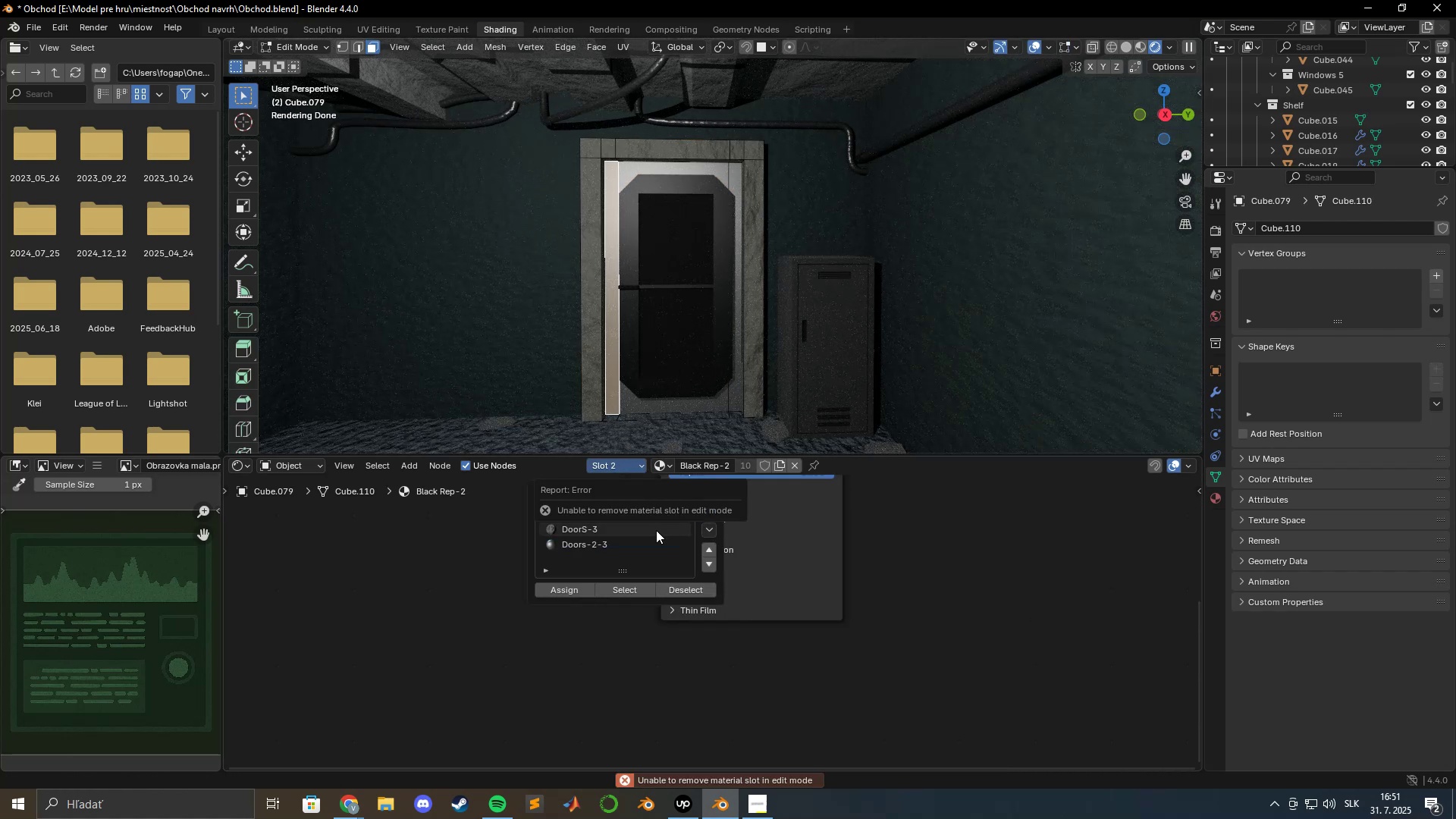 
left_click([655, 530])
 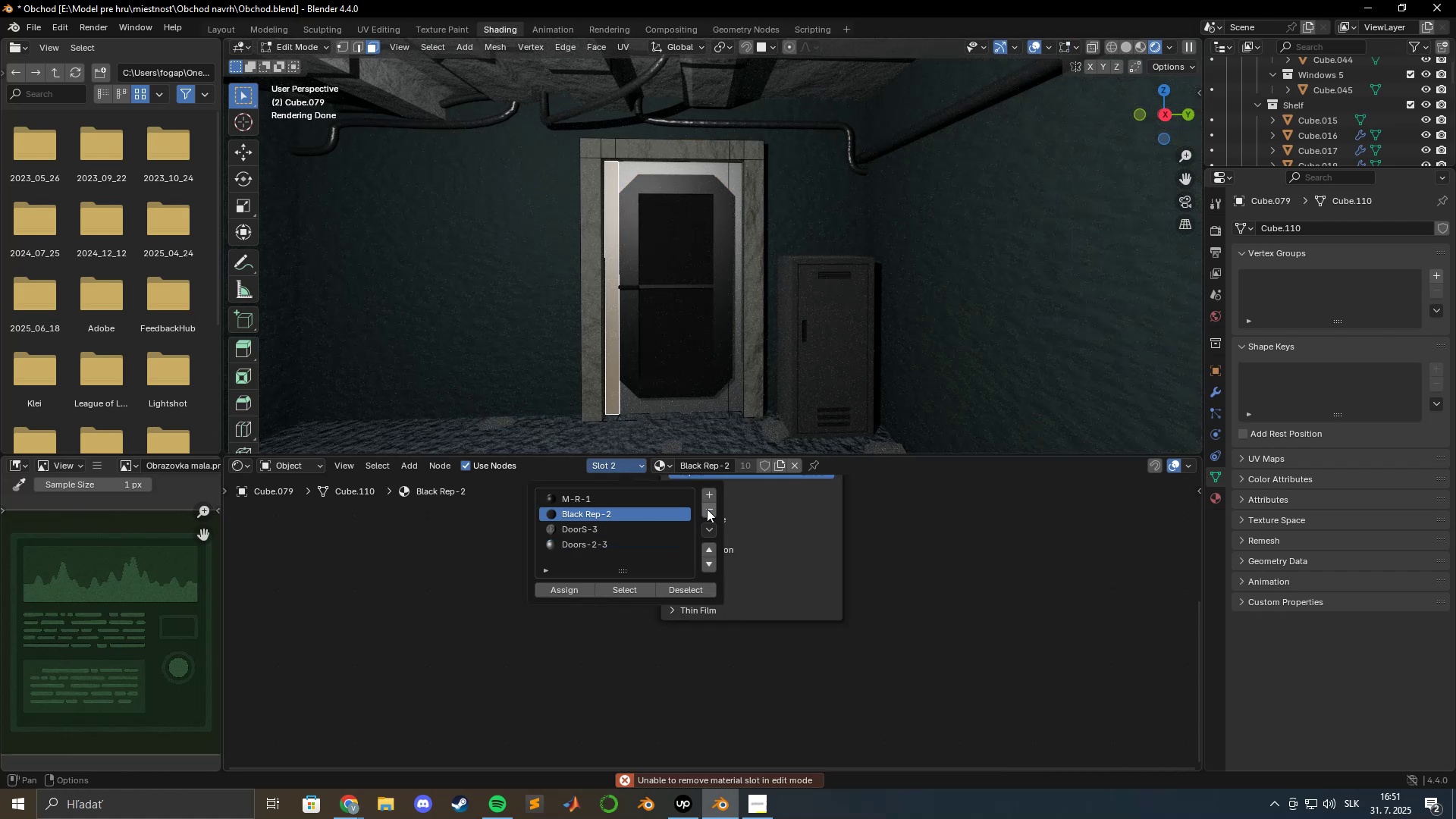 
left_click([708, 509])
 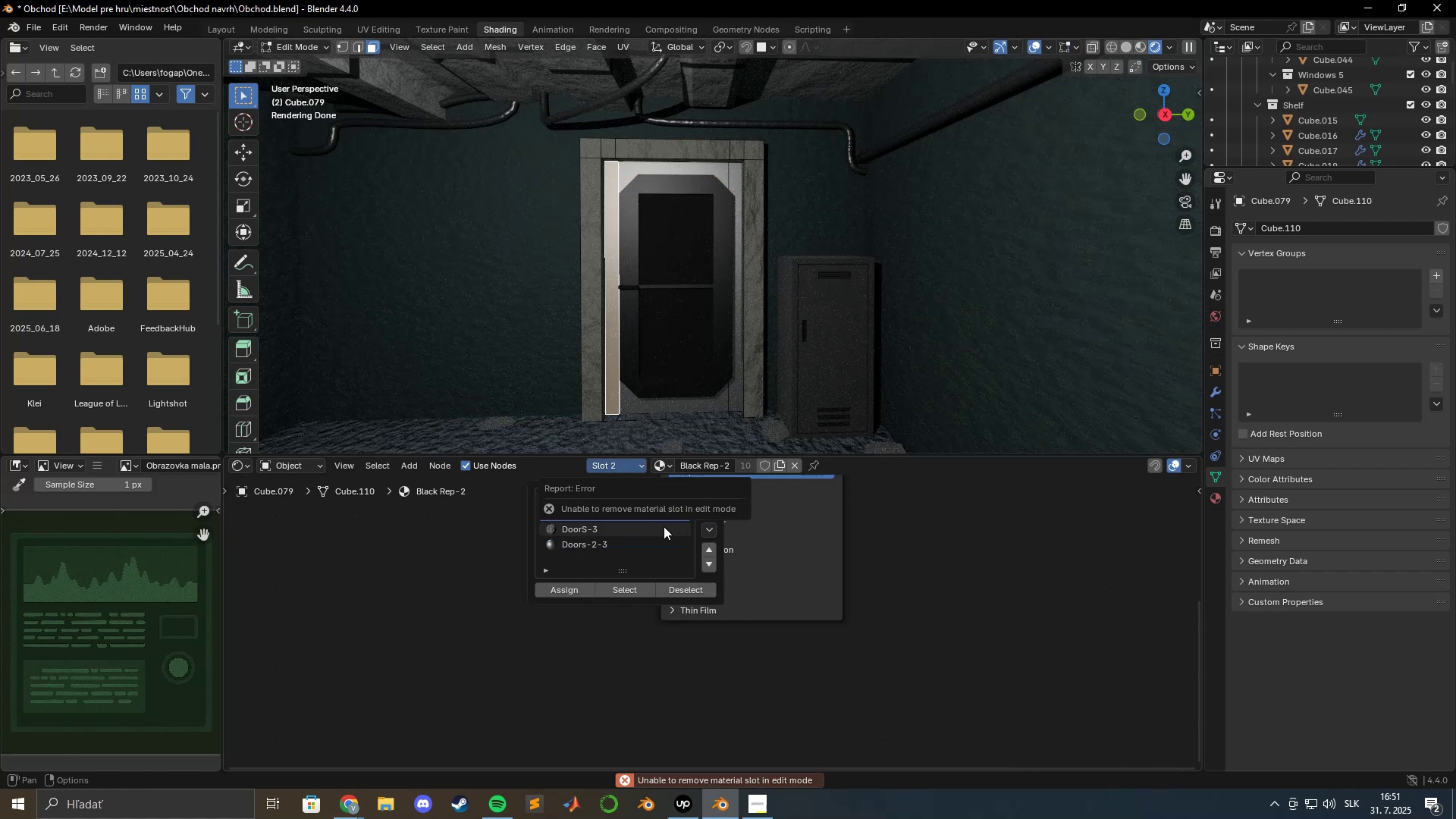 
left_click([660, 528])
 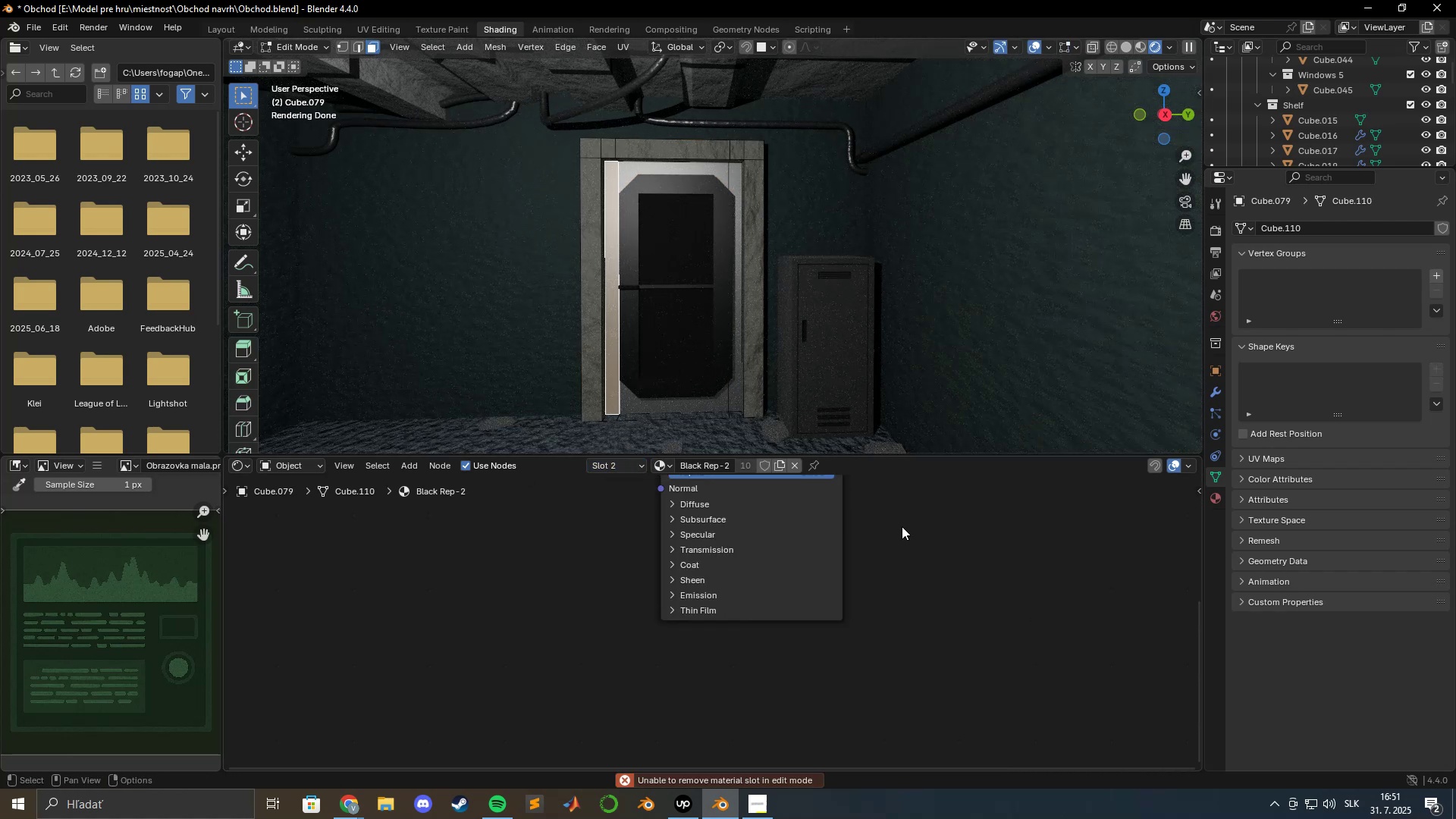 
left_click([626, 466])
 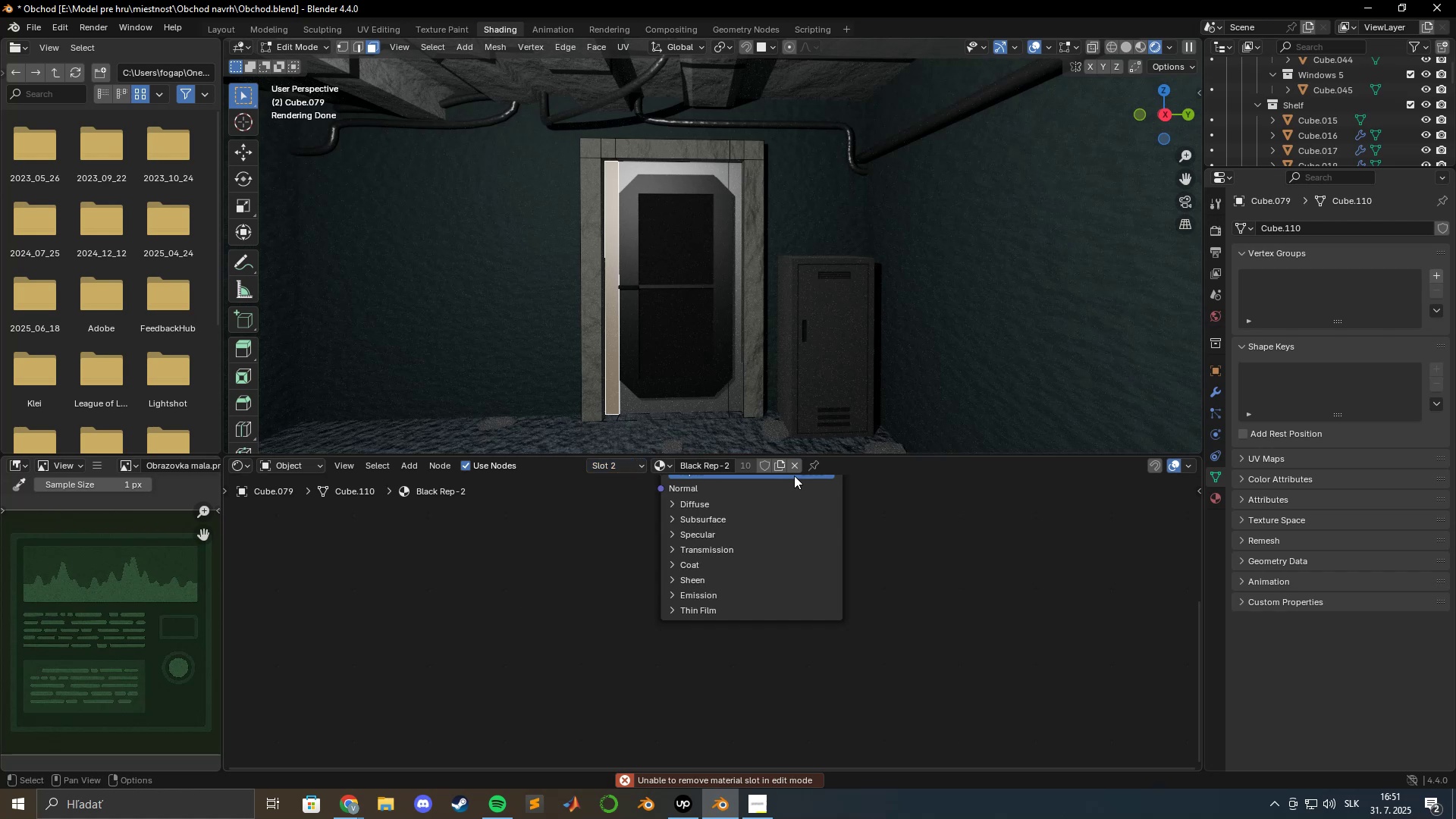 
left_click([797, 465])
 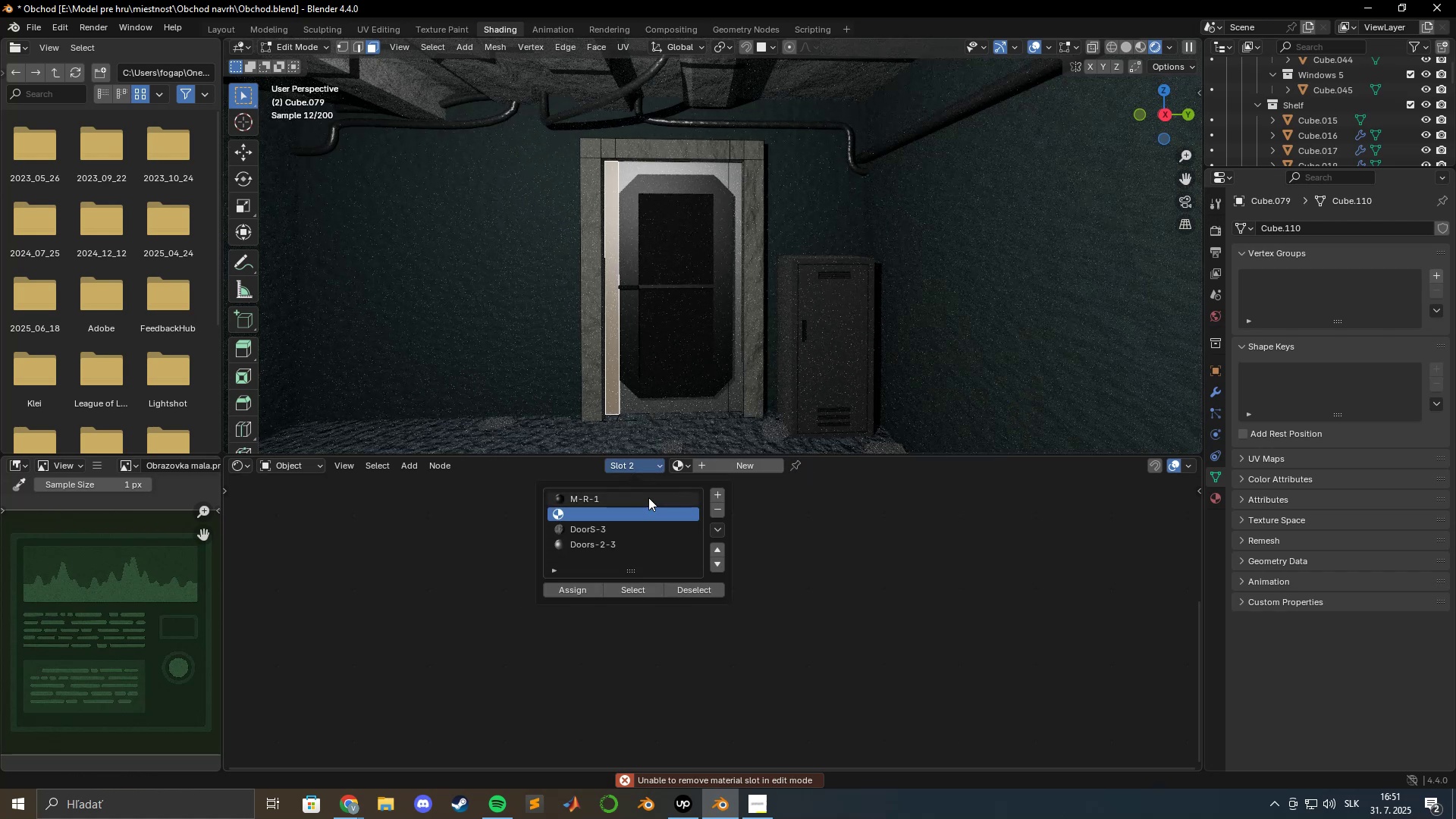 
left_click([637, 502])
 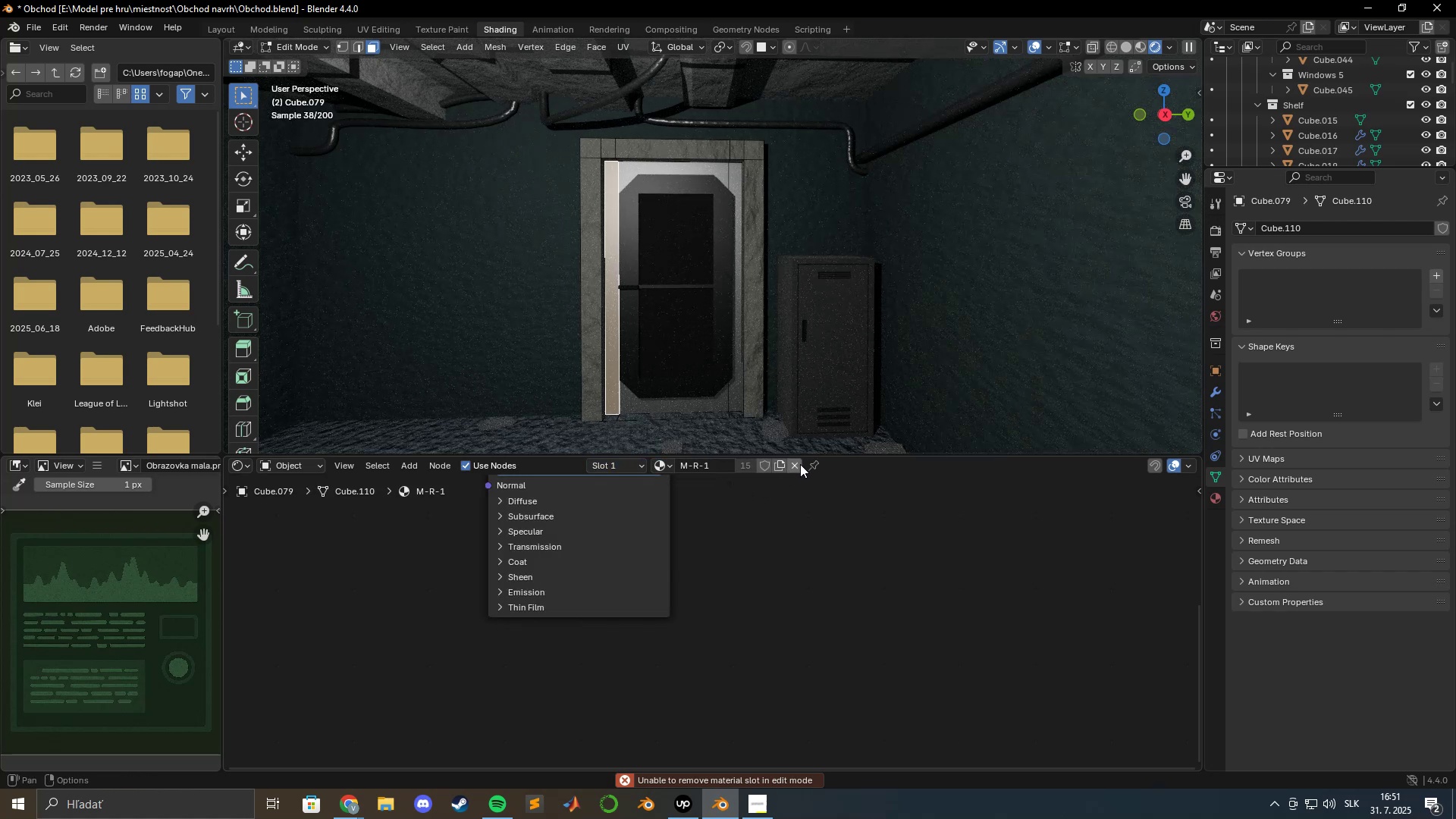 
left_click([800, 464])
 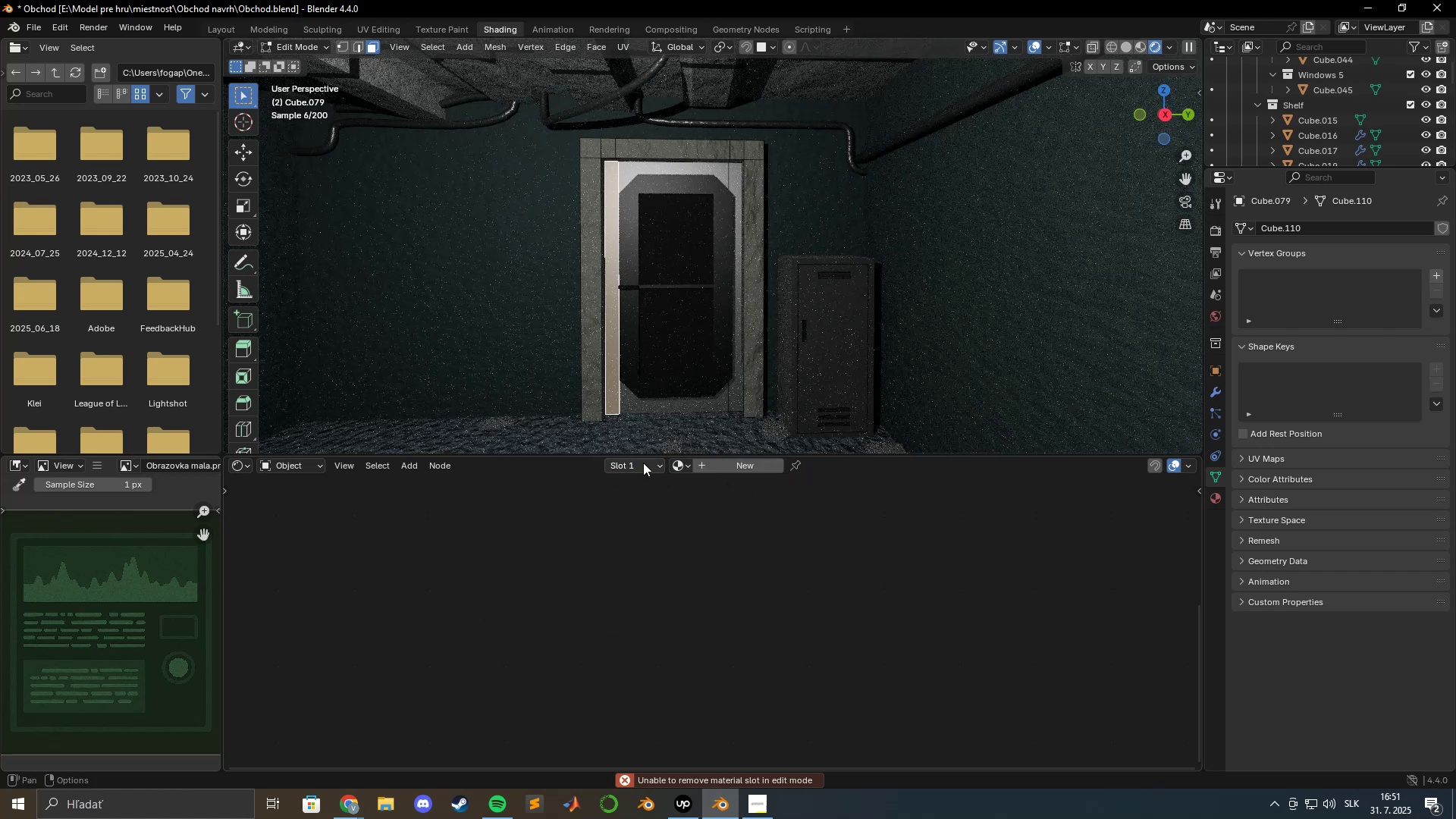 
left_click([654, 462])
 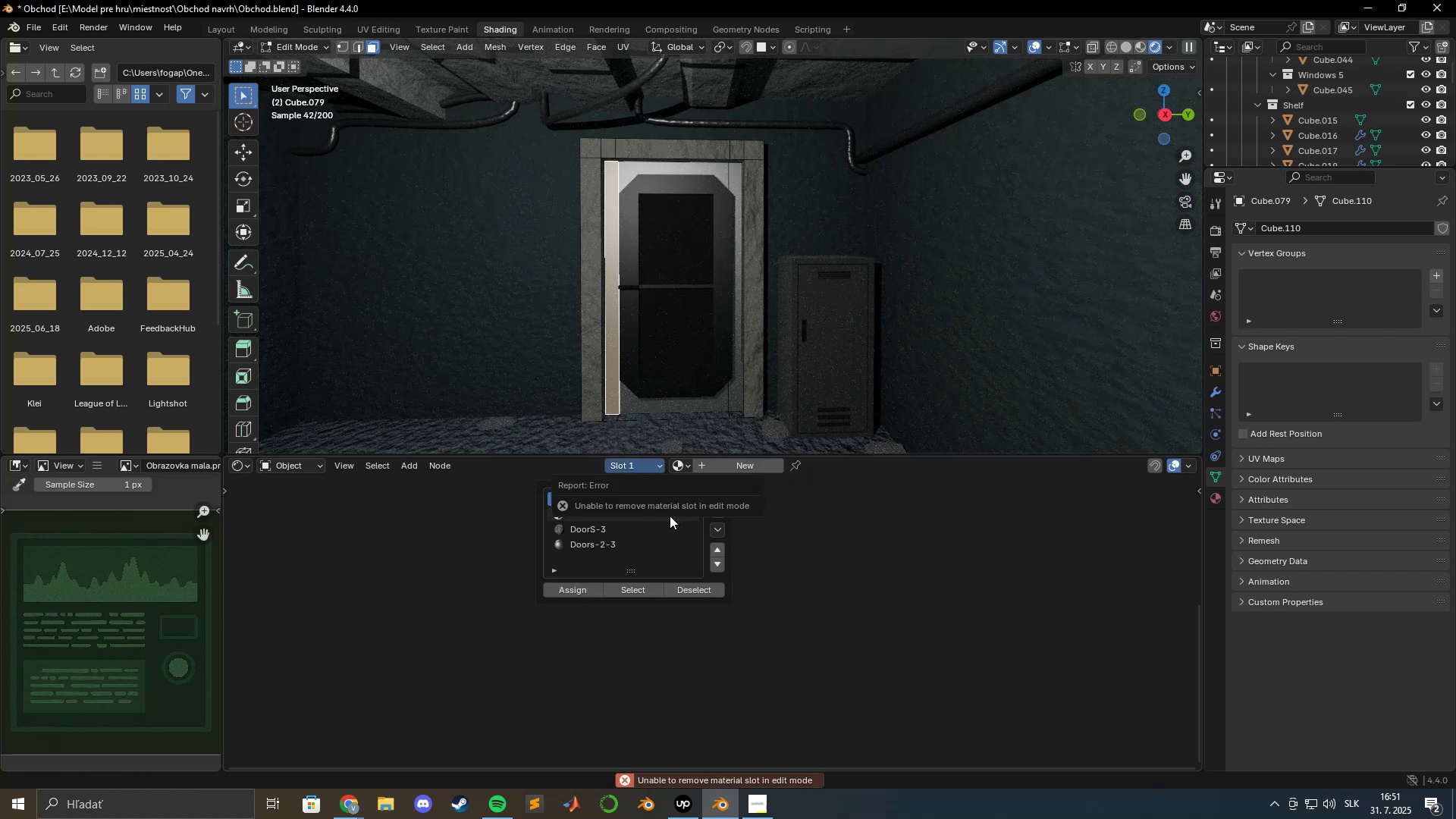 
left_click([565, 504])
 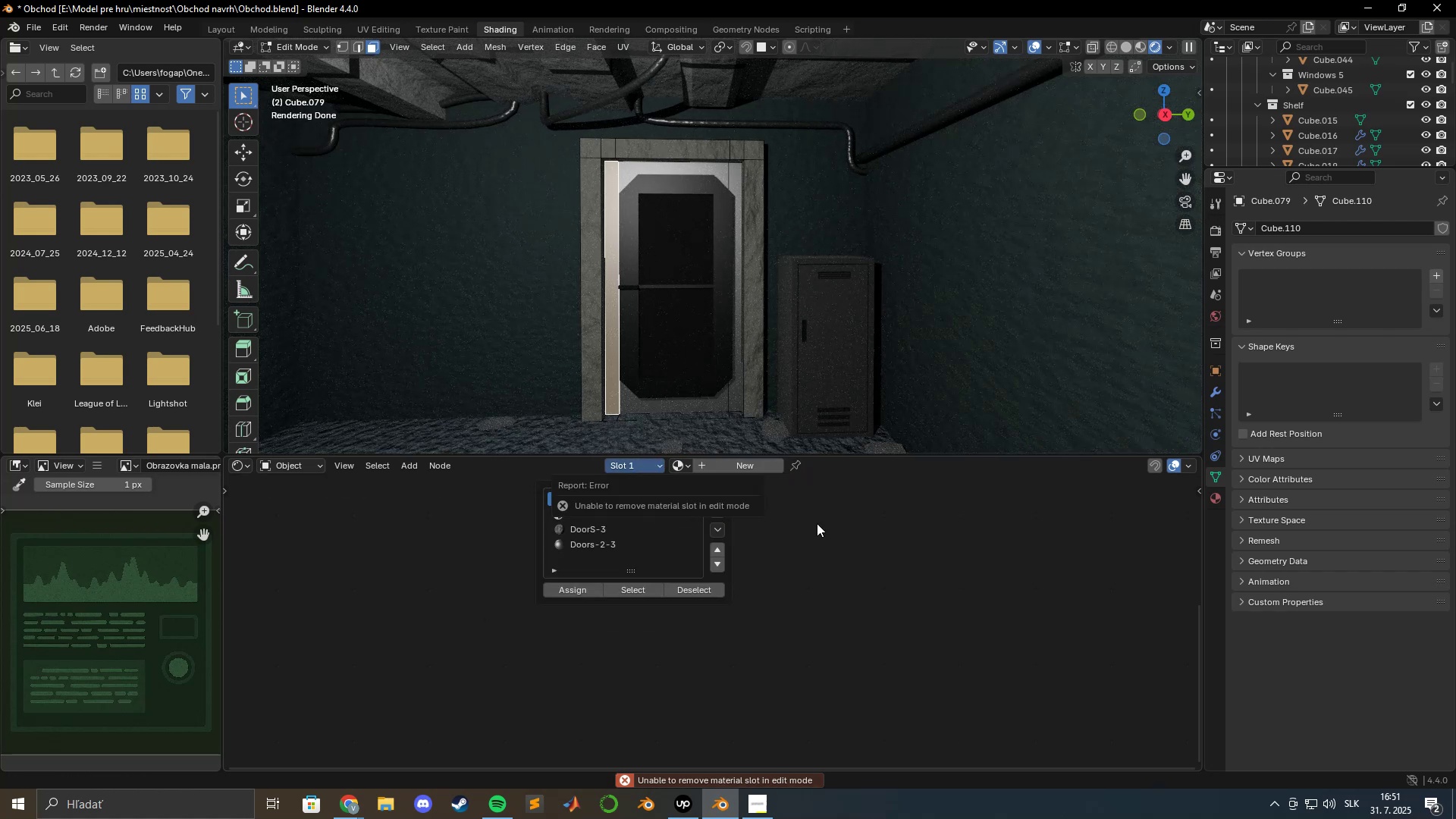 
left_click([823, 526])
 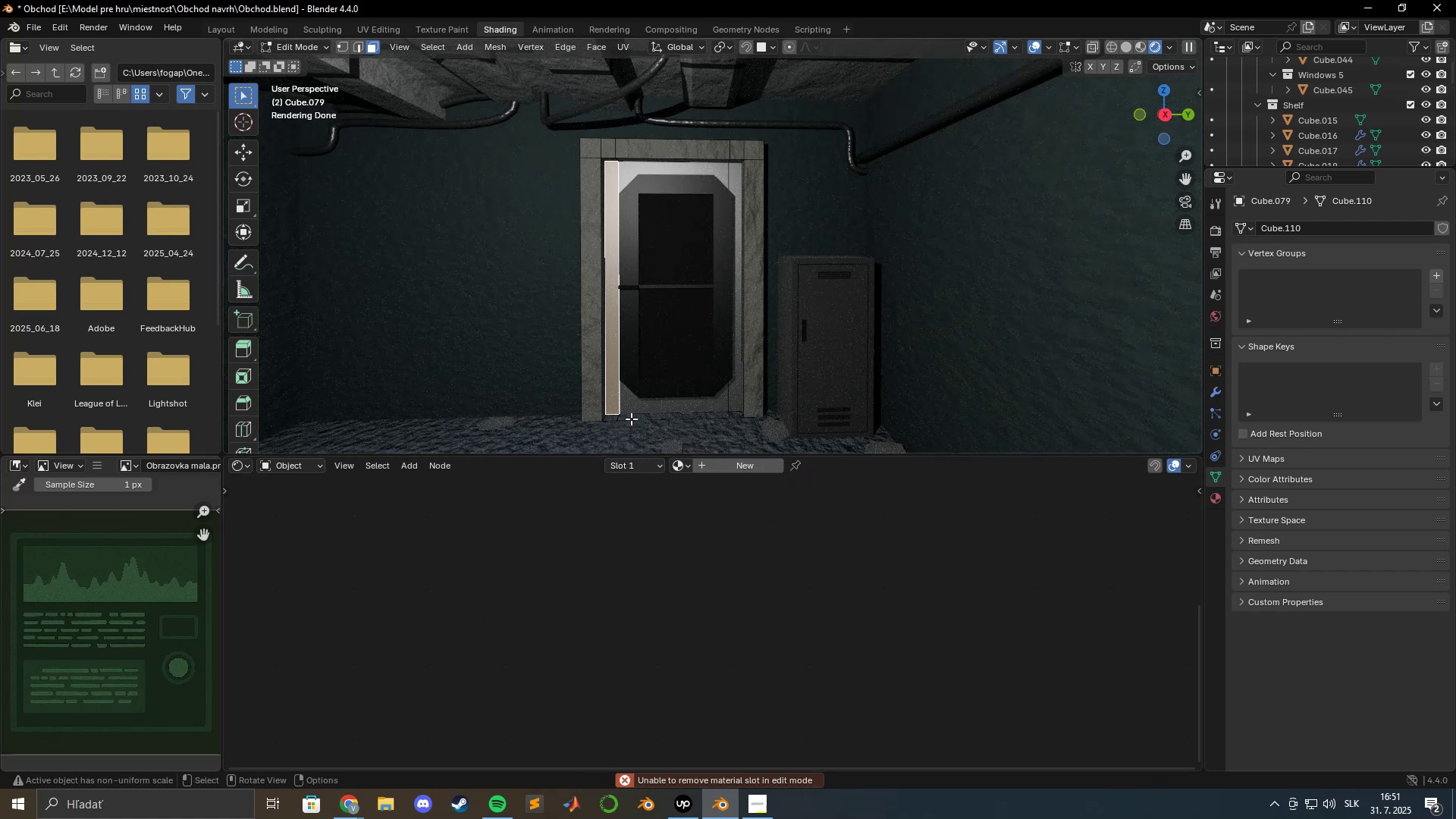 
key(Tab)
 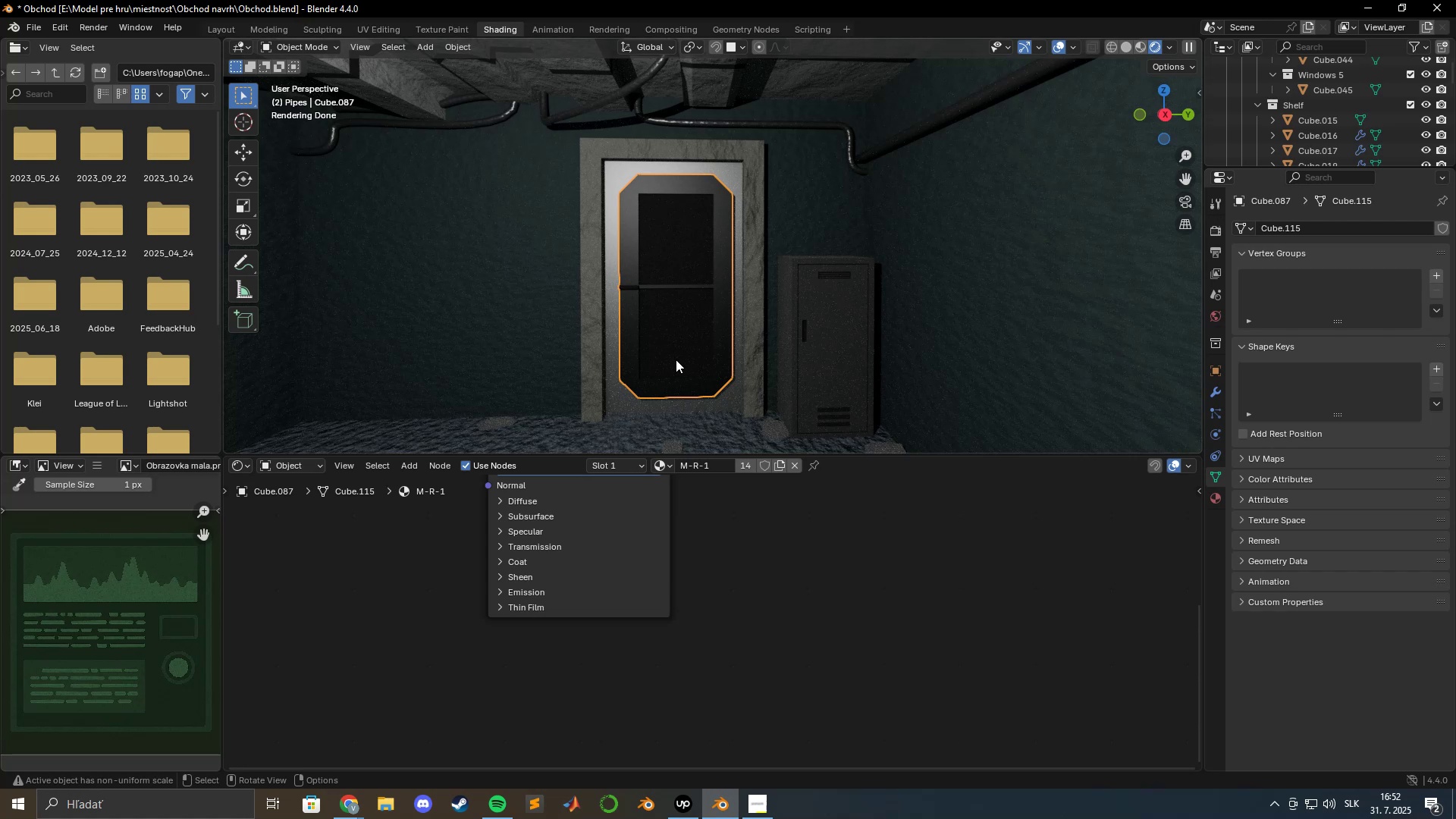 
wait(45.91)
 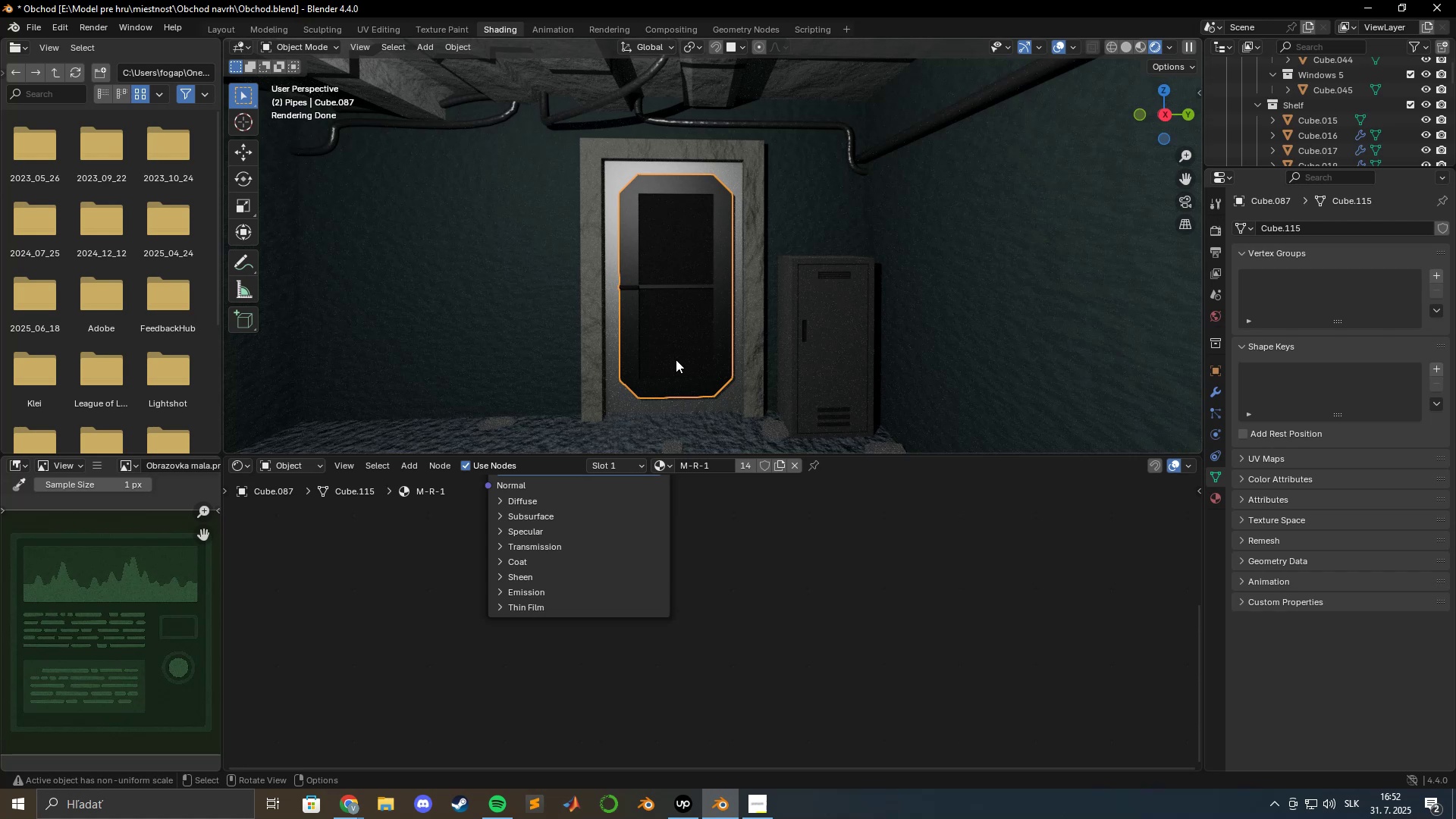 
scroll: coordinate [686, 339], scroll_direction: up, amount: 2.0
 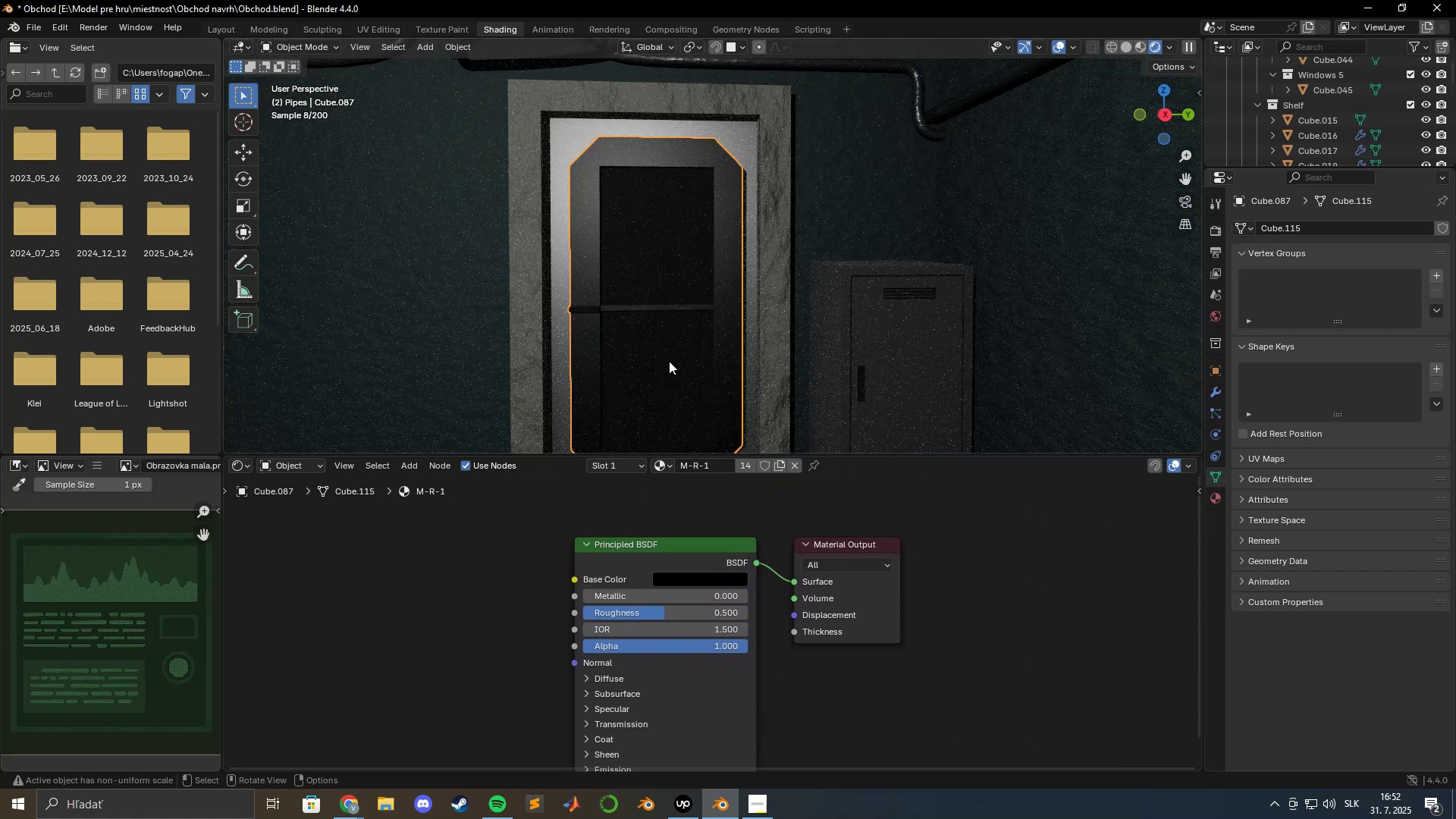 
hold_key(key=ShiftLeft, duration=1.12)
 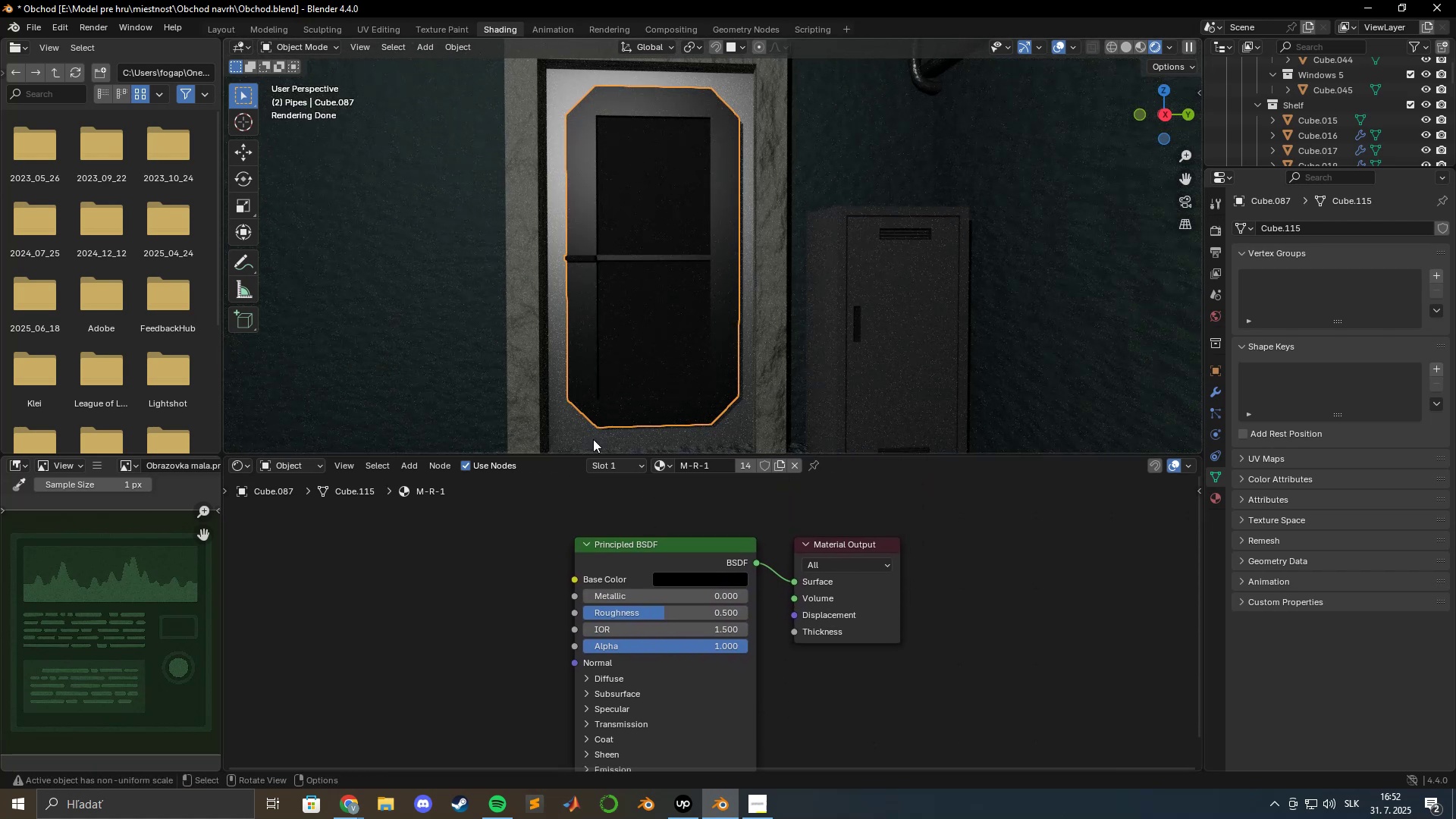 
left_click([636, 472])
 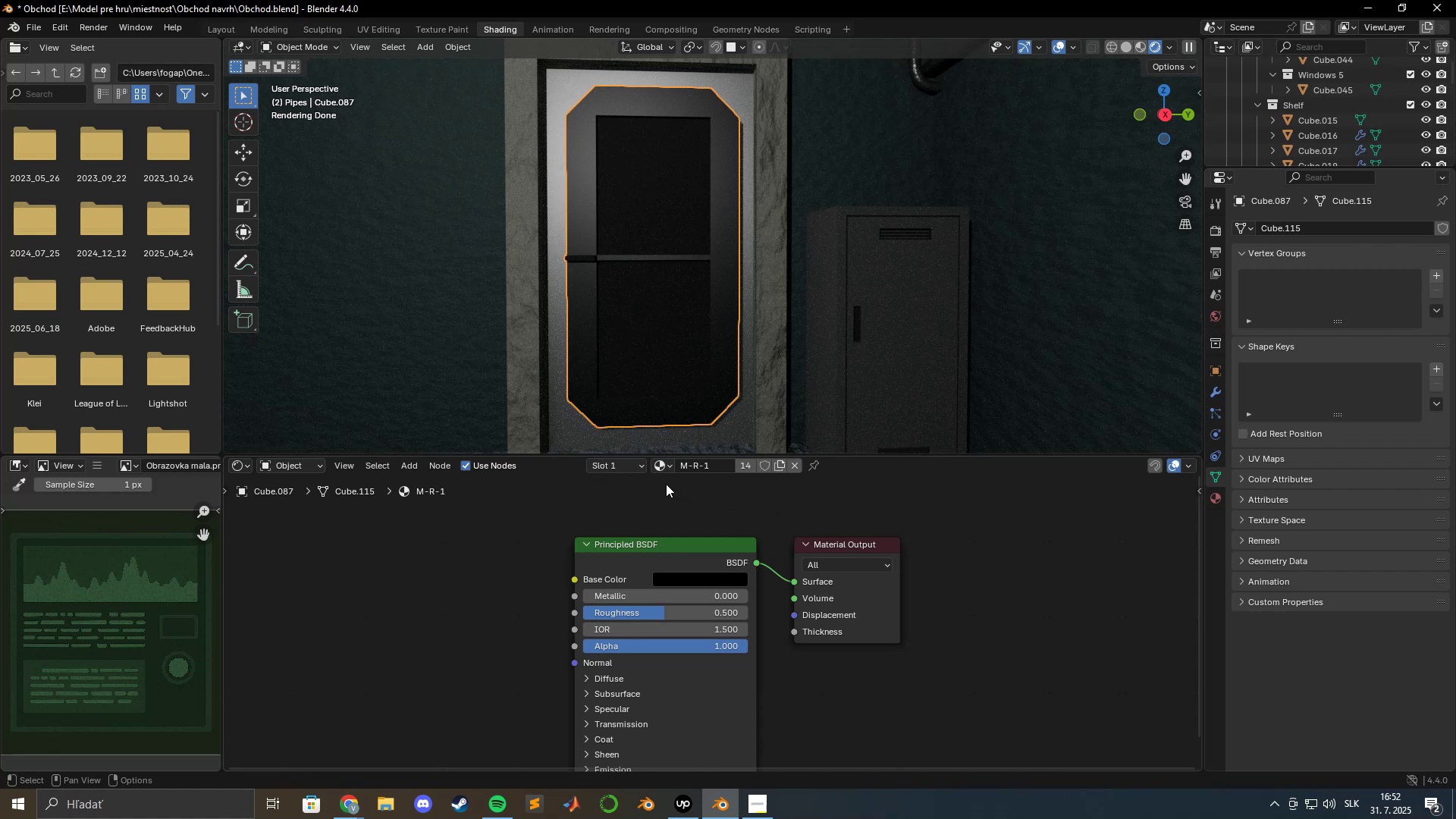 
scroll: coordinate [633, 345], scroll_direction: up, amount: 1.0
 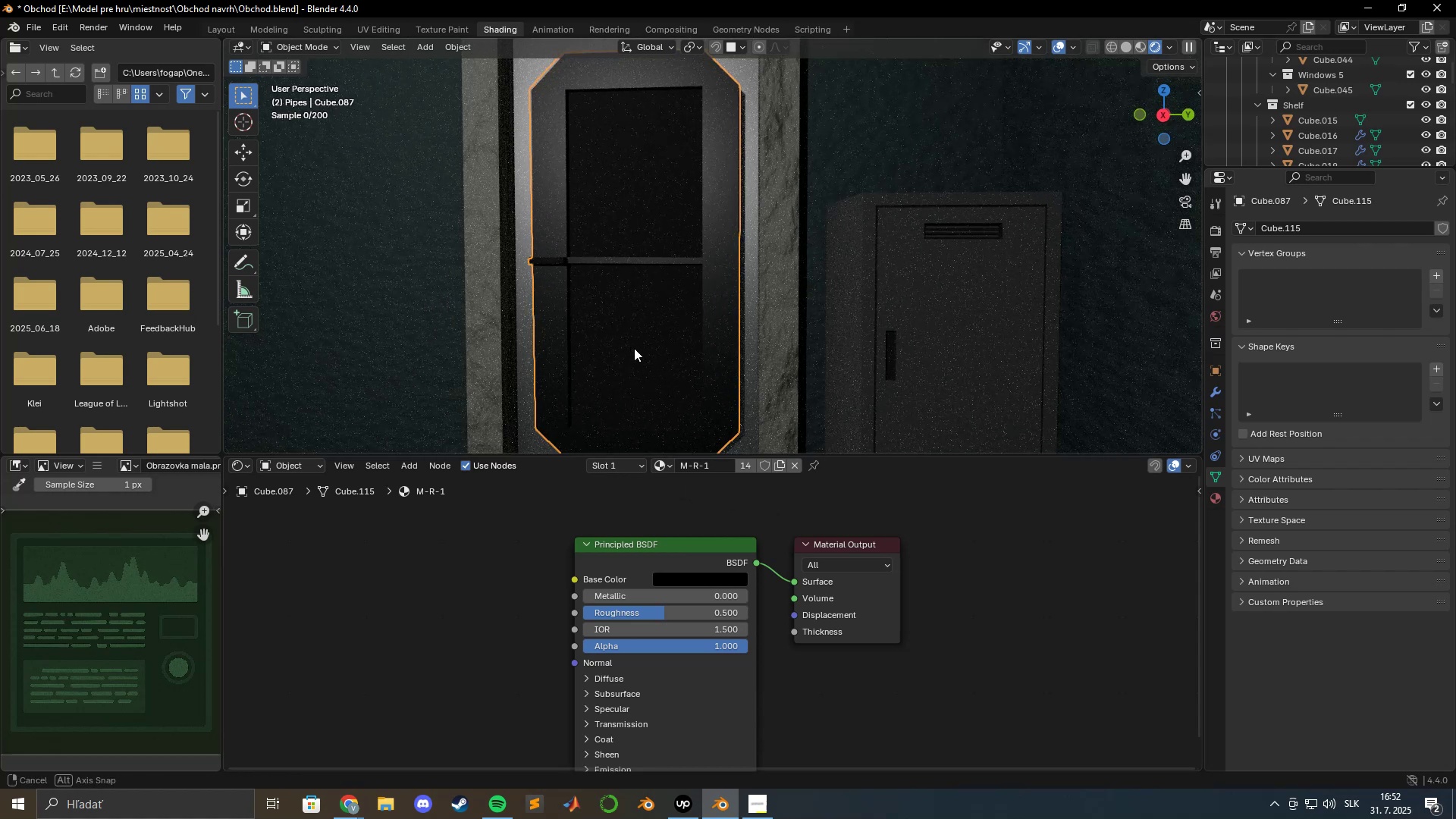 
scroll: coordinate [635, 349], scroll_direction: down, amount: 1.0
 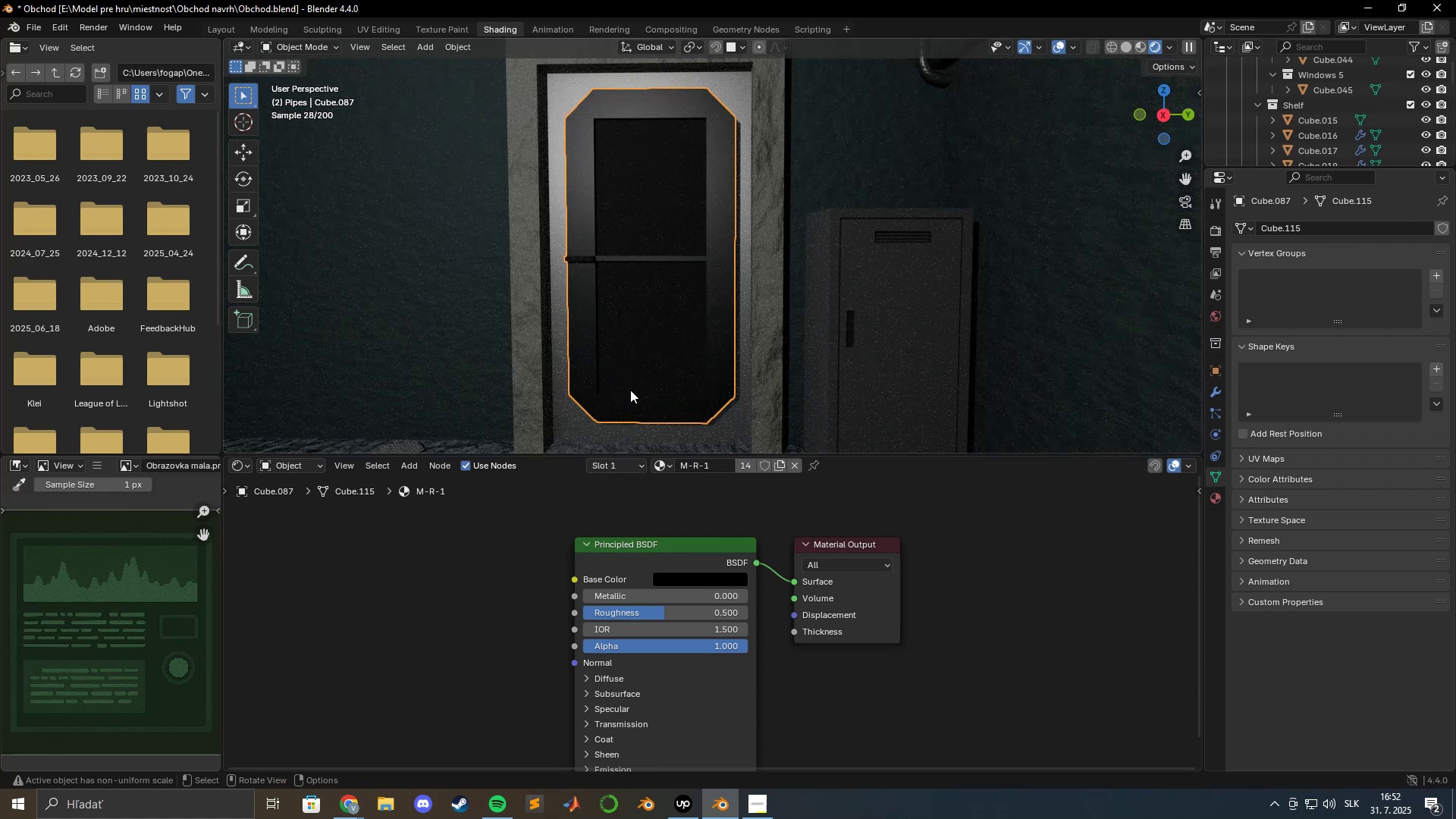 
key(Tab)
 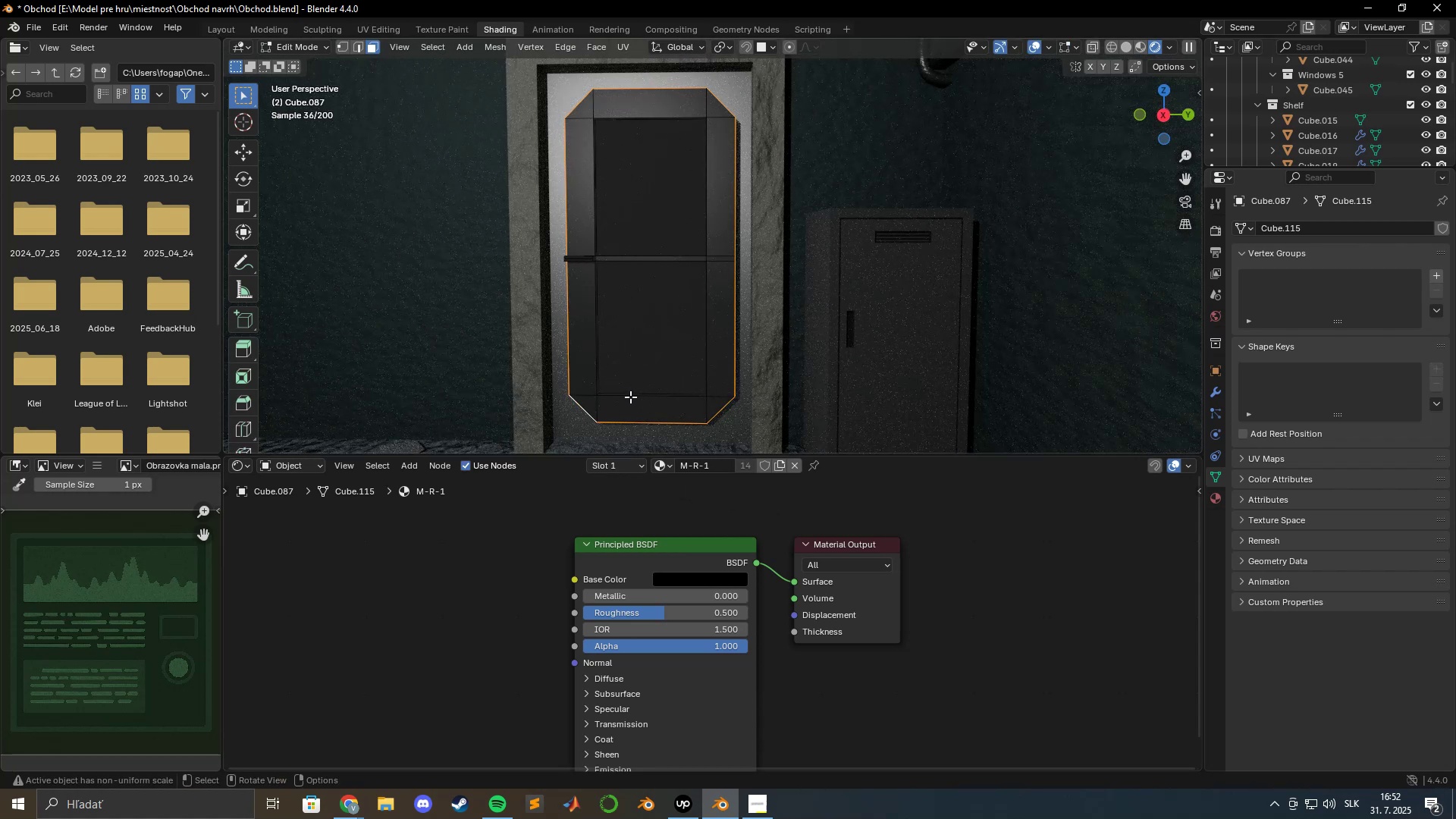 
left_click([618, 403])
 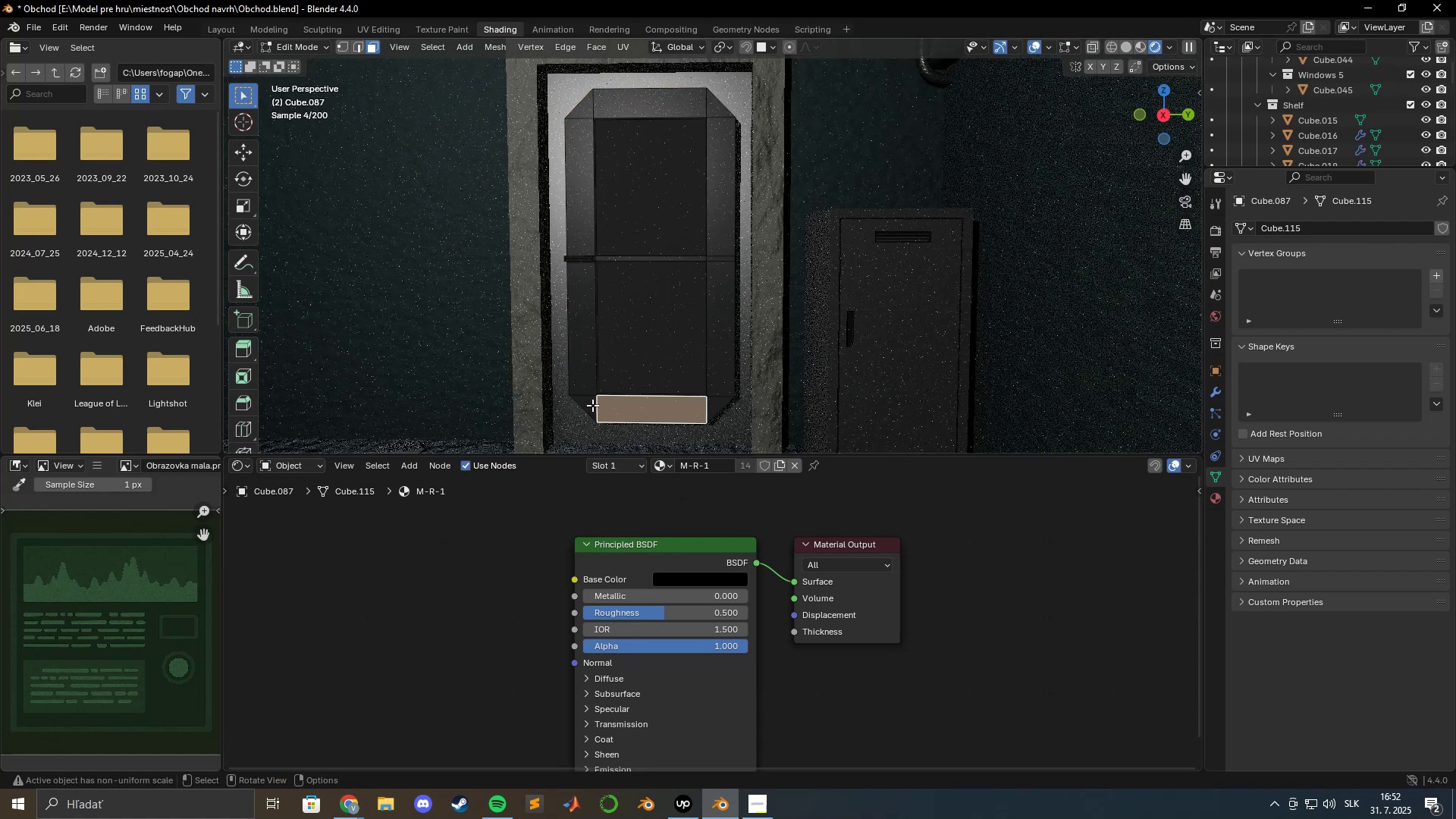 
hold_key(key=ShiftLeft, duration=1.54)
left_click([585, 403])
 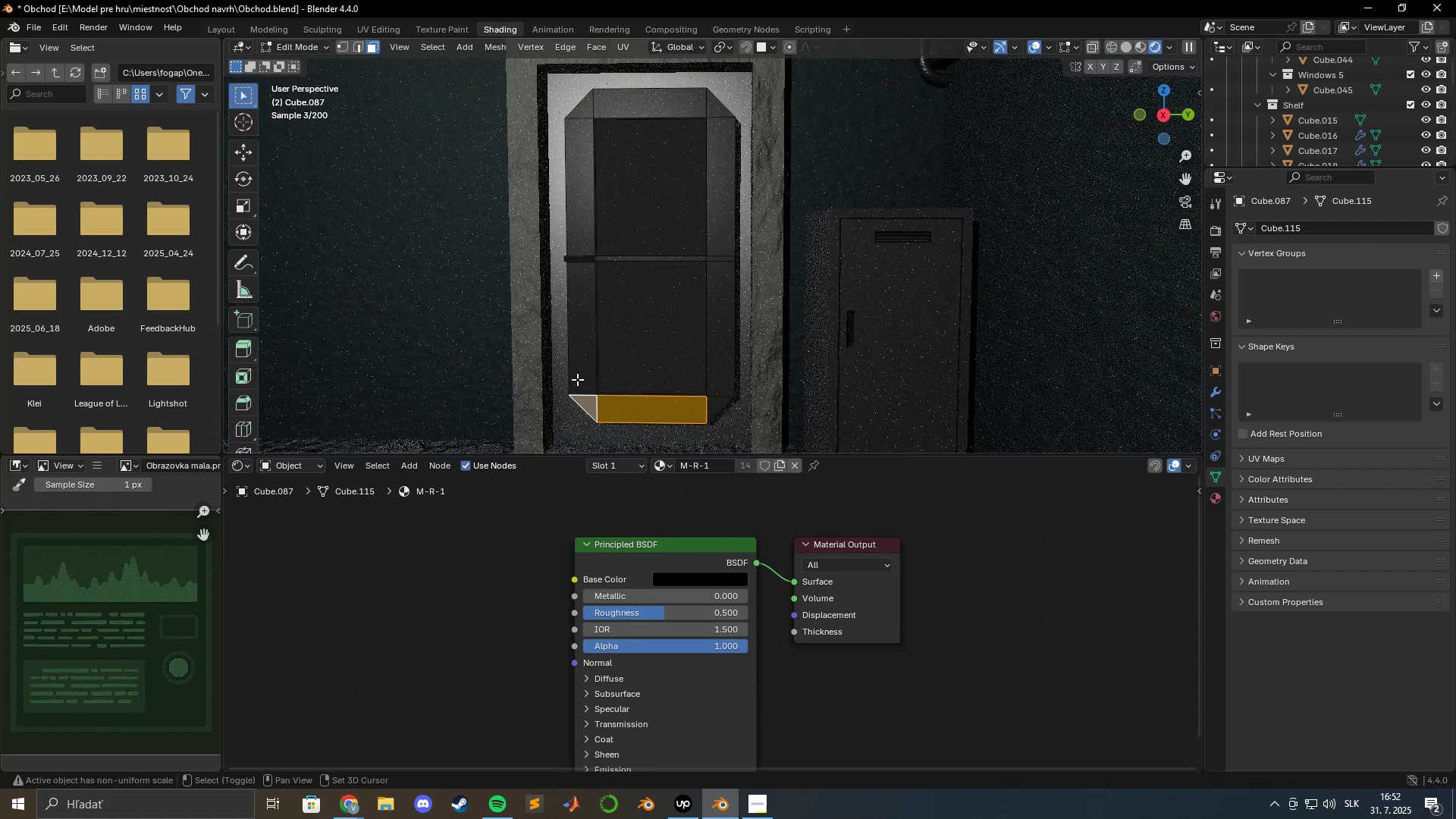 
double_click([577, 379])
 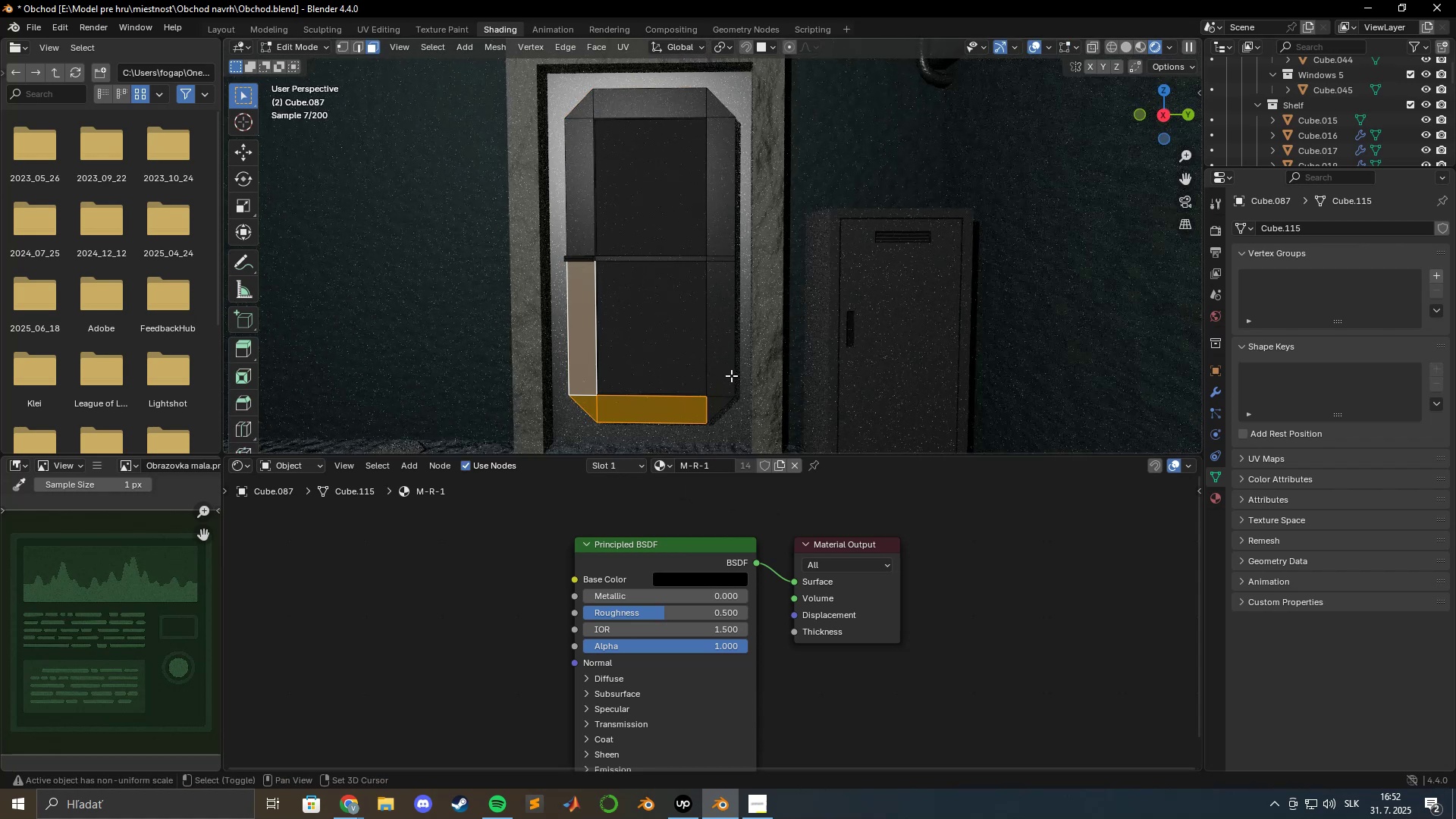 
left_click([725, 372])
 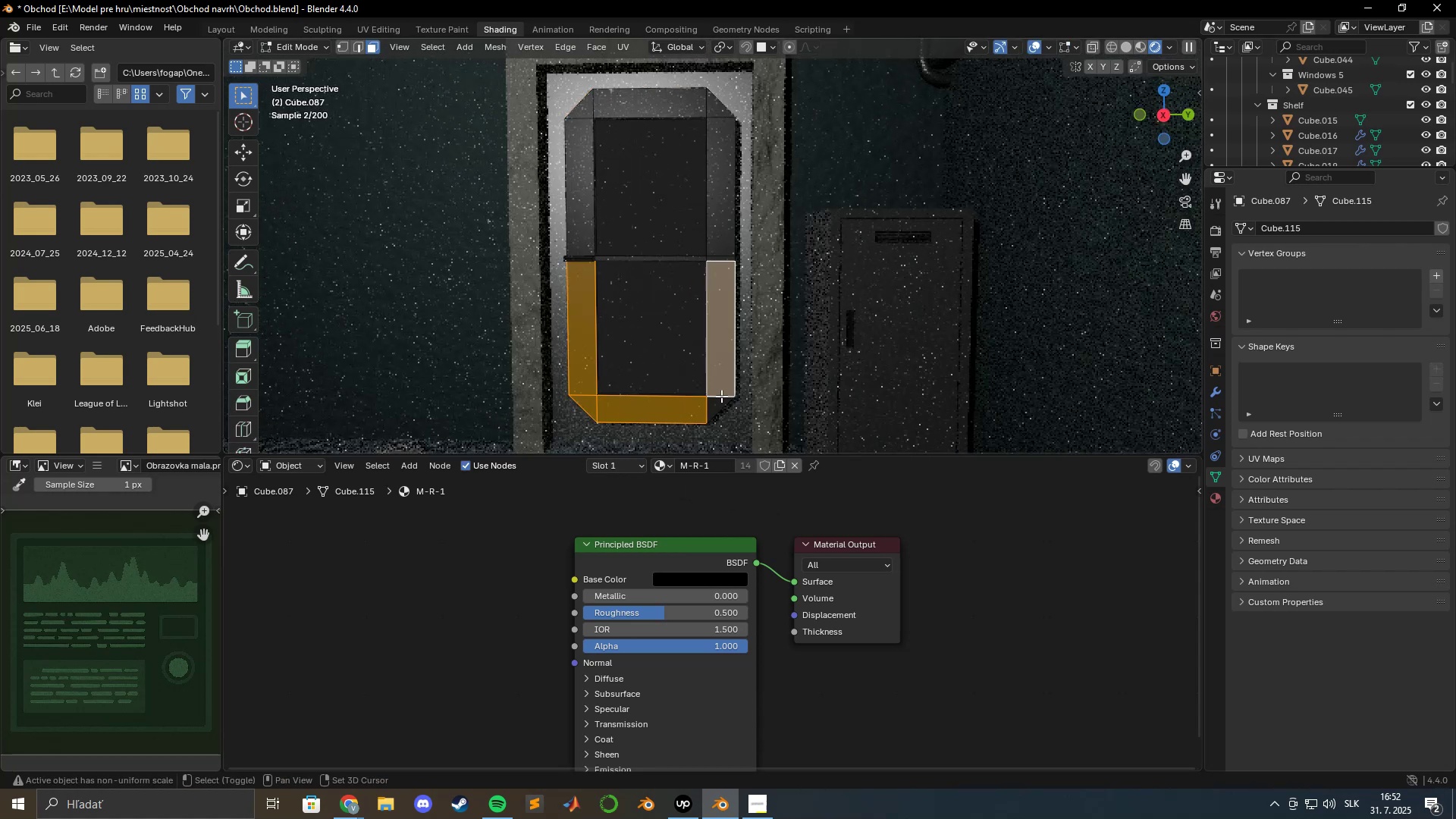 
hold_key(key=ShiftLeft, duration=1.51)
left_click([723, 237])
 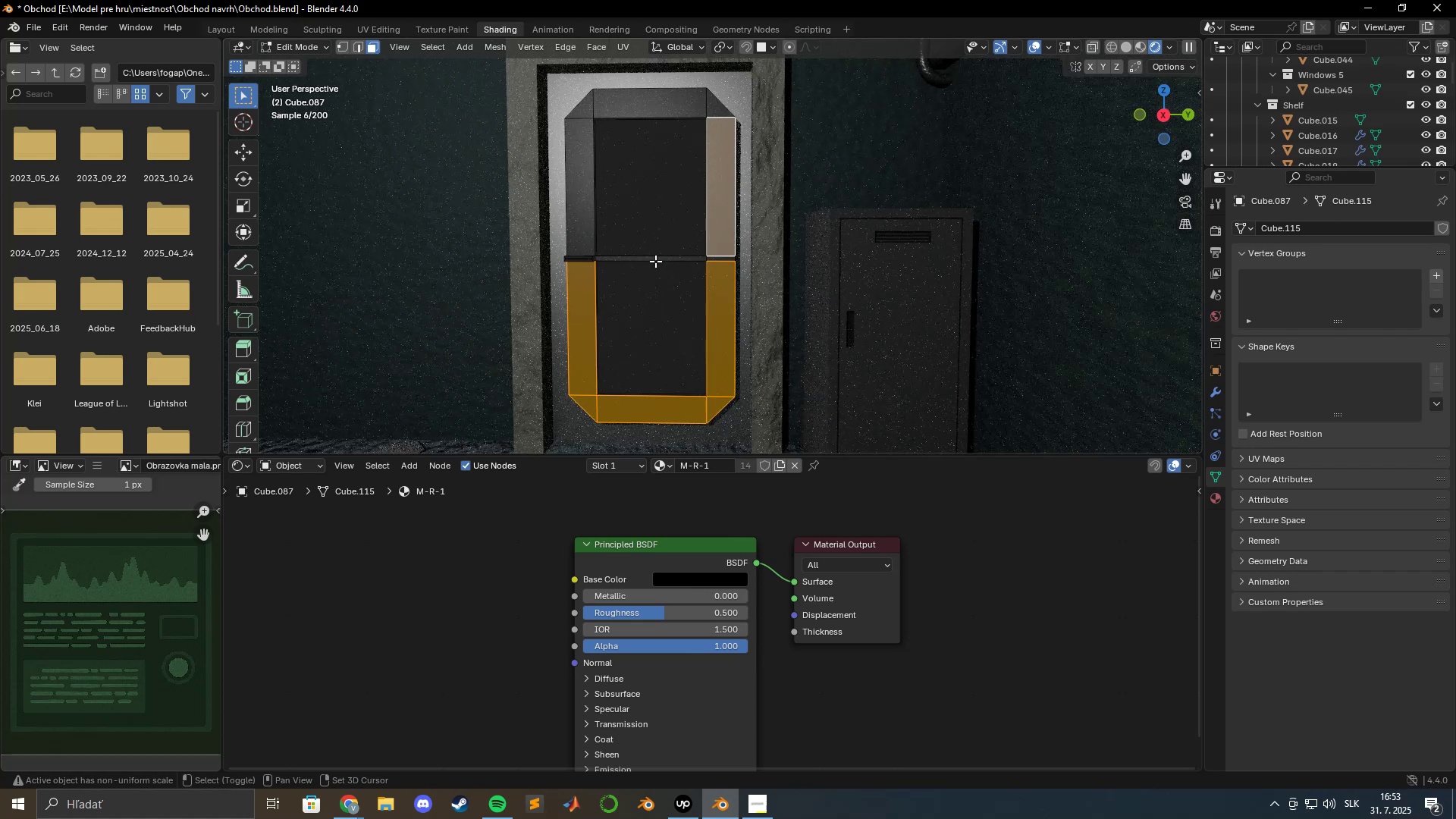 
hold_key(key=ShiftLeft, duration=1.51)
left_click([577, 225])
 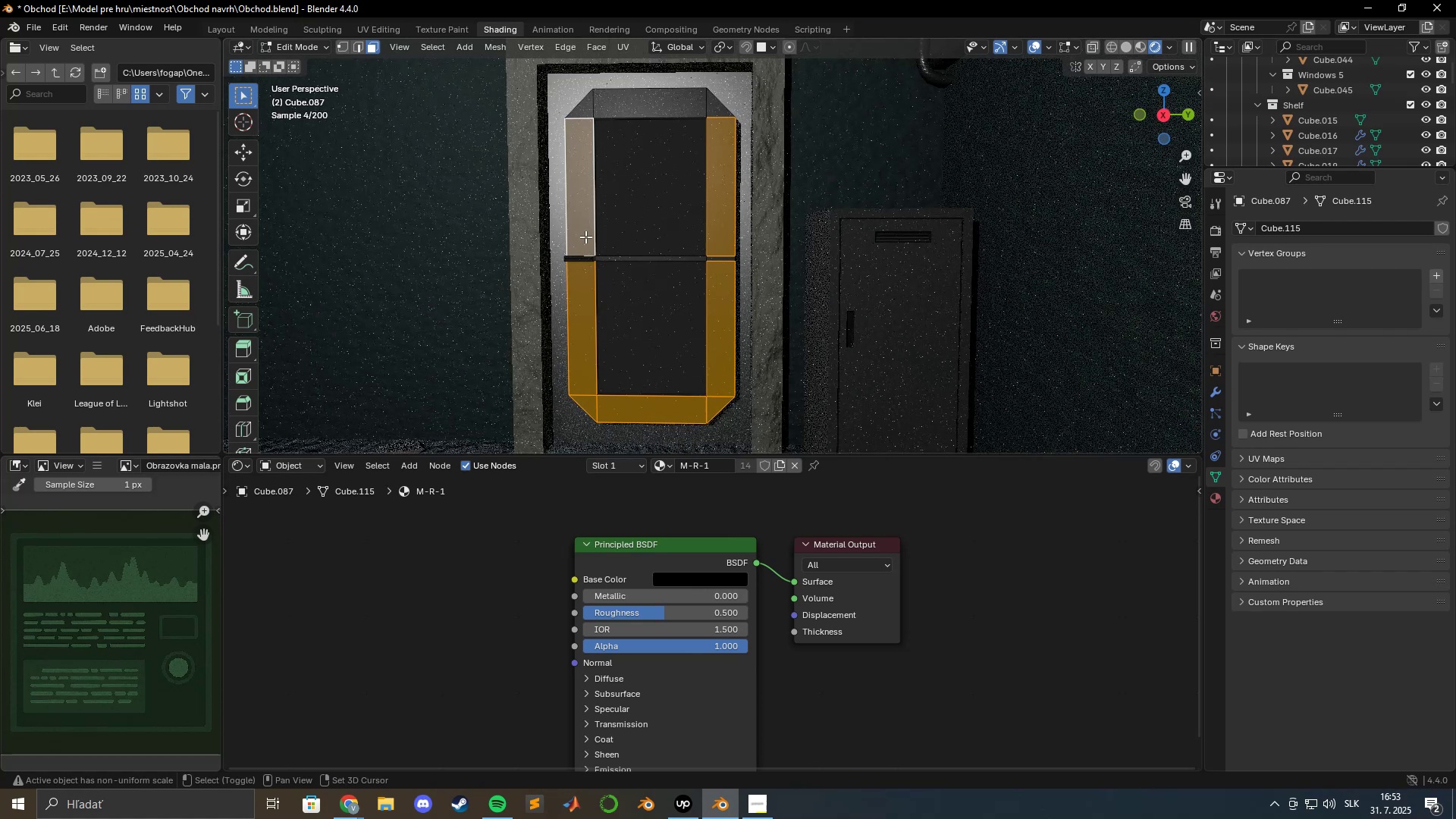 
hold_key(key=ShiftLeft, duration=1.52)
left_click([718, 105])
 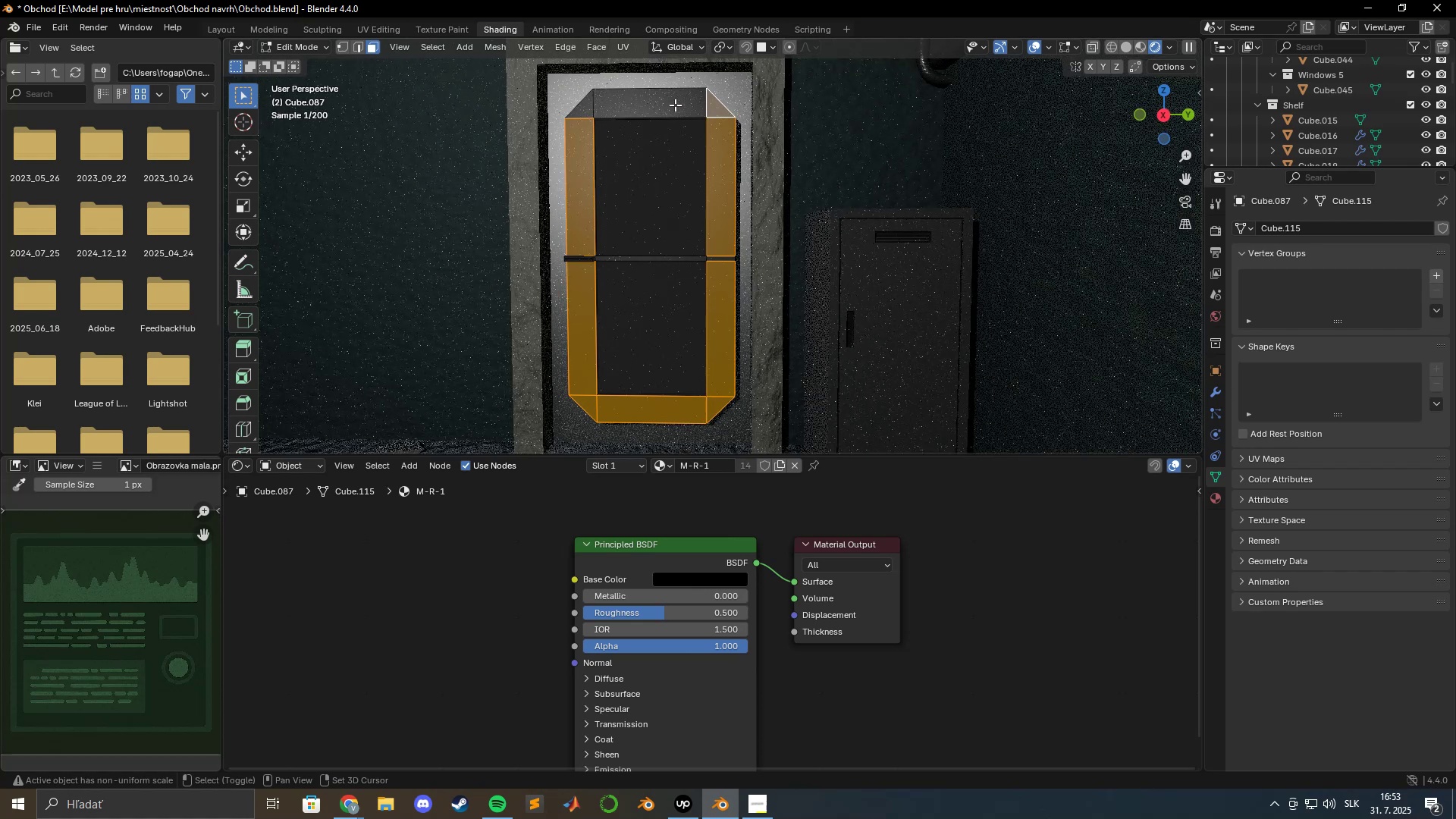 
double_click([675, 105])
 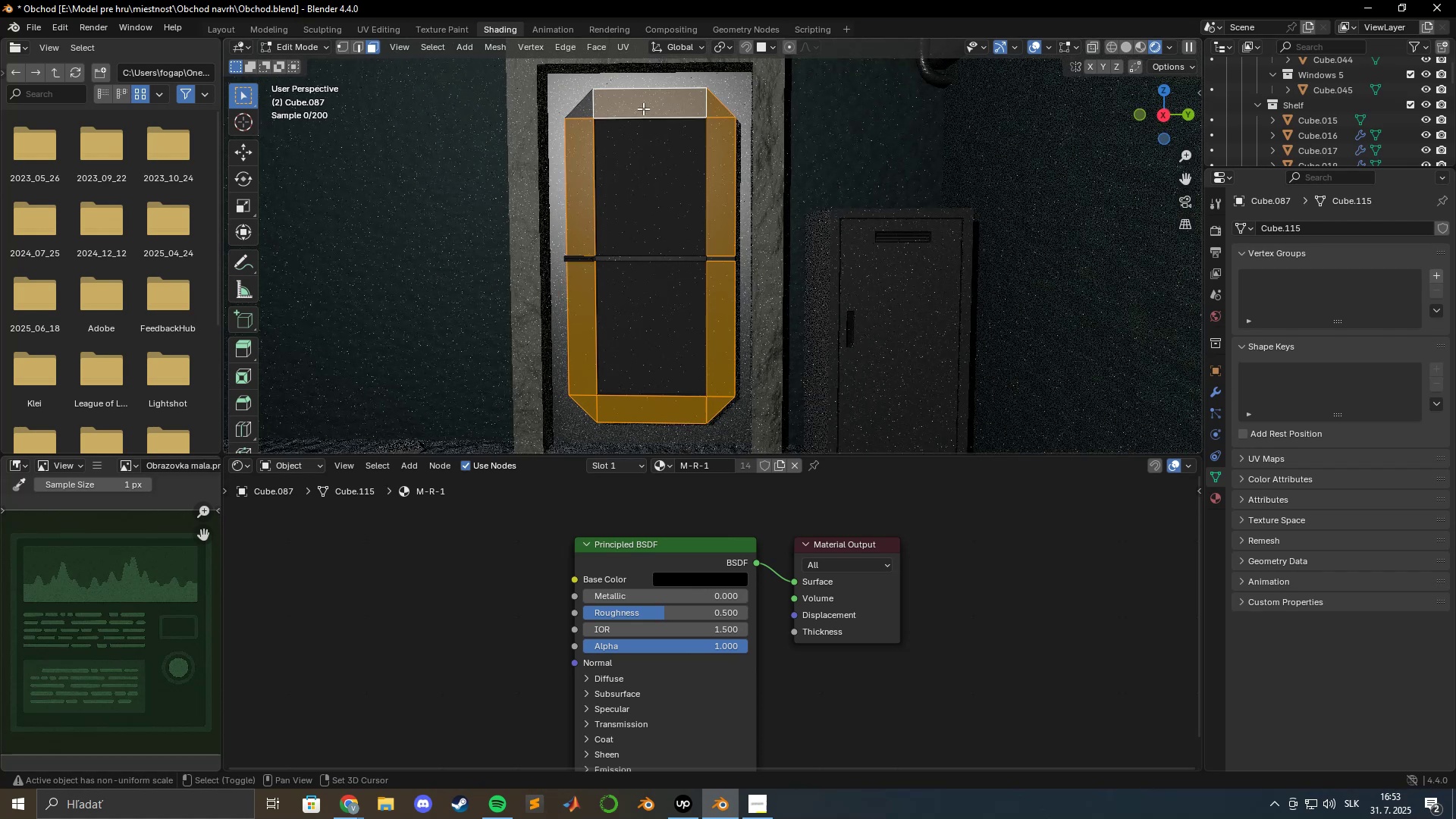 
hold_key(key=ShiftLeft, duration=0.54)
 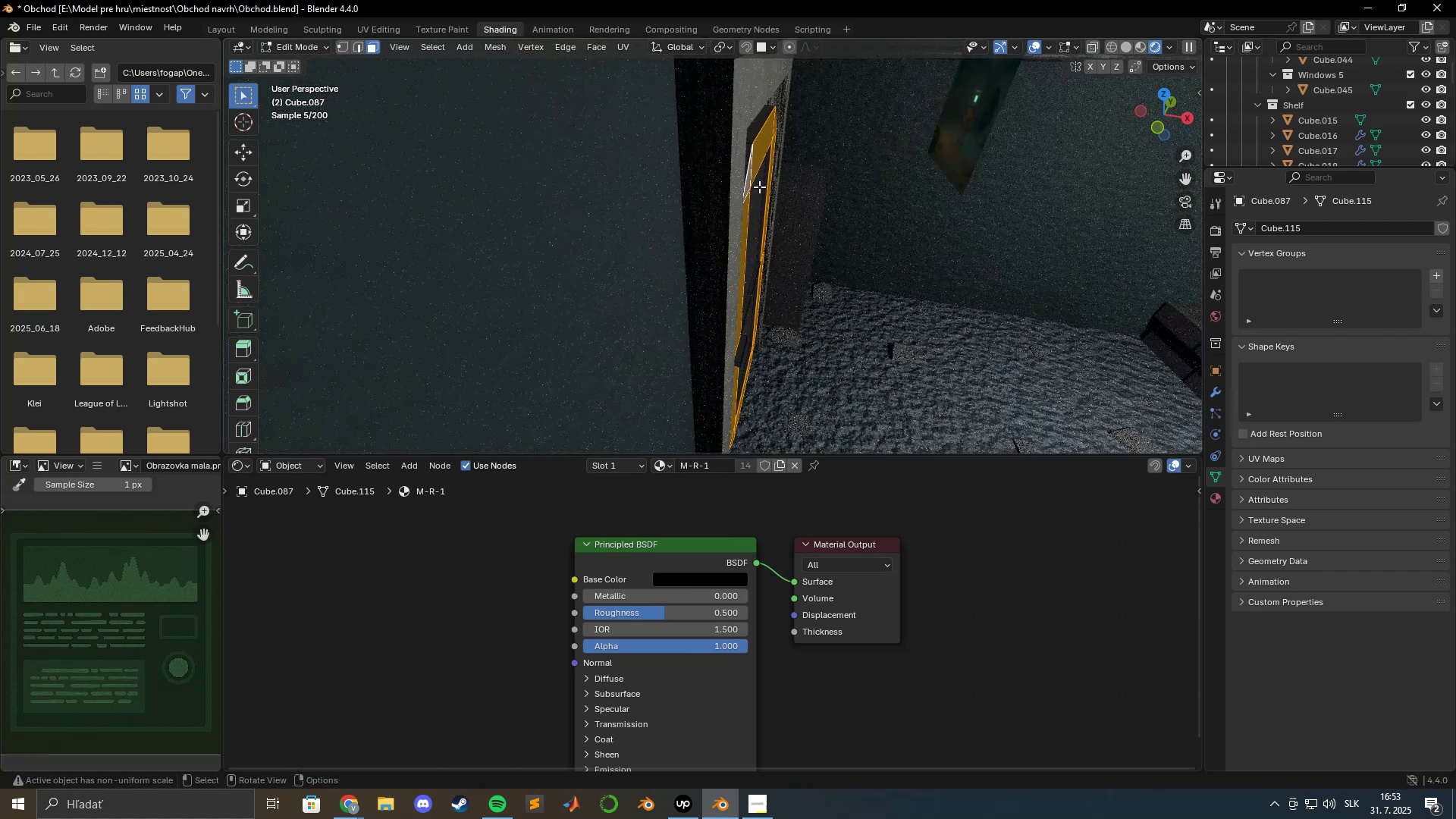 
scroll: coordinate [754, 180], scroll_direction: up, amount: 1.0
 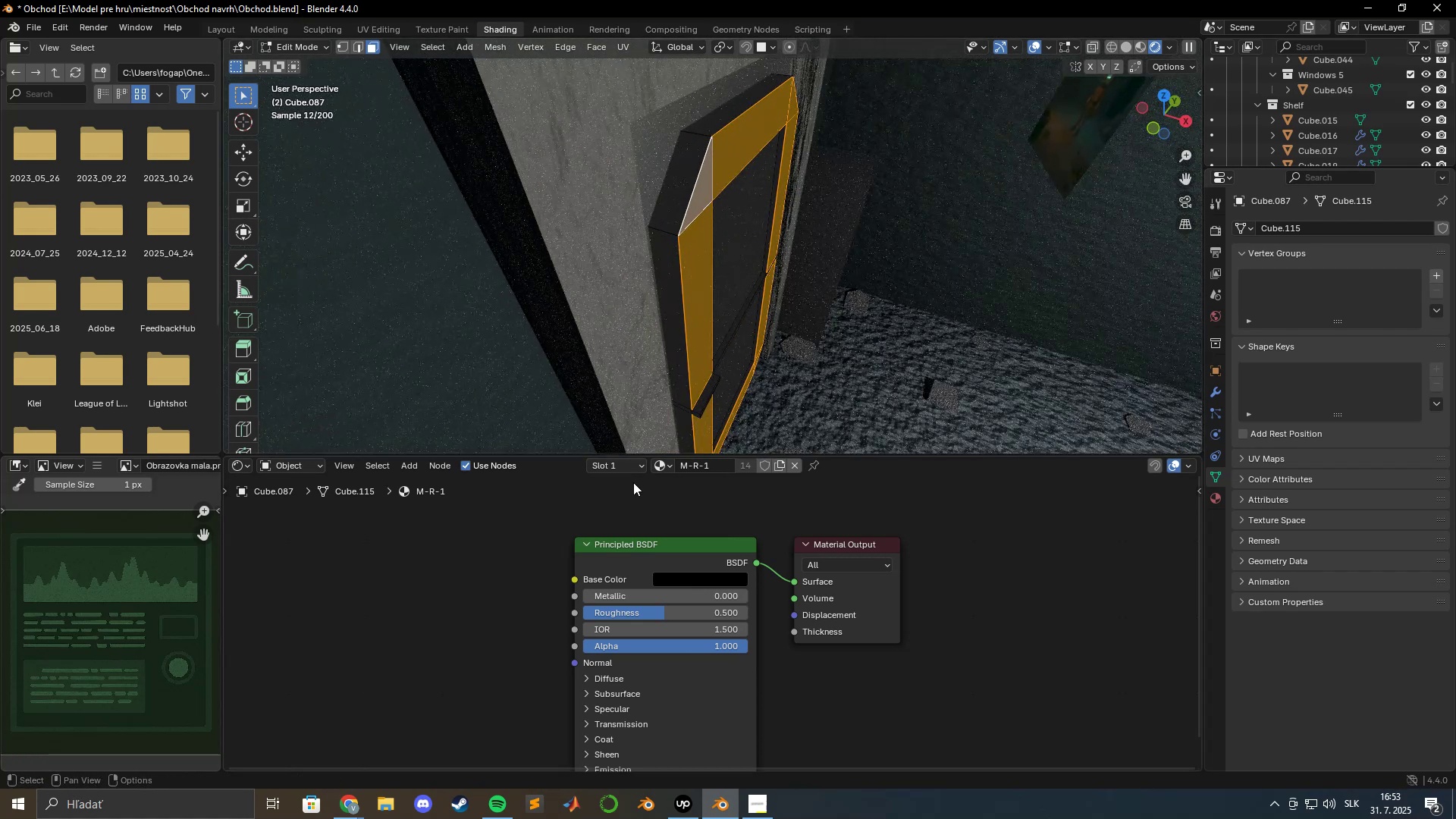 
left_click([632, 468])
 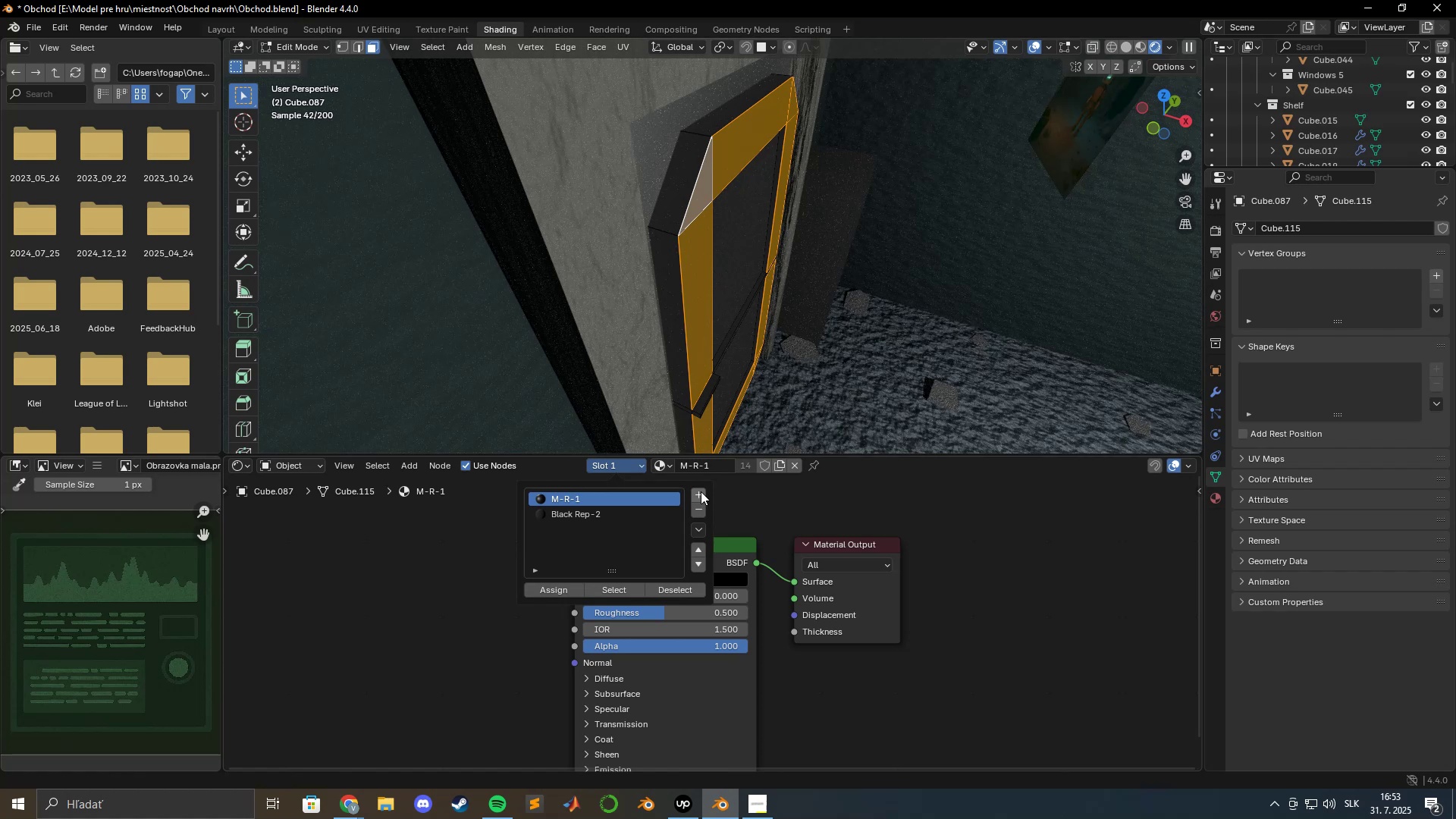 
left_click([701, 491])
 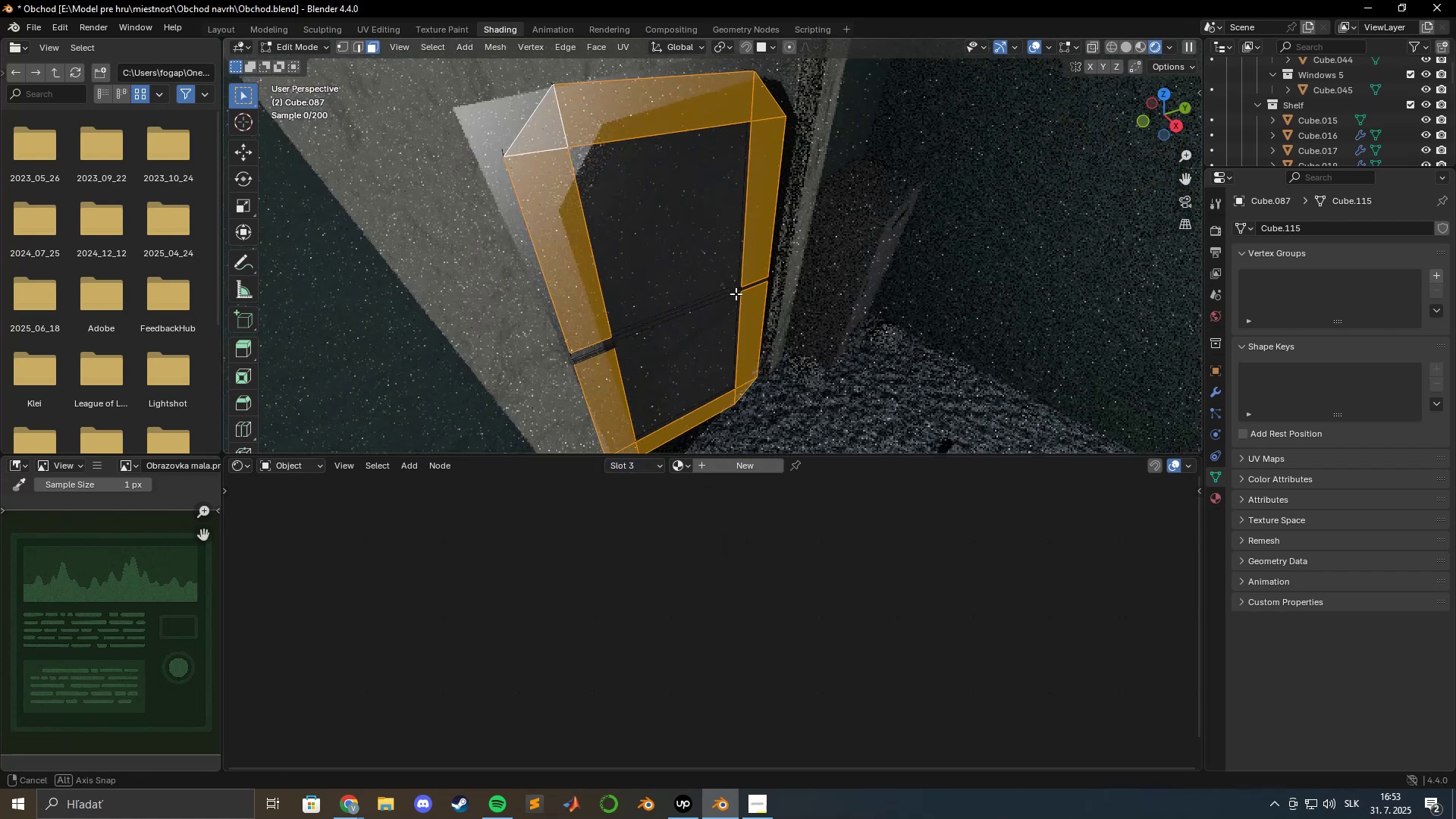 
key(Tab)
 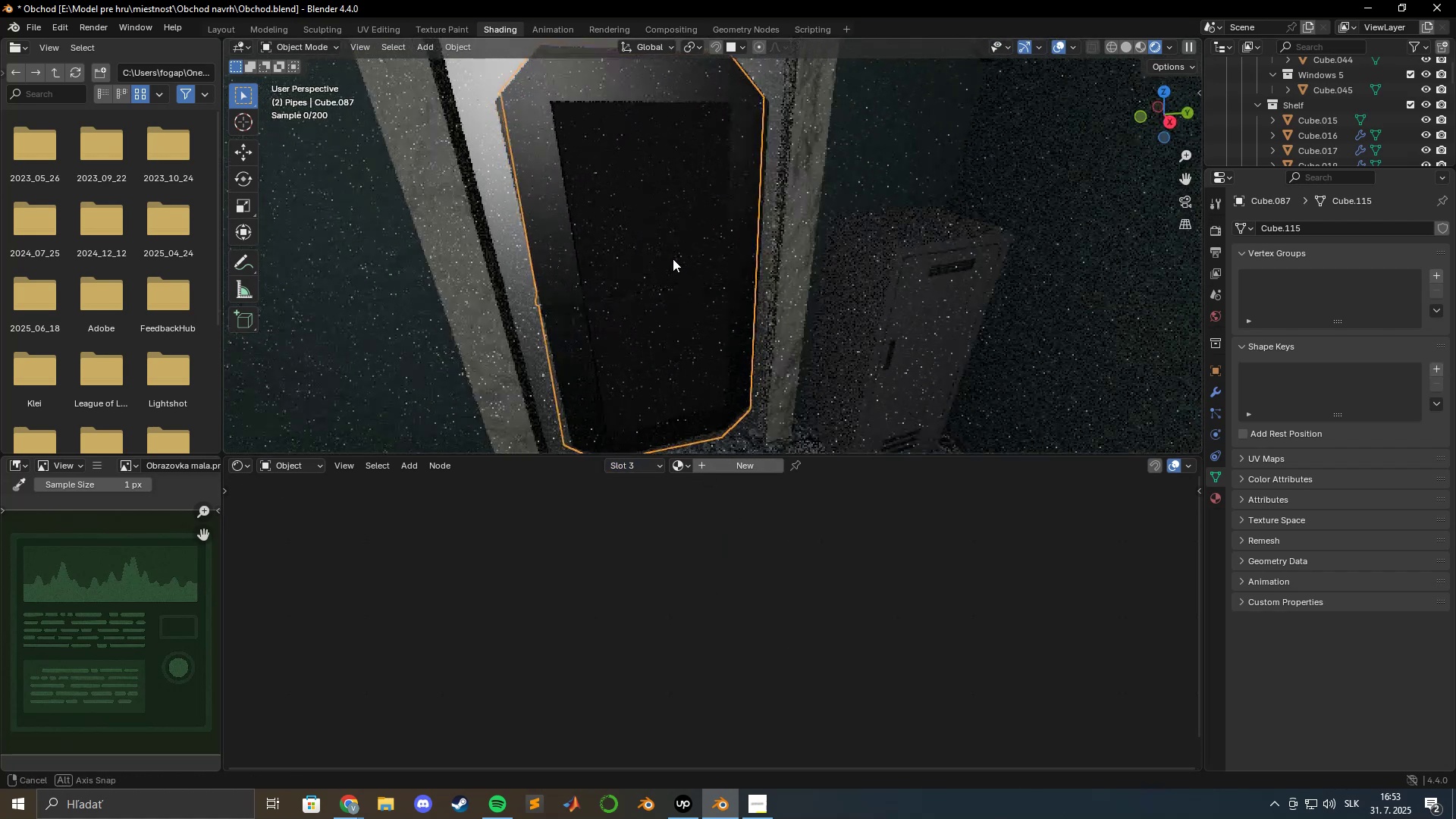 
scroll: coordinate [667, 254], scroll_direction: down, amount: 2.0
 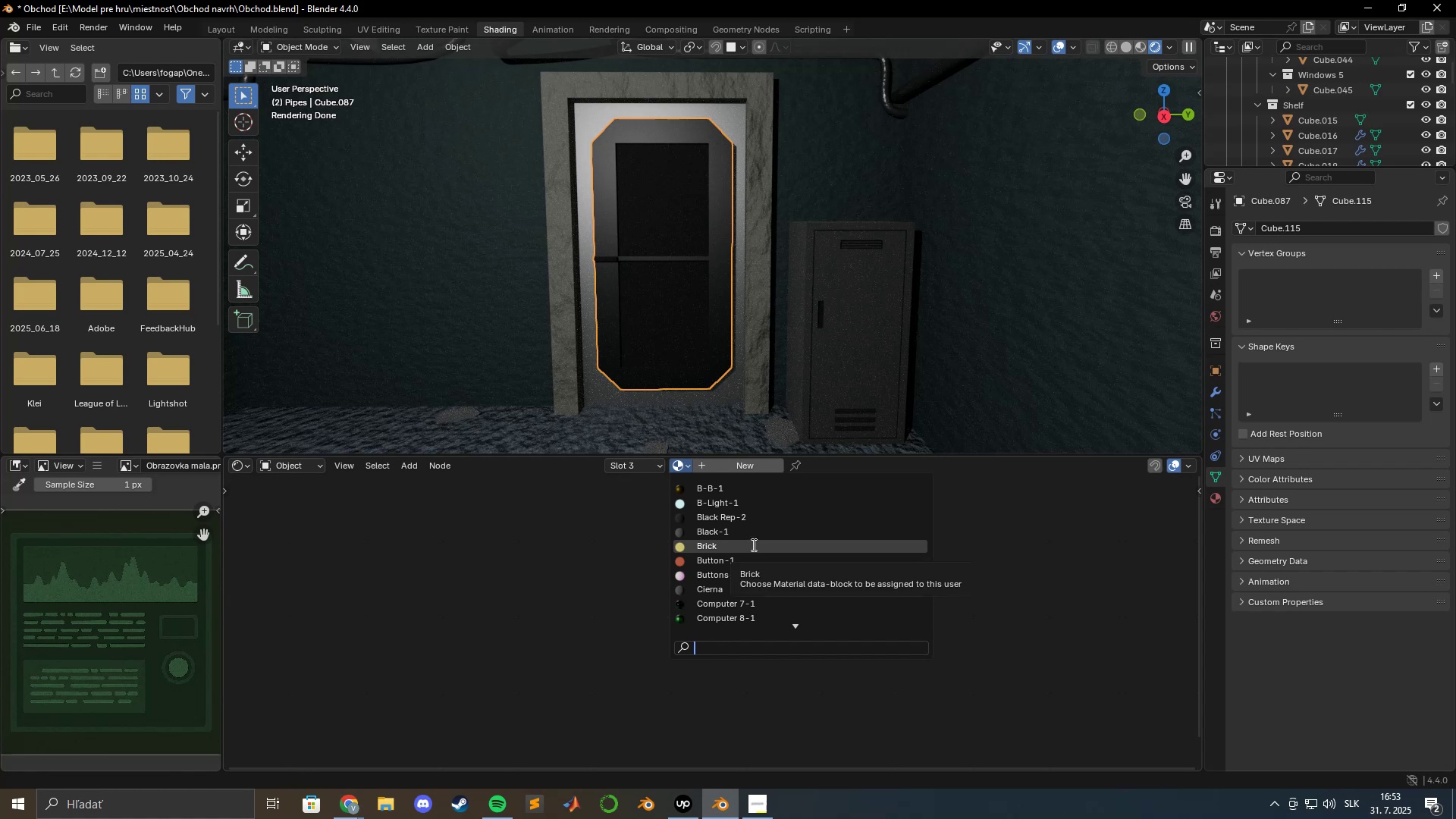 
wait(25.96)
 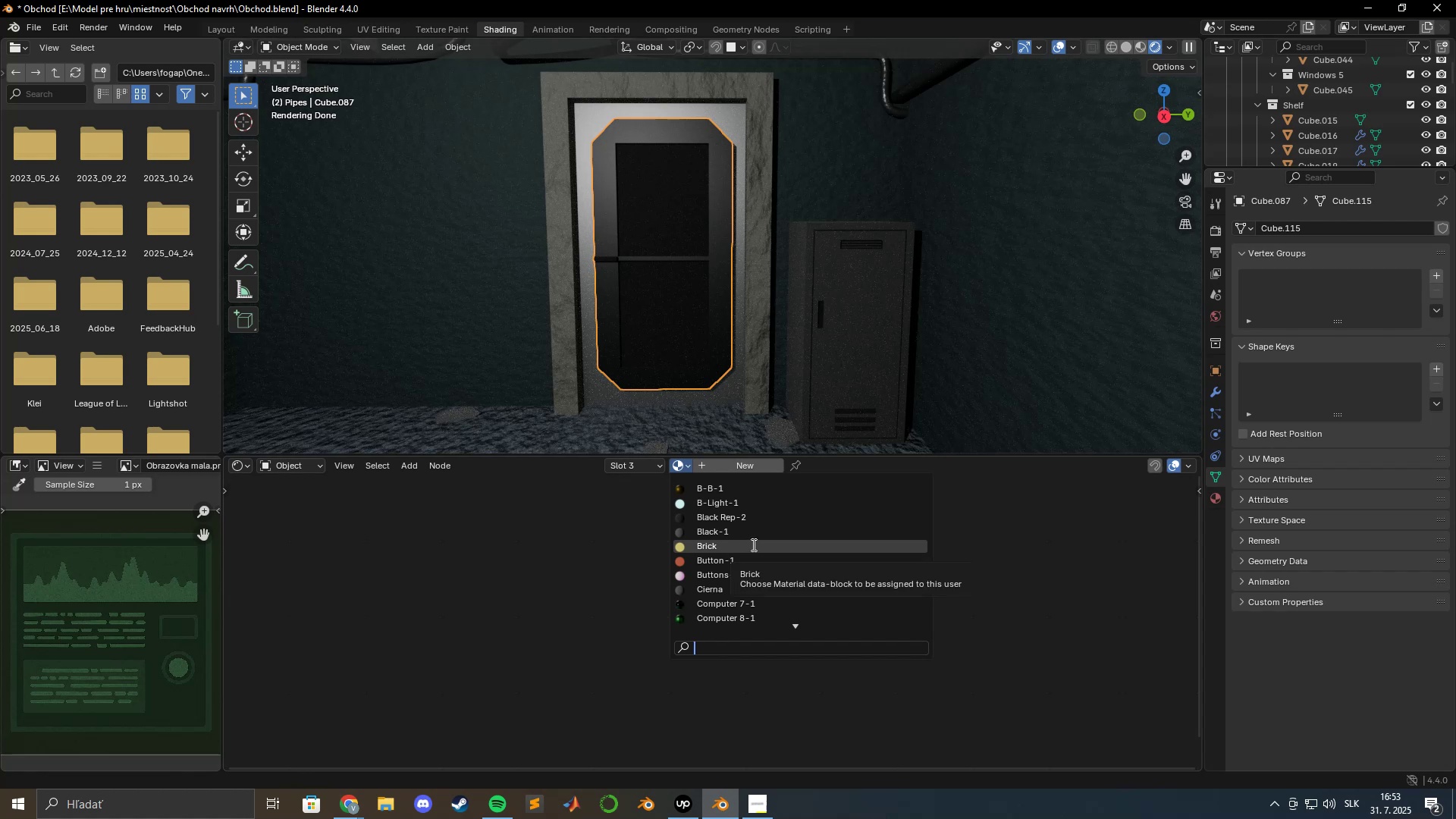 
left_click([578, 526])
 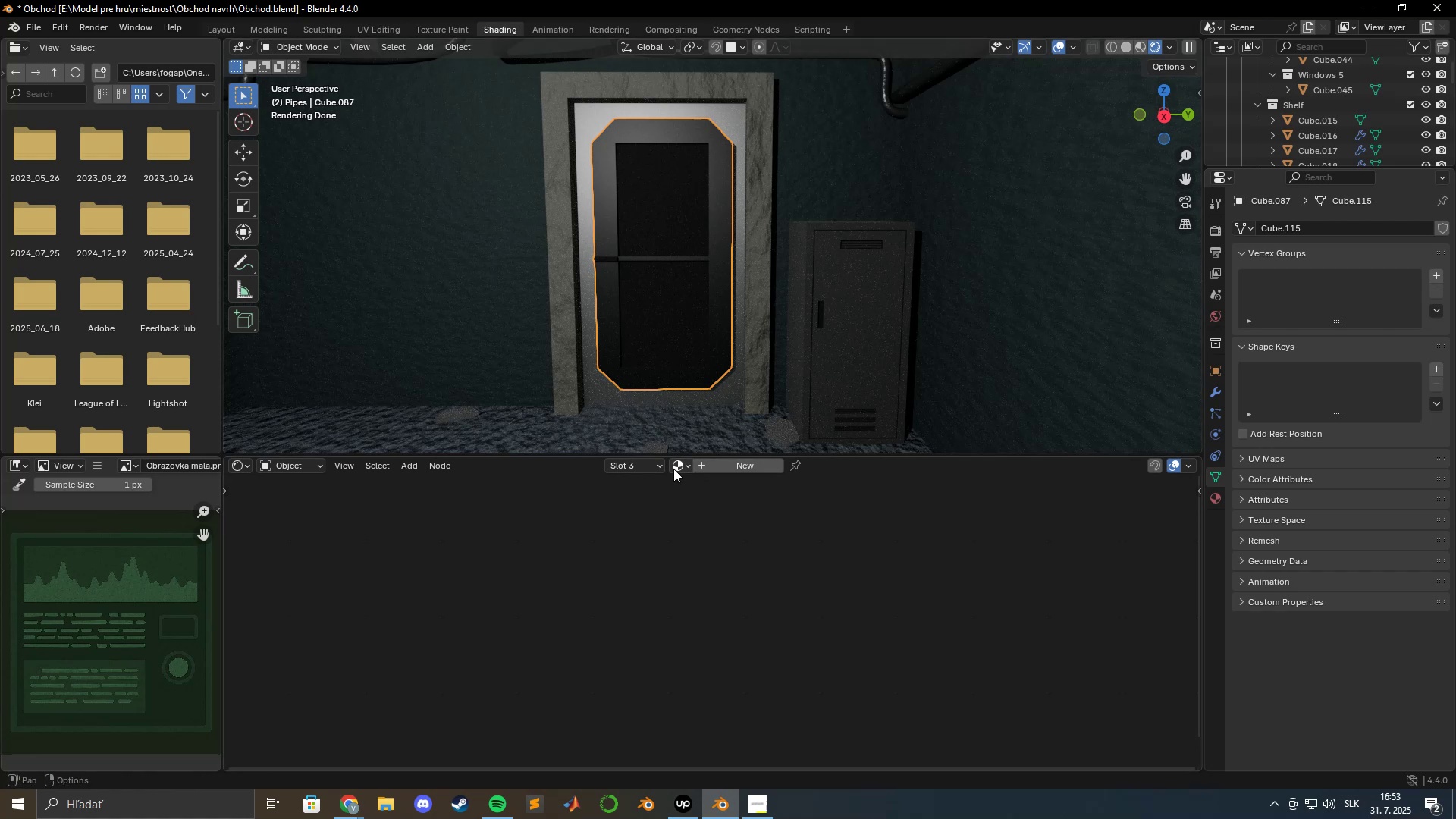 
left_click([714, 469])
 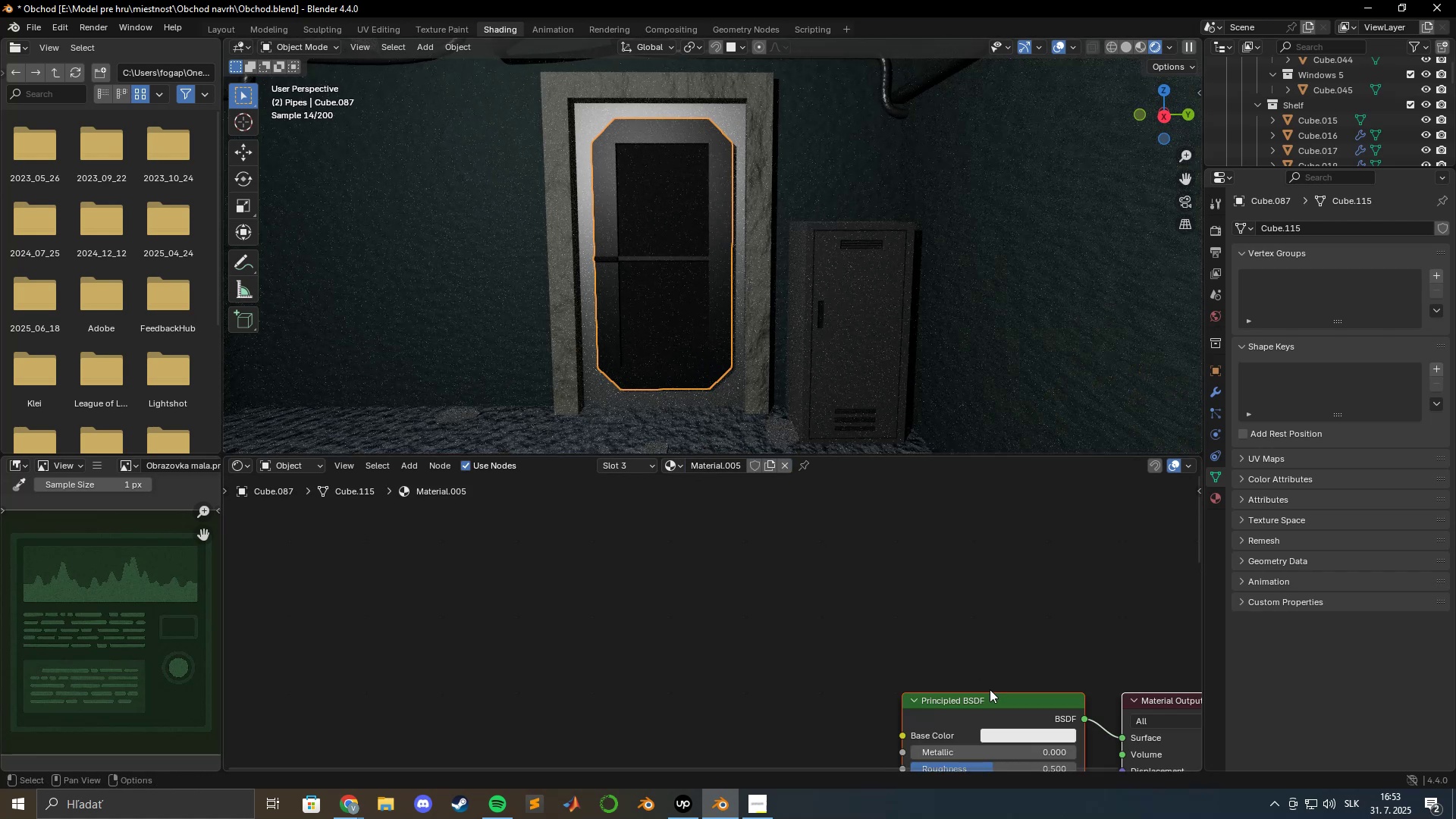 
left_click_drag(start_coordinate=[990, 697], to_coordinate=[717, 529])
 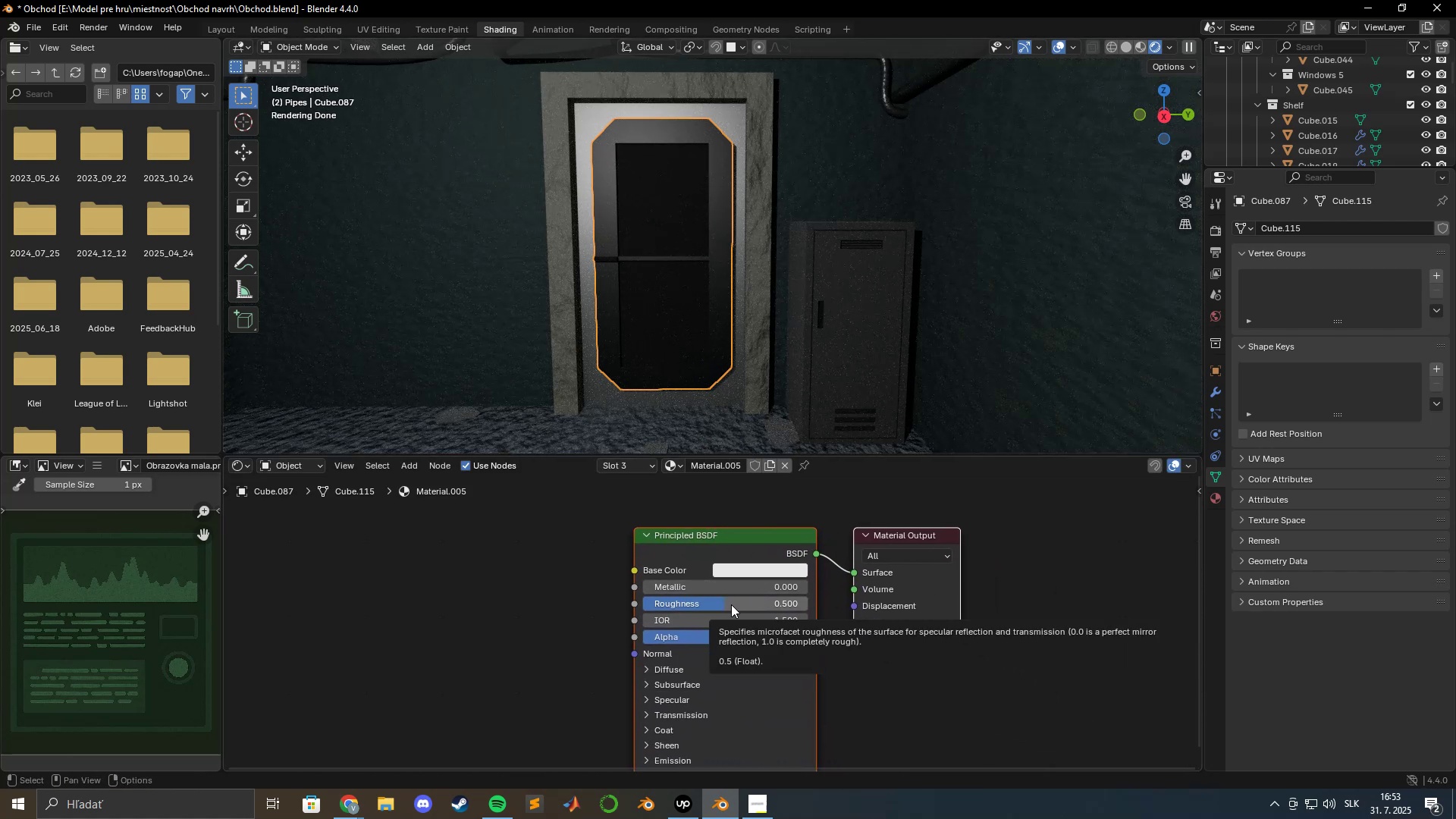 
wait(6.29)
 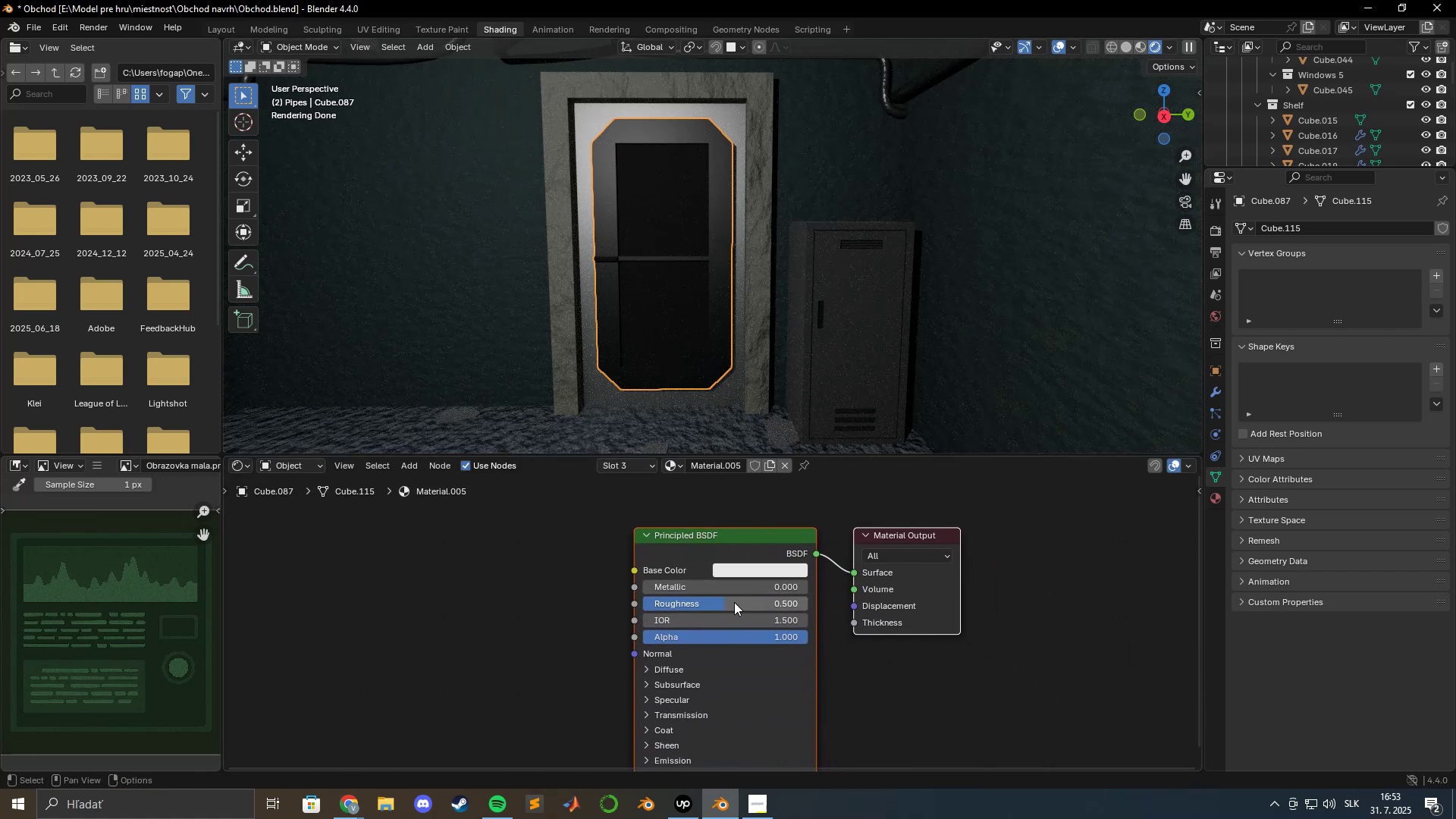 
left_click([741, 573])
 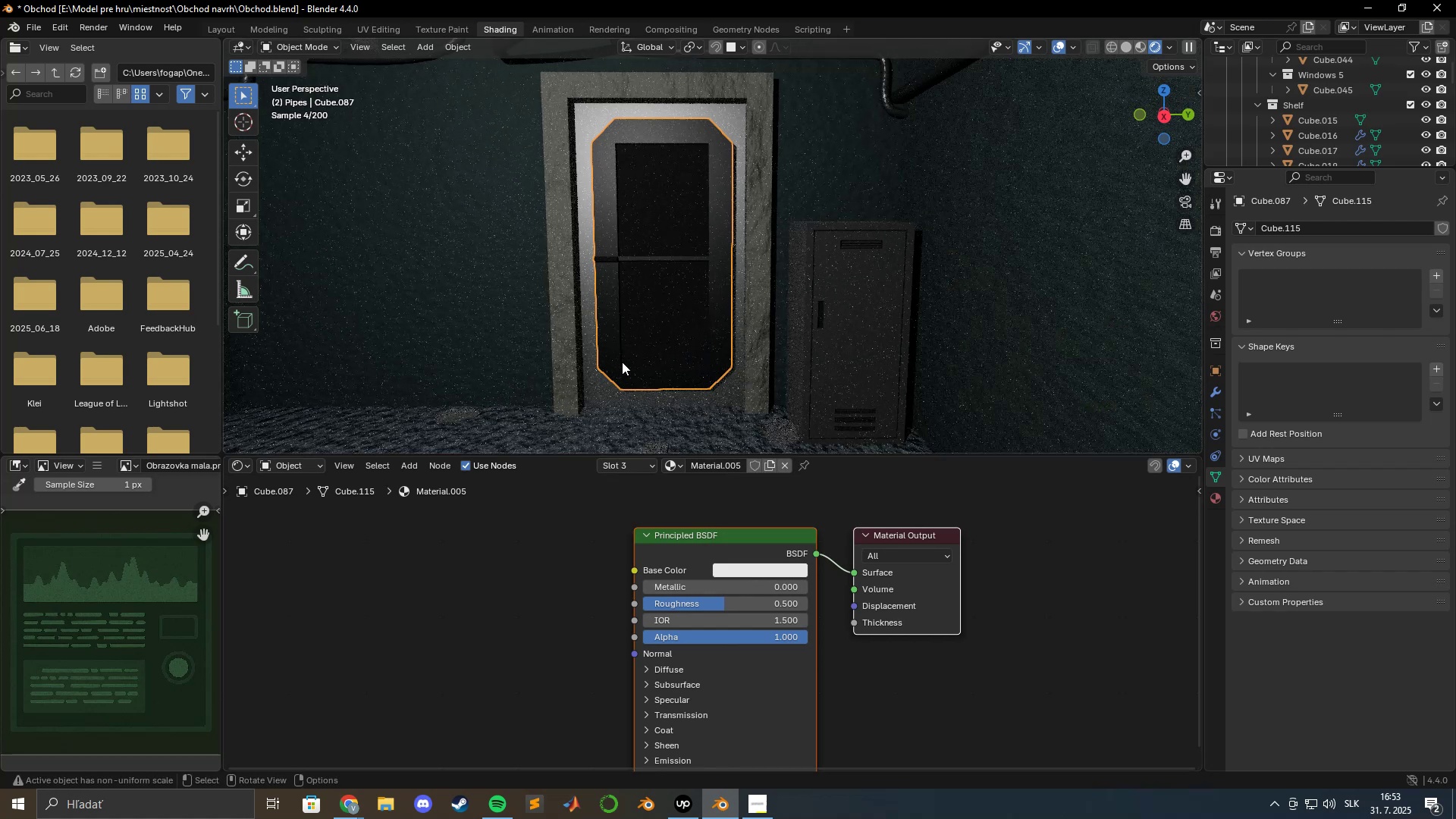 
key(Tab)
 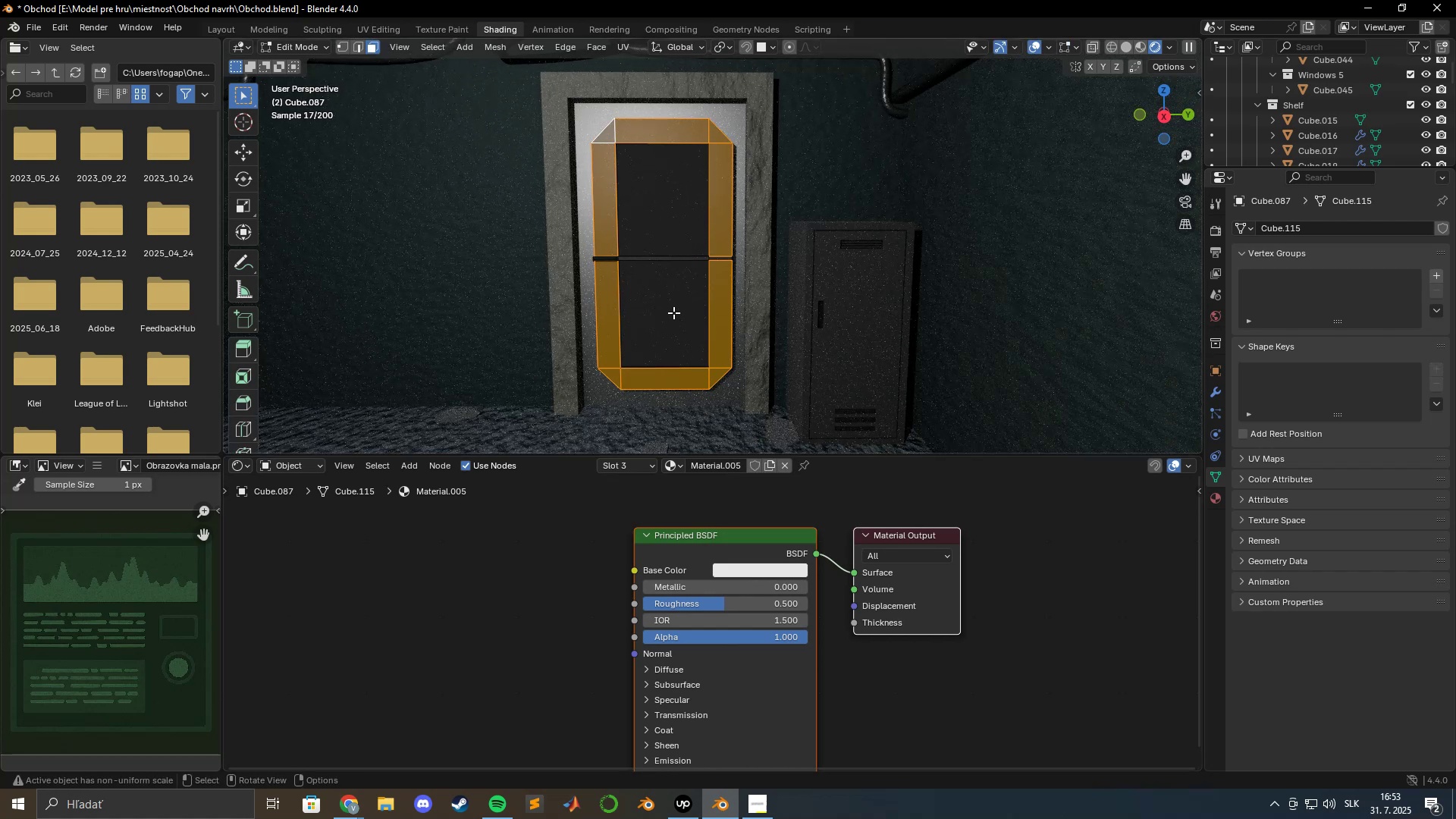 
hold_key(key=ShiftLeft, duration=1.28)
 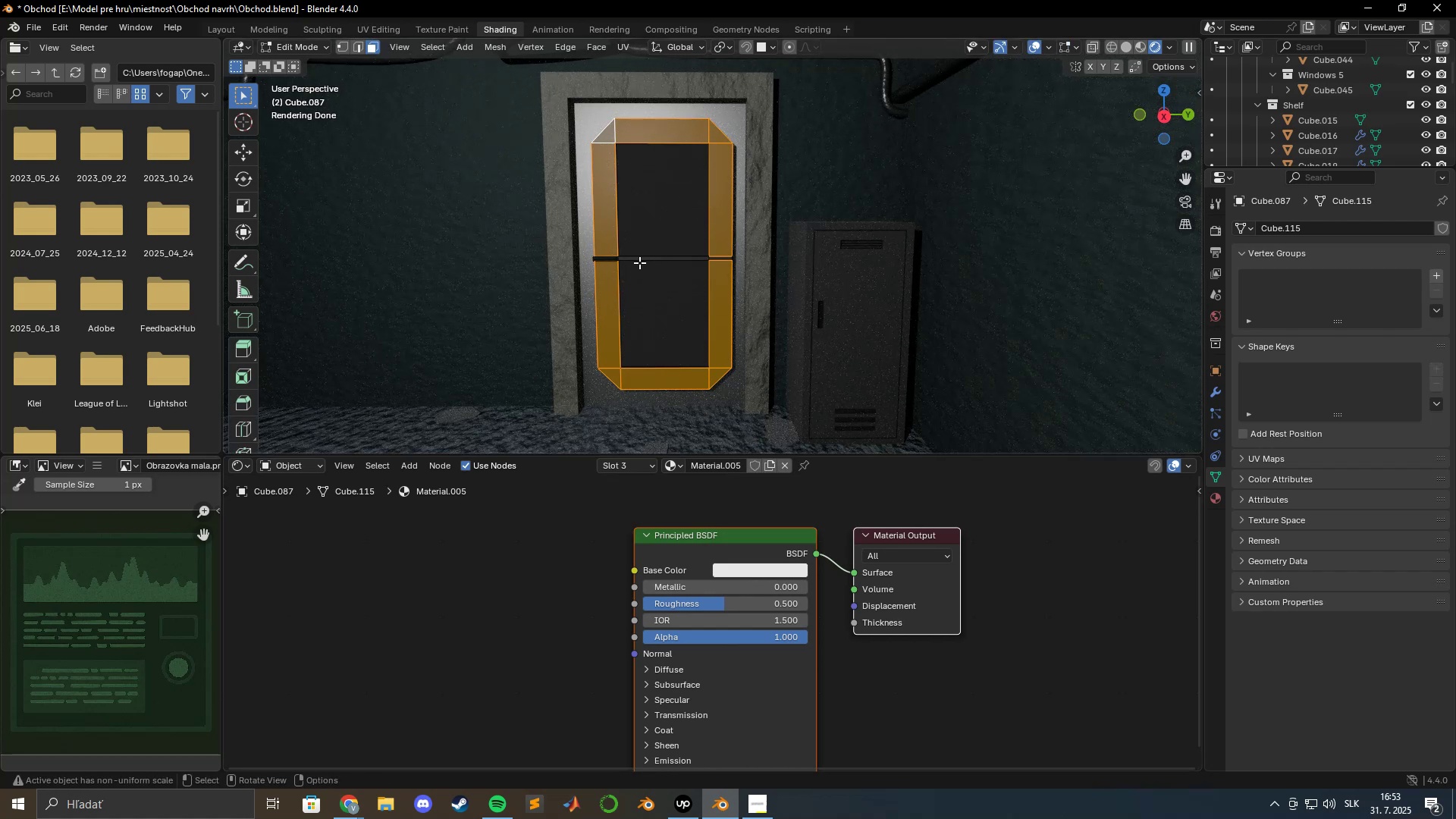 
scroll: coordinate [623, 284], scroll_direction: up, amount: 6.0
 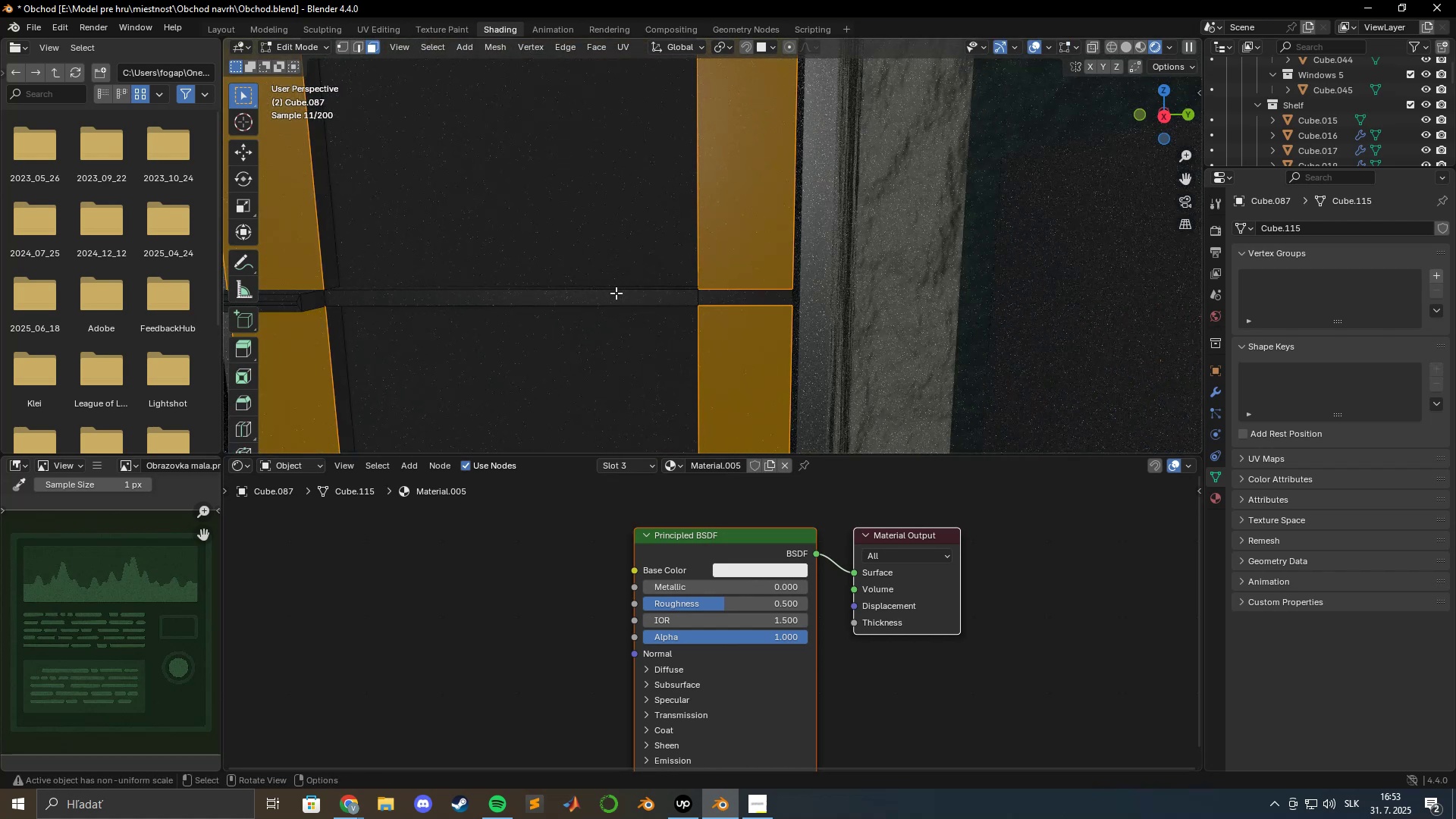 
key(Tab)
 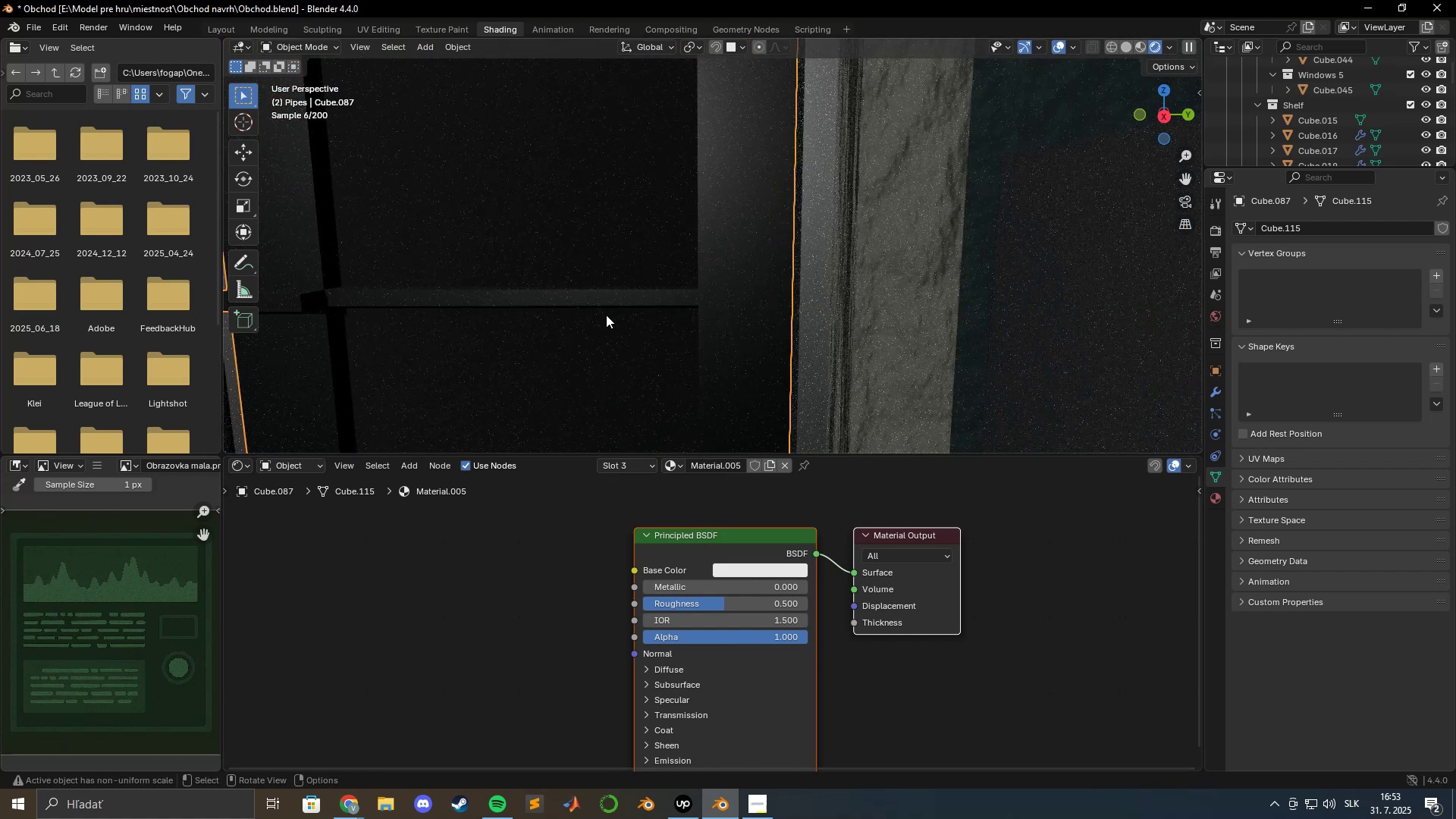 
hold_key(key=ShiftLeft, duration=1.2)
 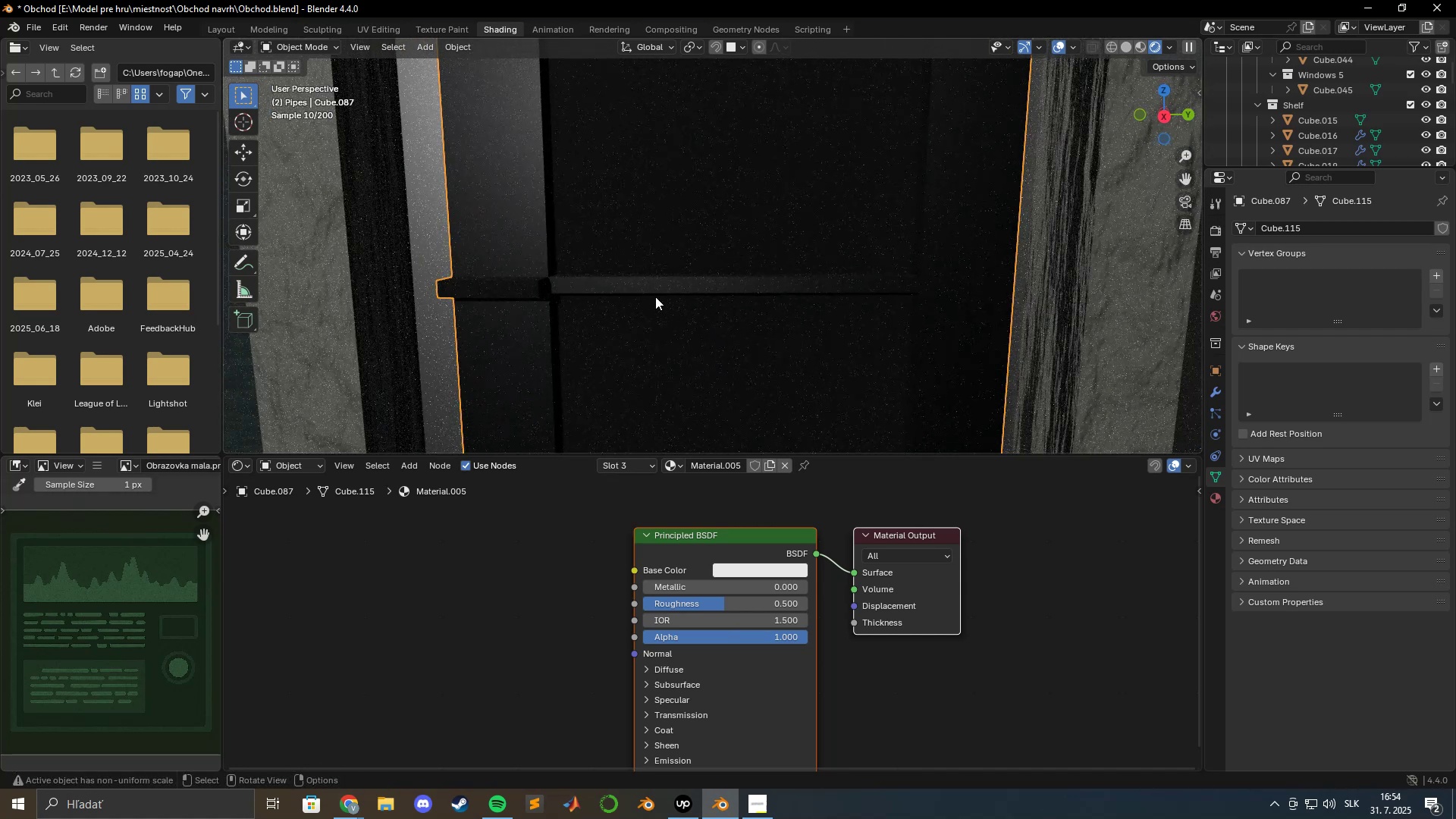 
key(Tab)
 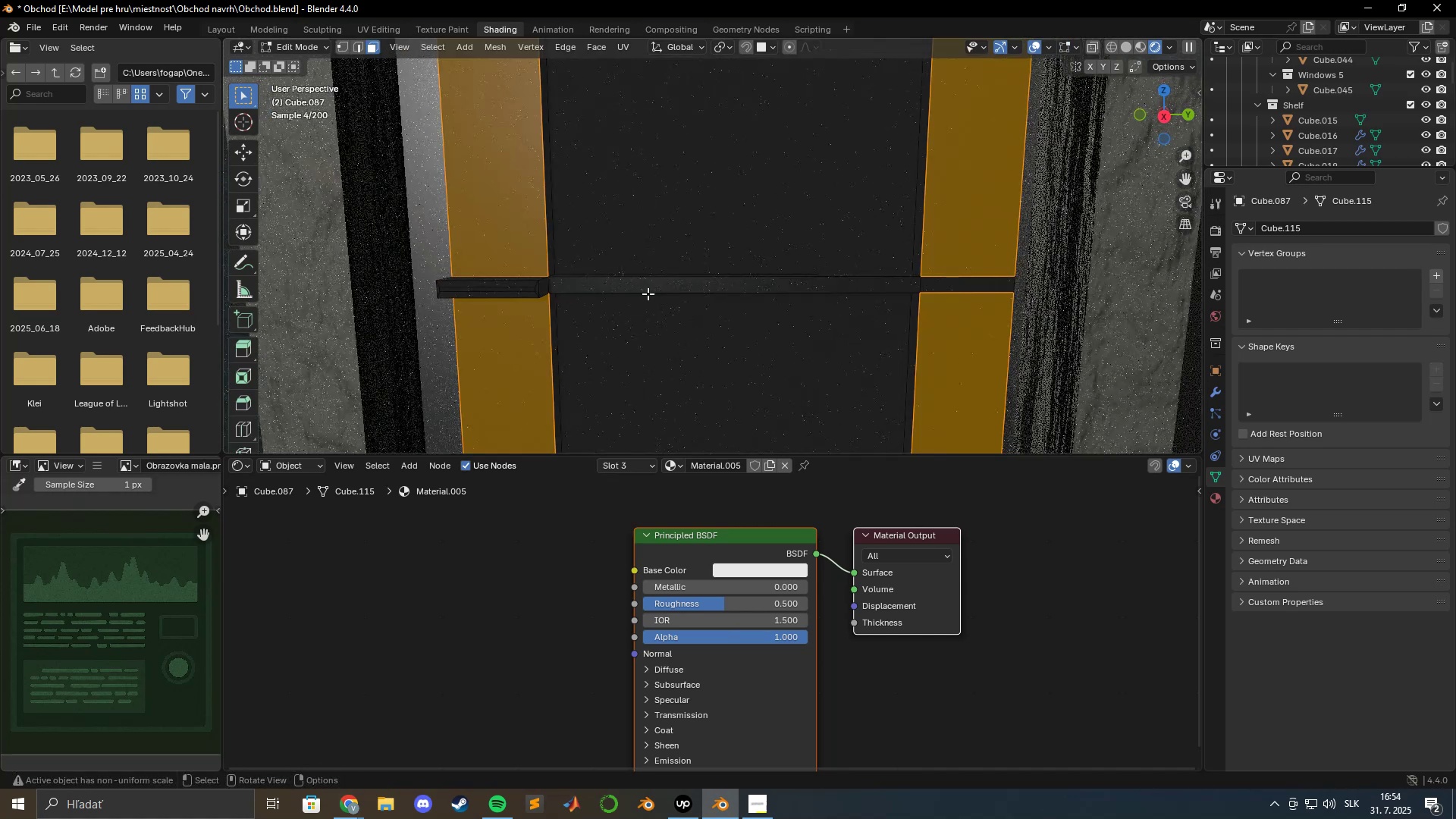 
hold_key(key=ShiftLeft, duration=0.49)
left_click([635, 286])
 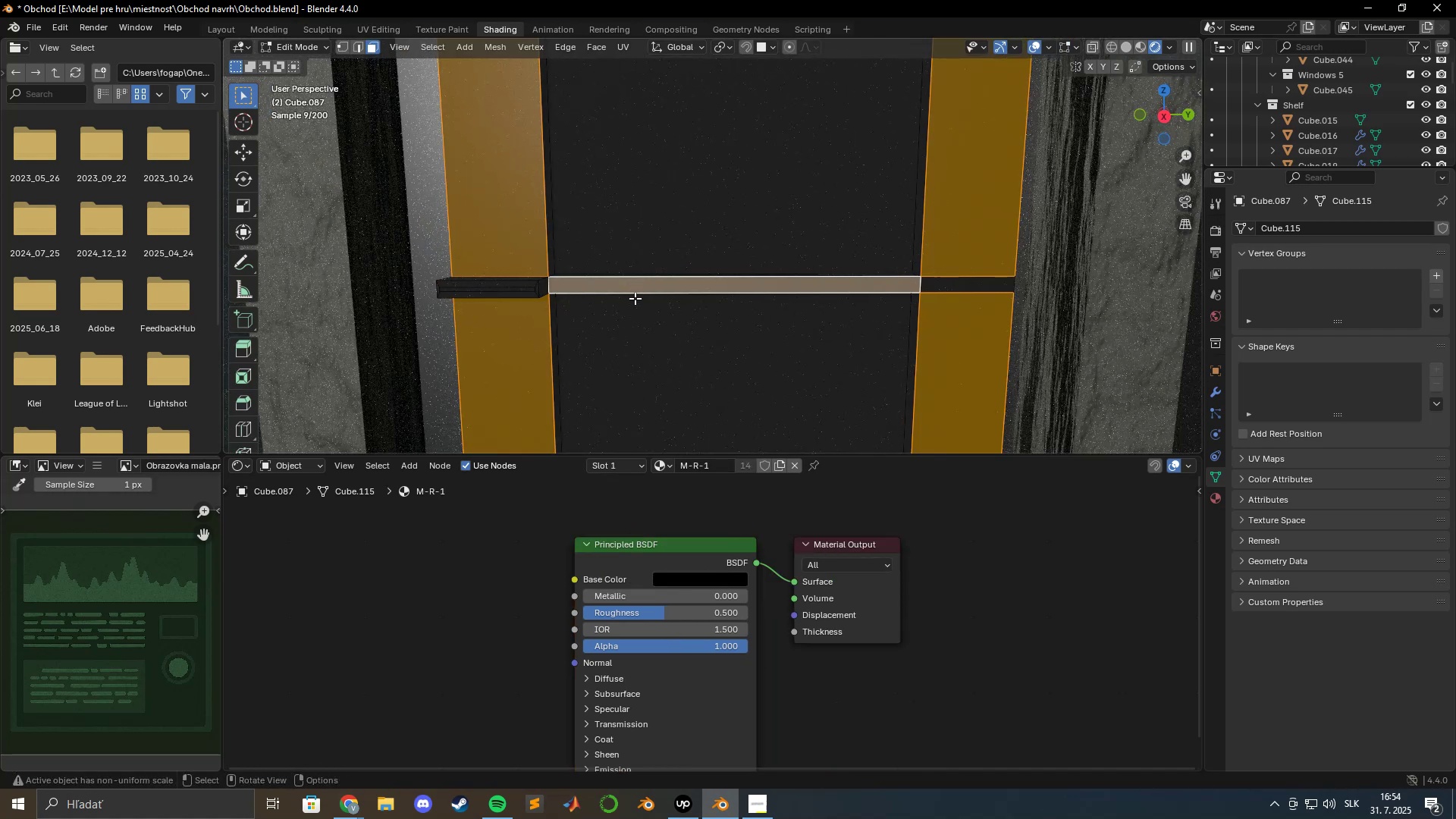 
key(Tab)
 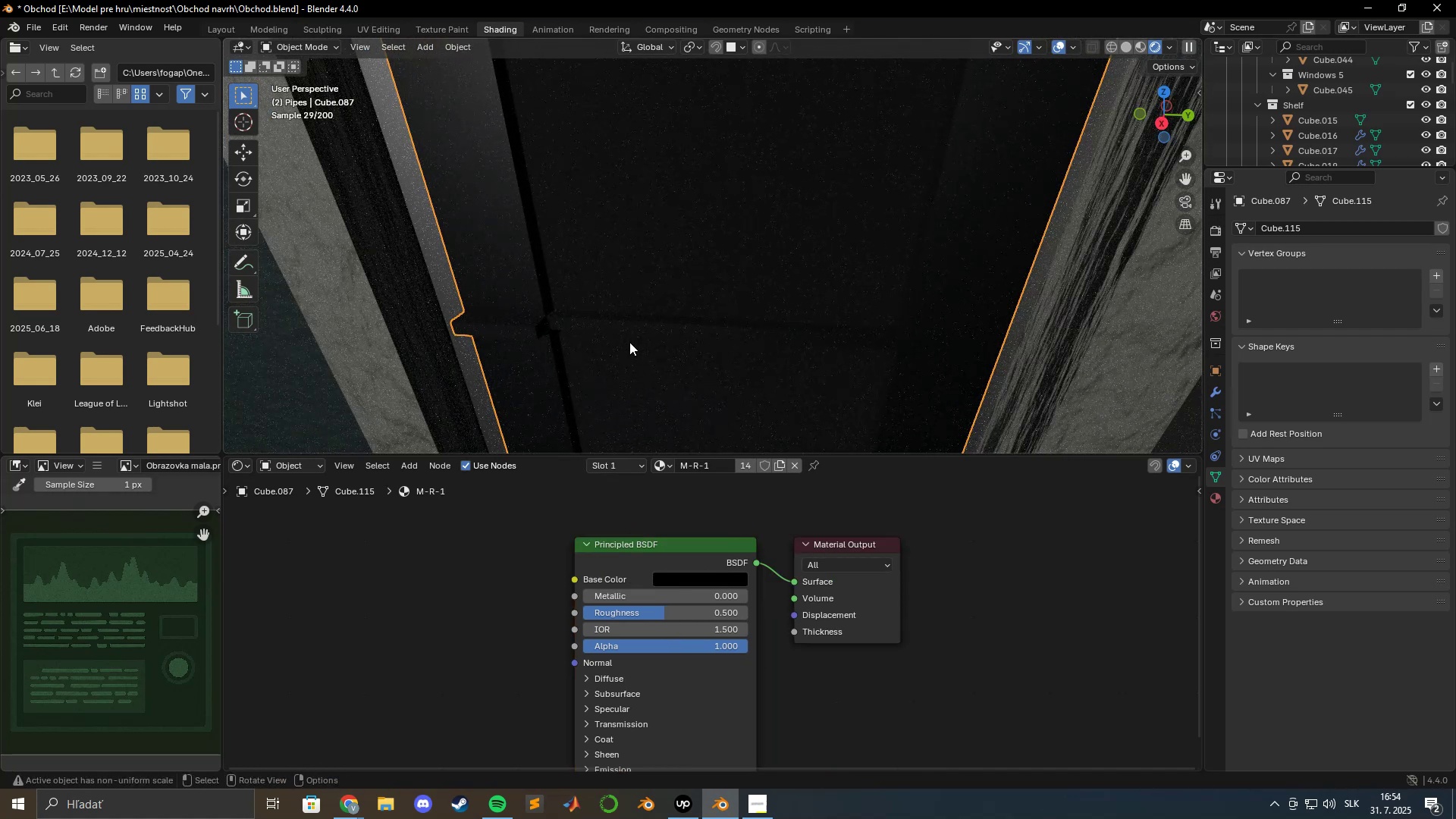 
key(Tab)
 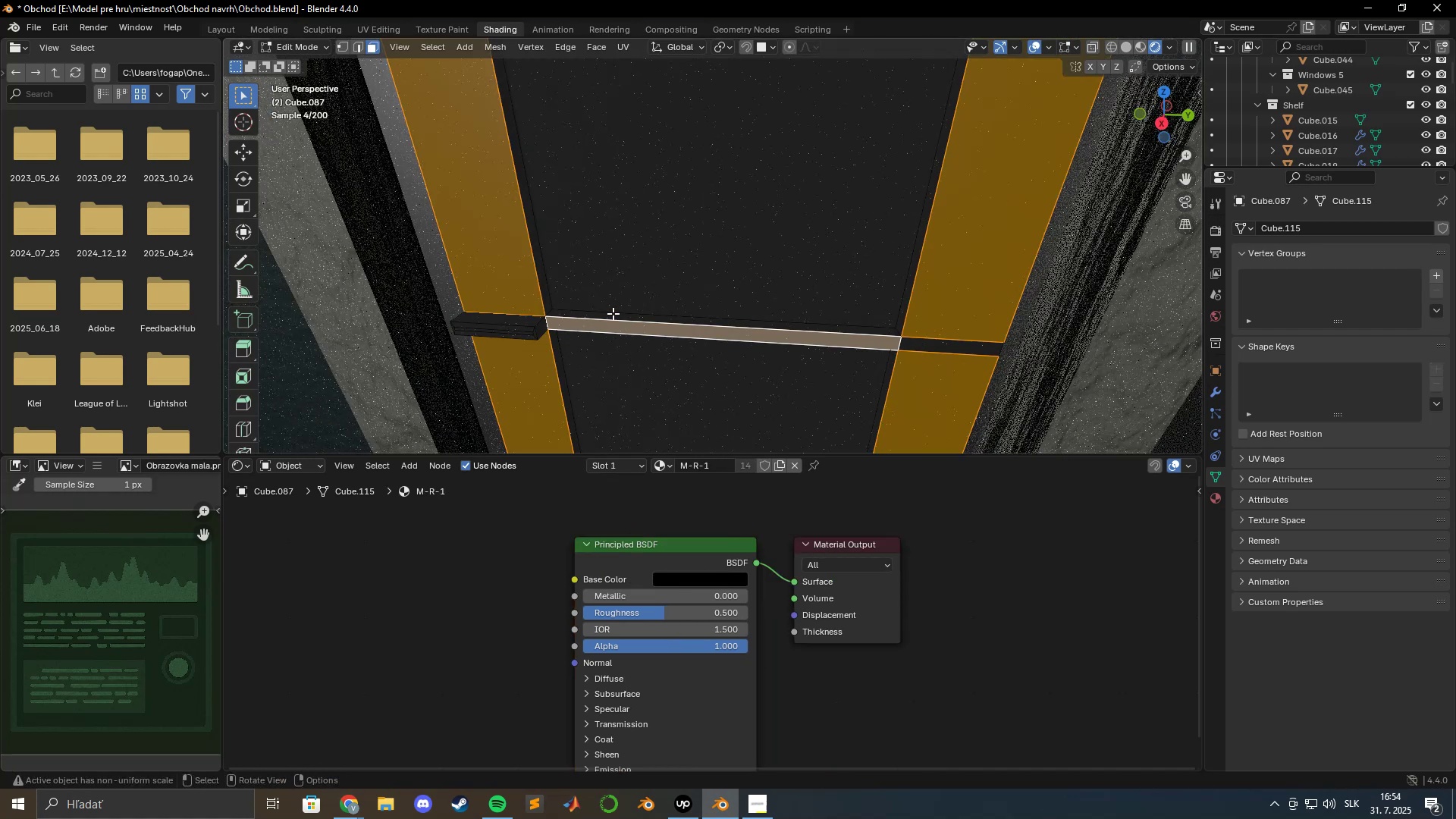 
hold_key(key=ShiftLeft, duration=1.53)
left_click([581, 314])
 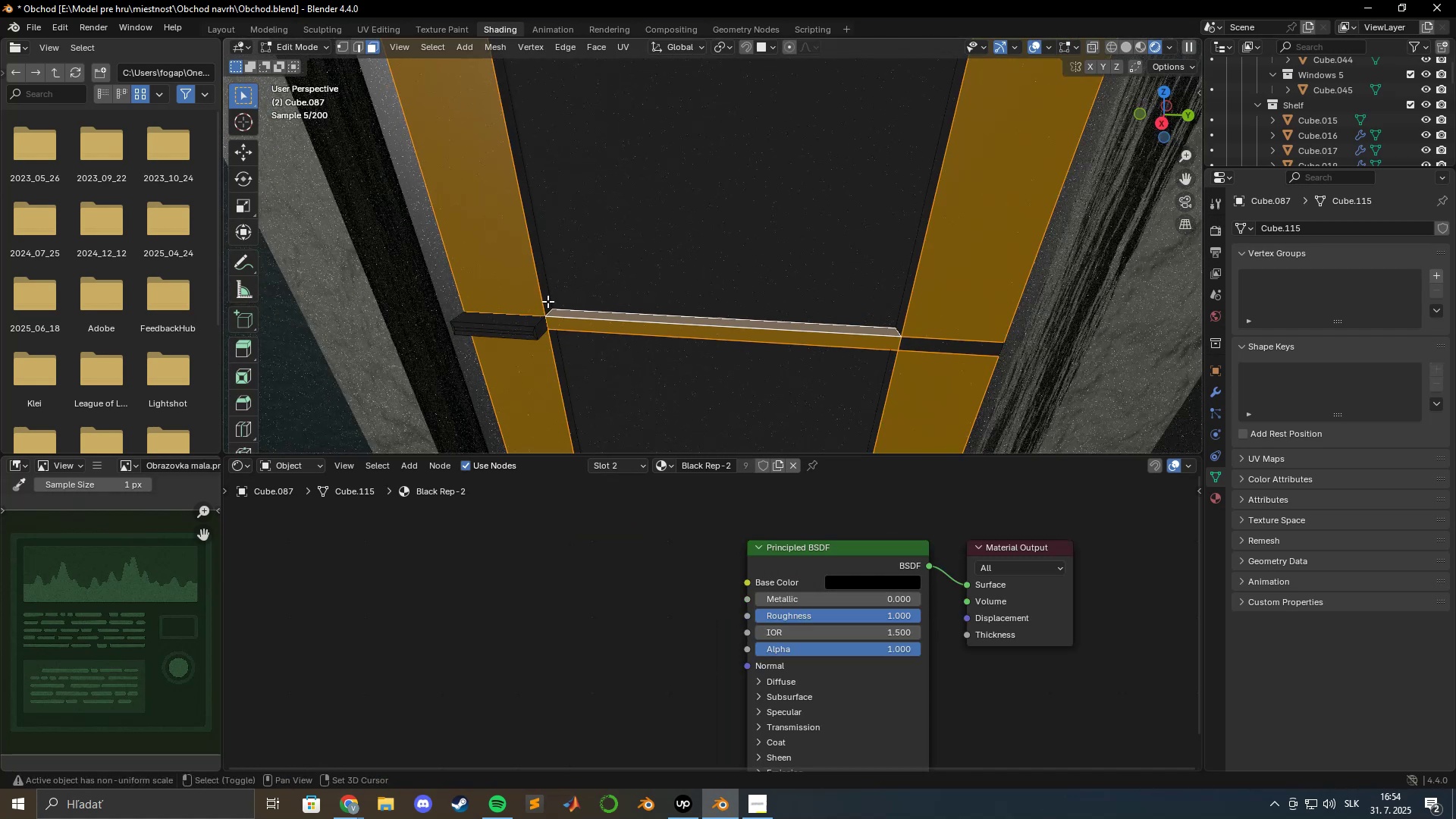 
left_click([548, 301])
 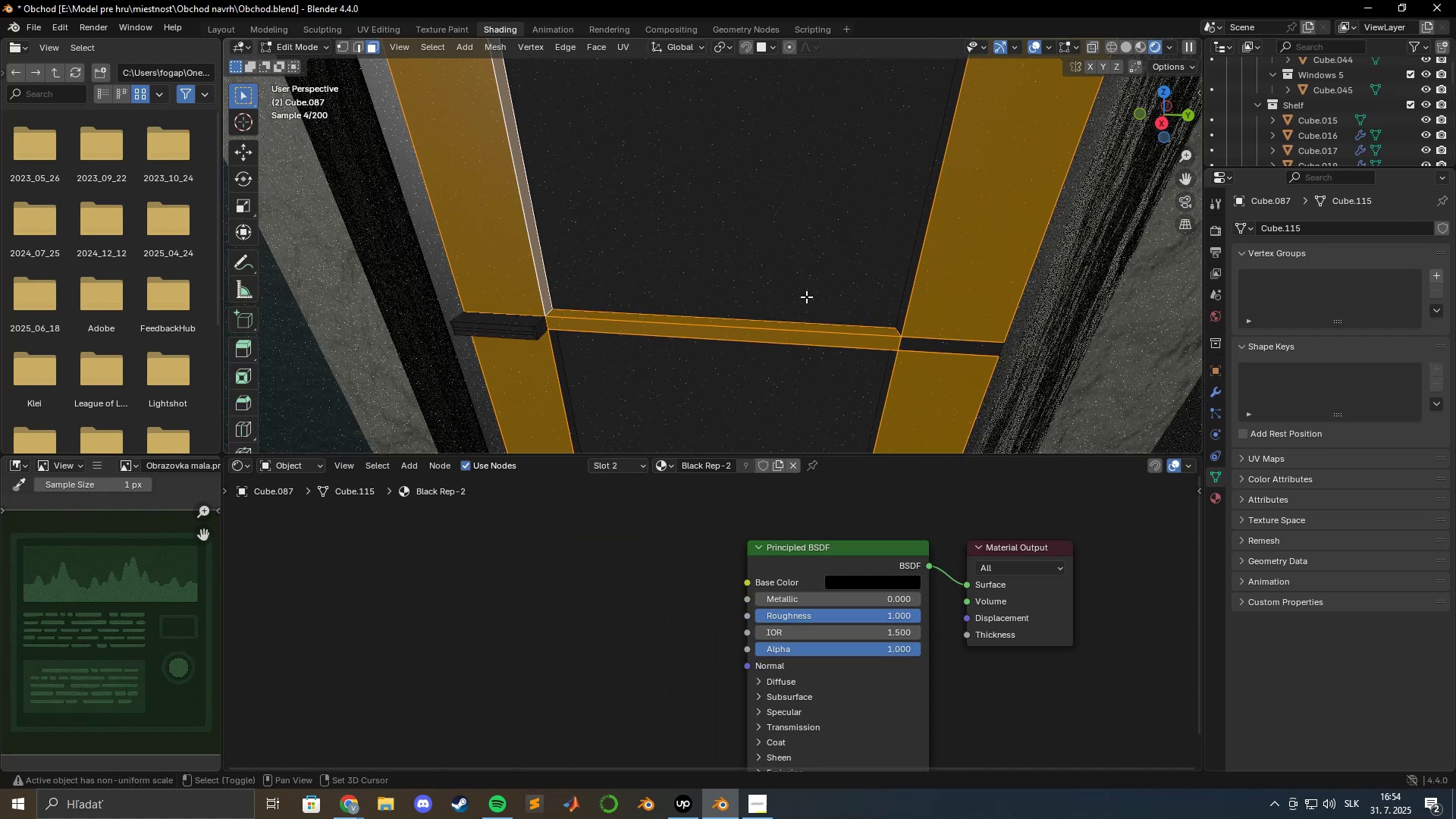 
hold_key(key=ShiftLeft, duration=1.52)
left_click([899, 316])
 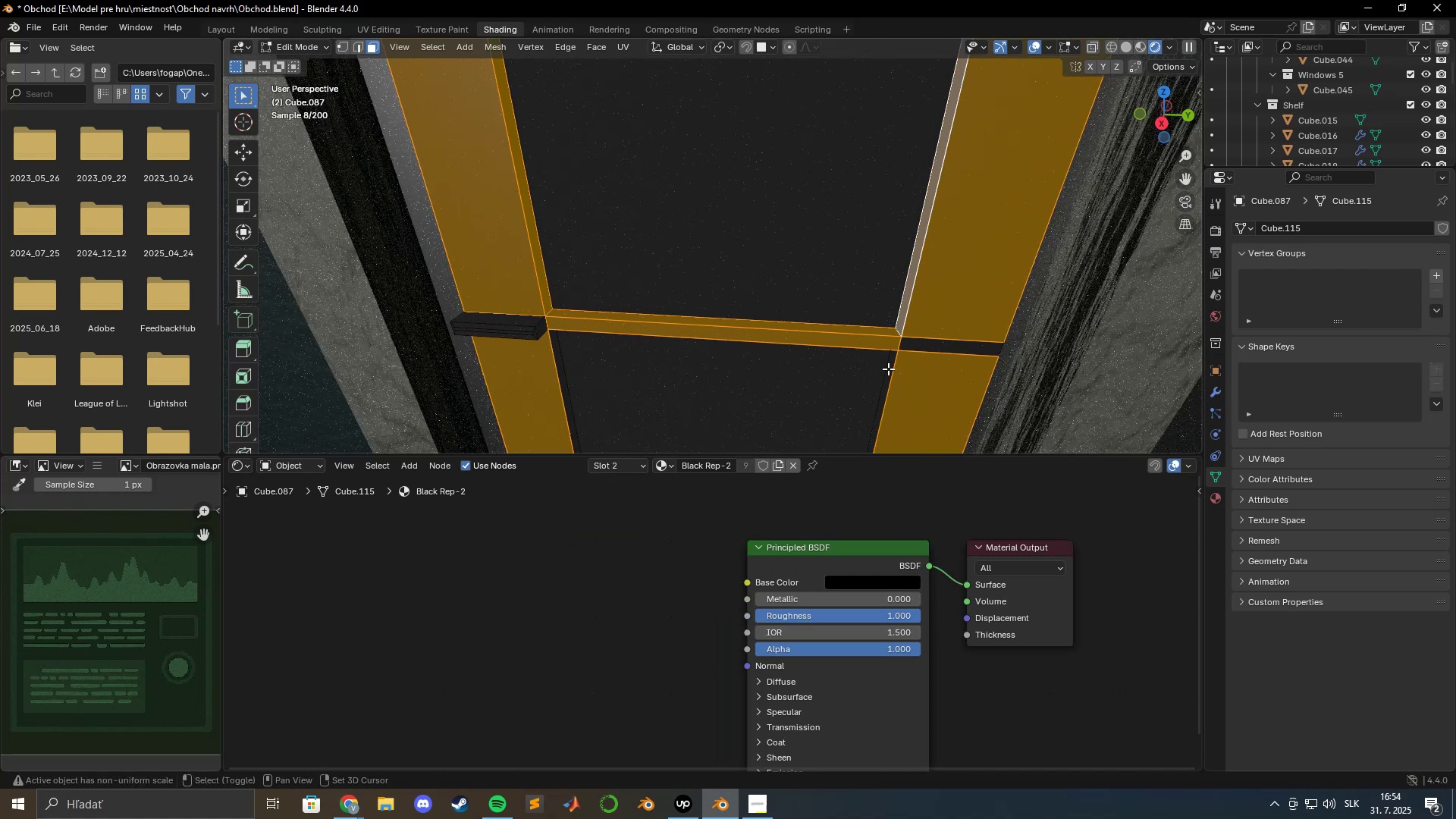 
left_click([888, 369])
 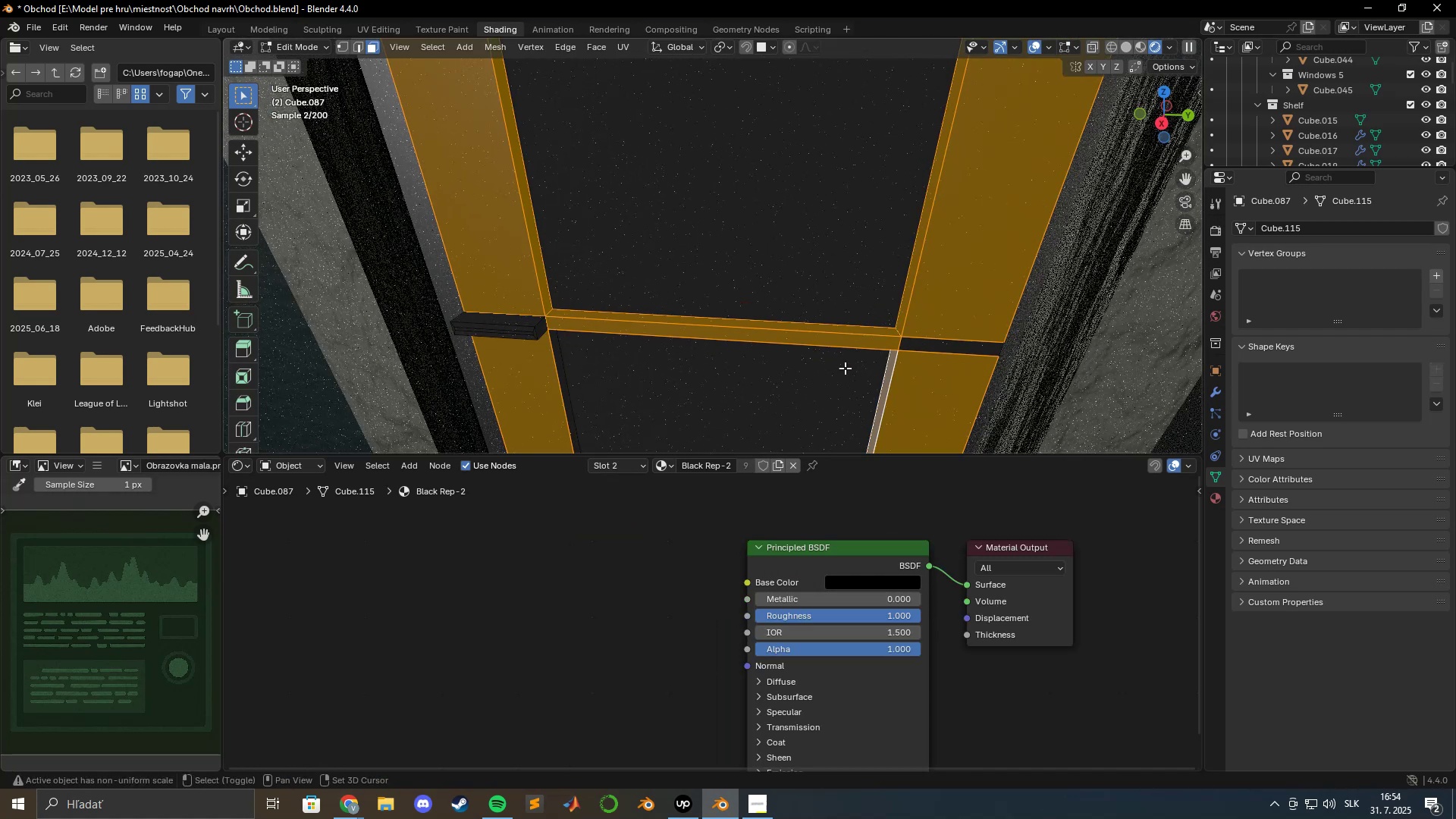 
hold_key(key=ShiftLeft, duration=1.52)
 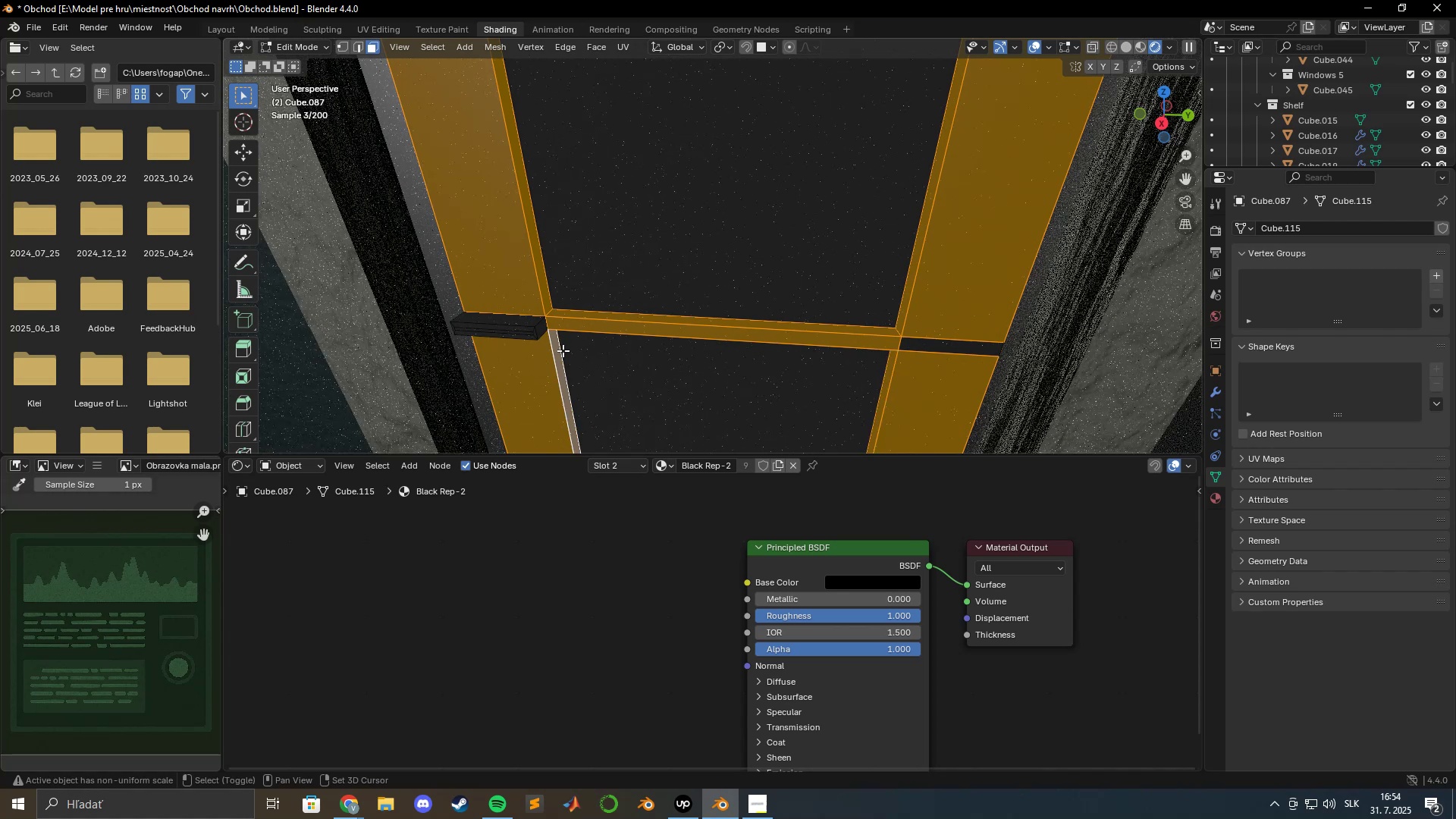 
key(Shift+ShiftLeft)
 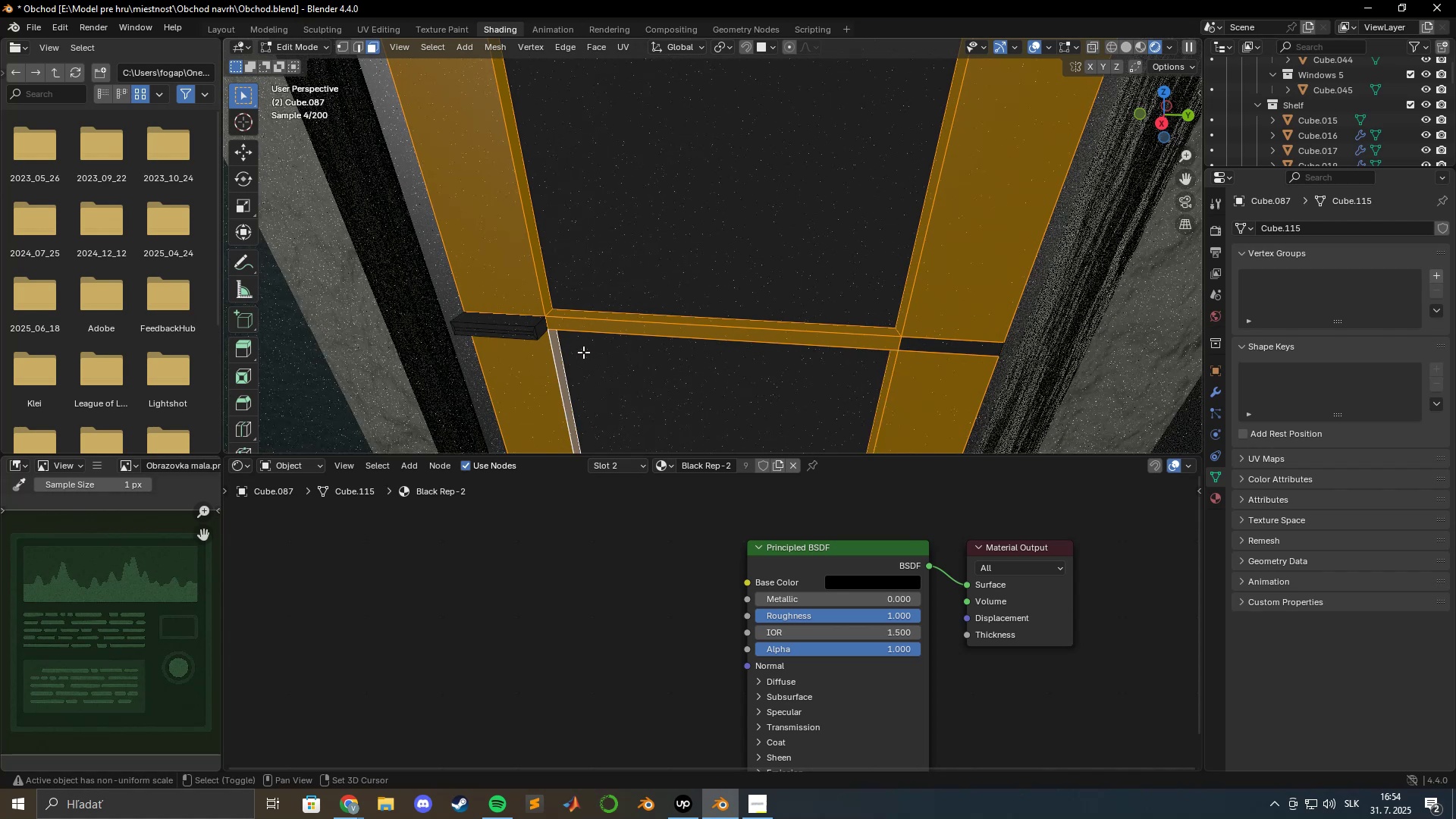 
key(Shift+ShiftLeft)
 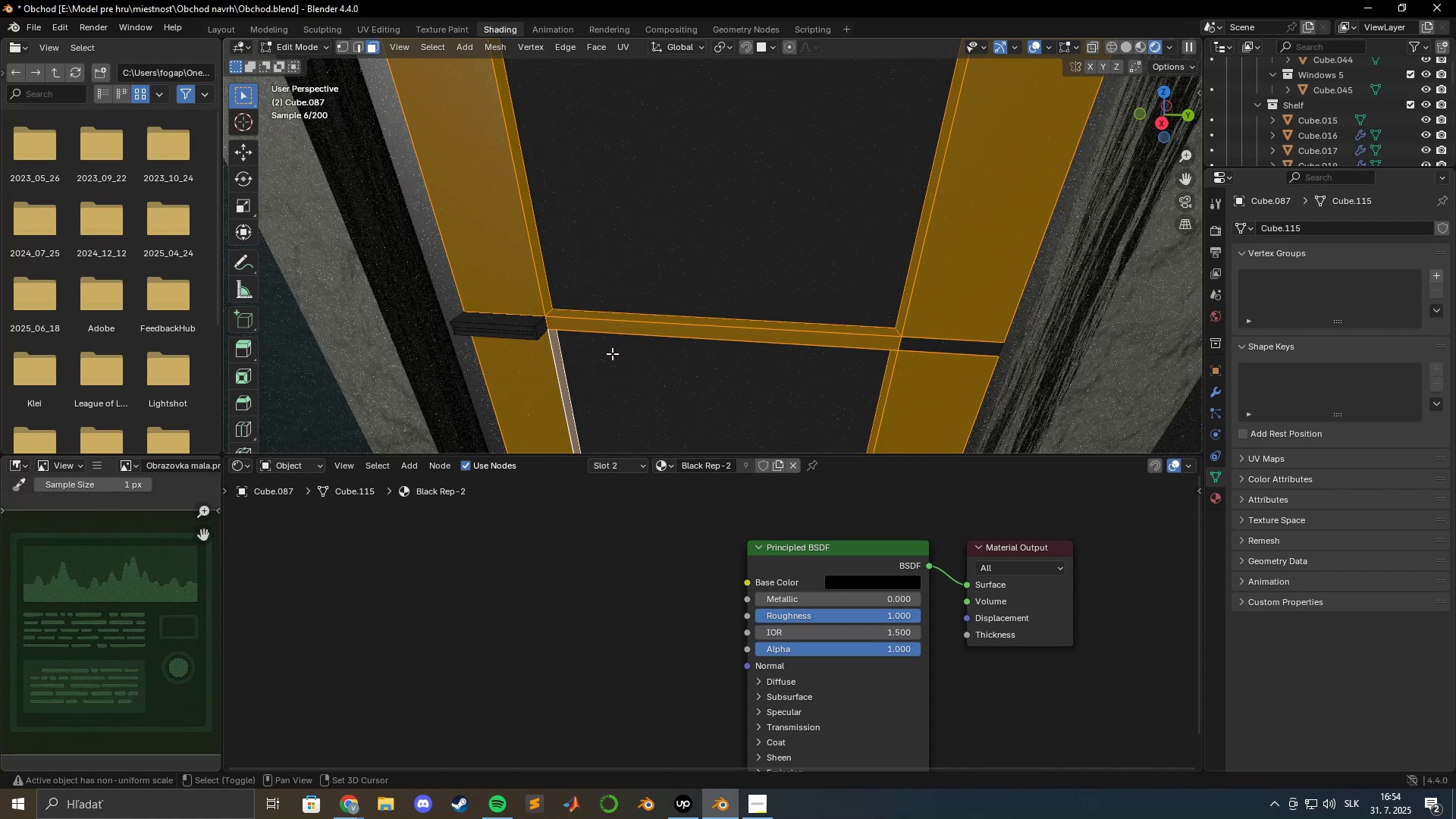 
key(Shift+ShiftLeft)
 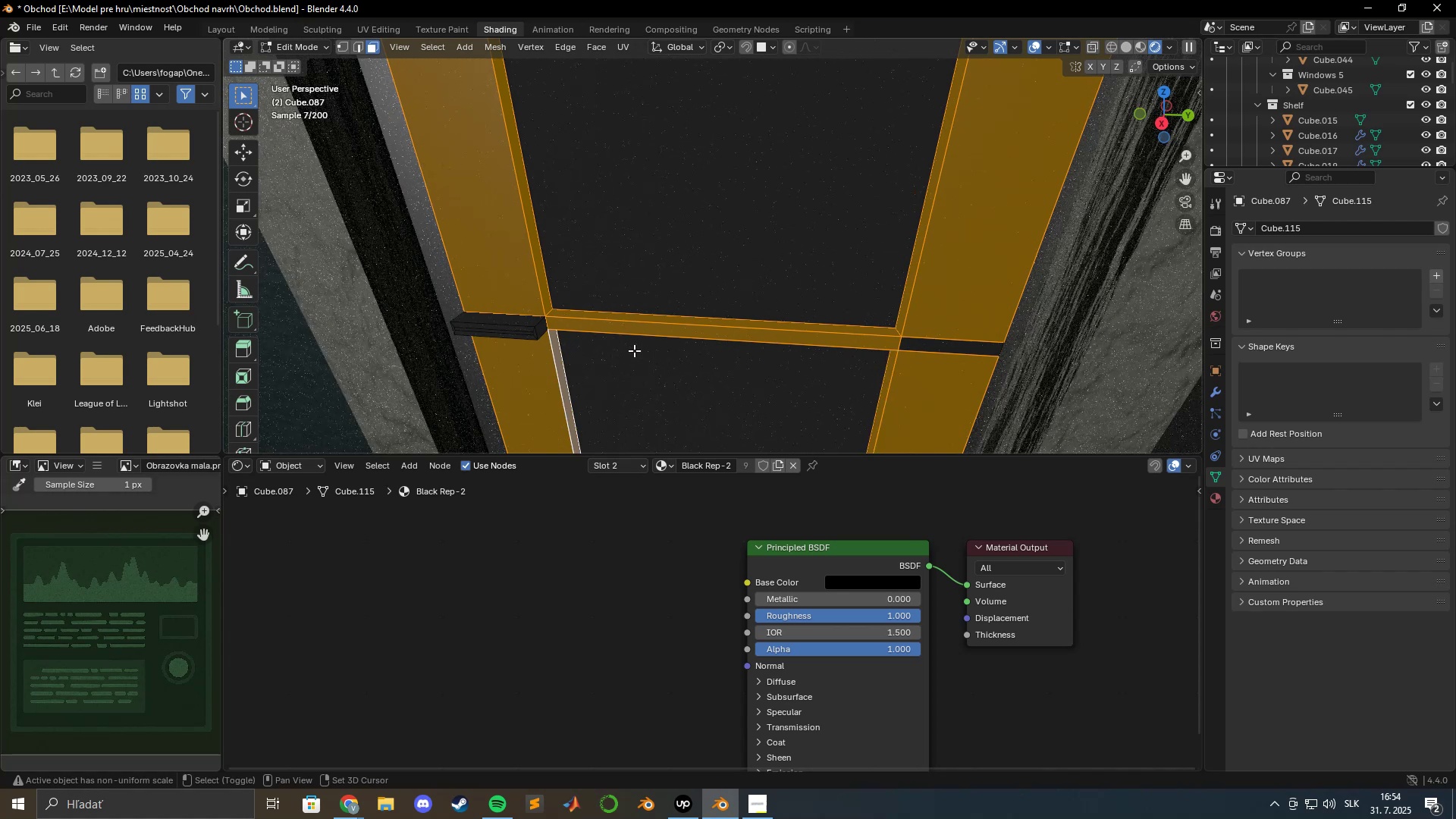 
key(Shift+ShiftLeft)
 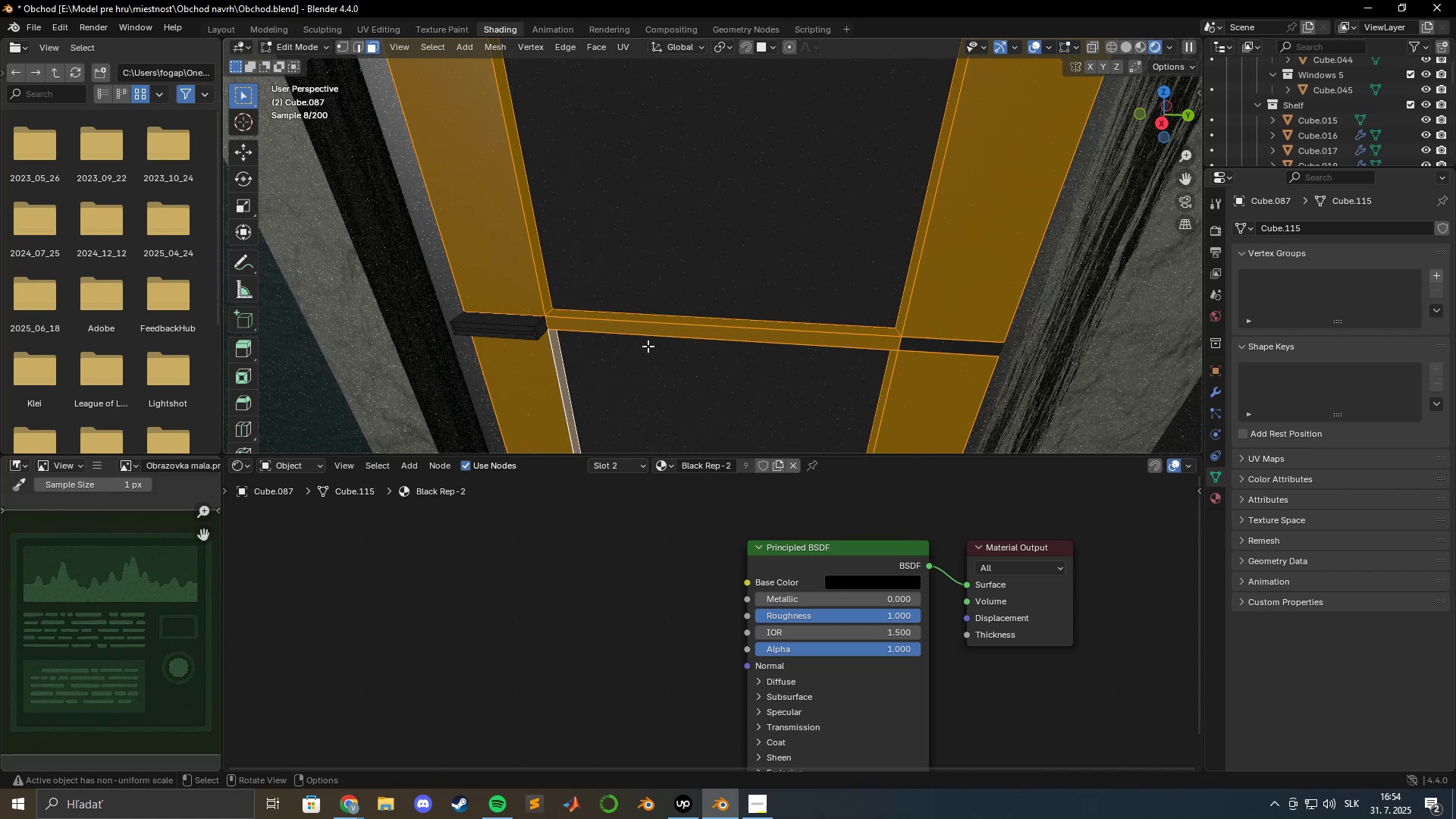 
key(Shift+ShiftLeft)
 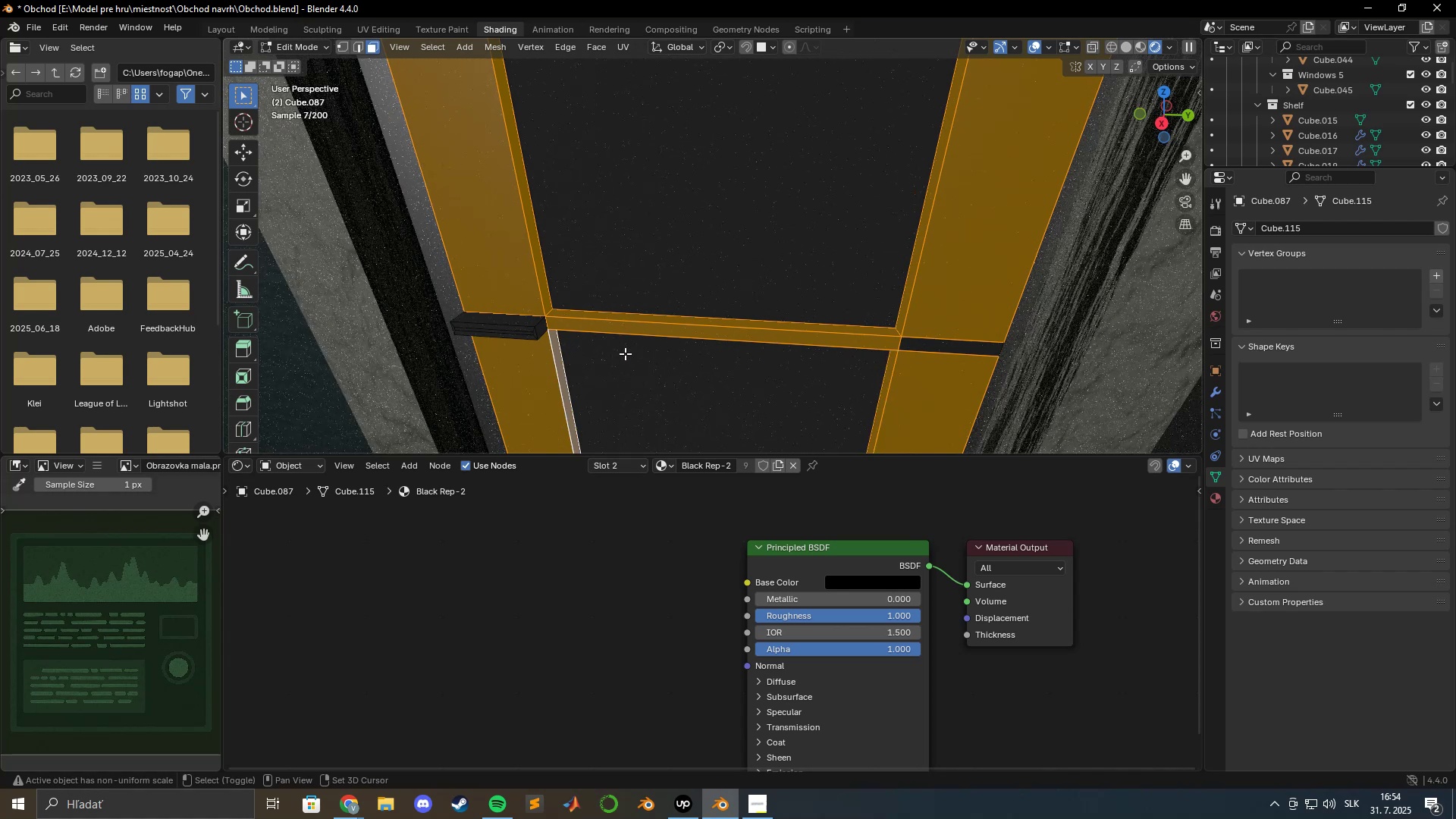 
key(Shift+ShiftLeft)
 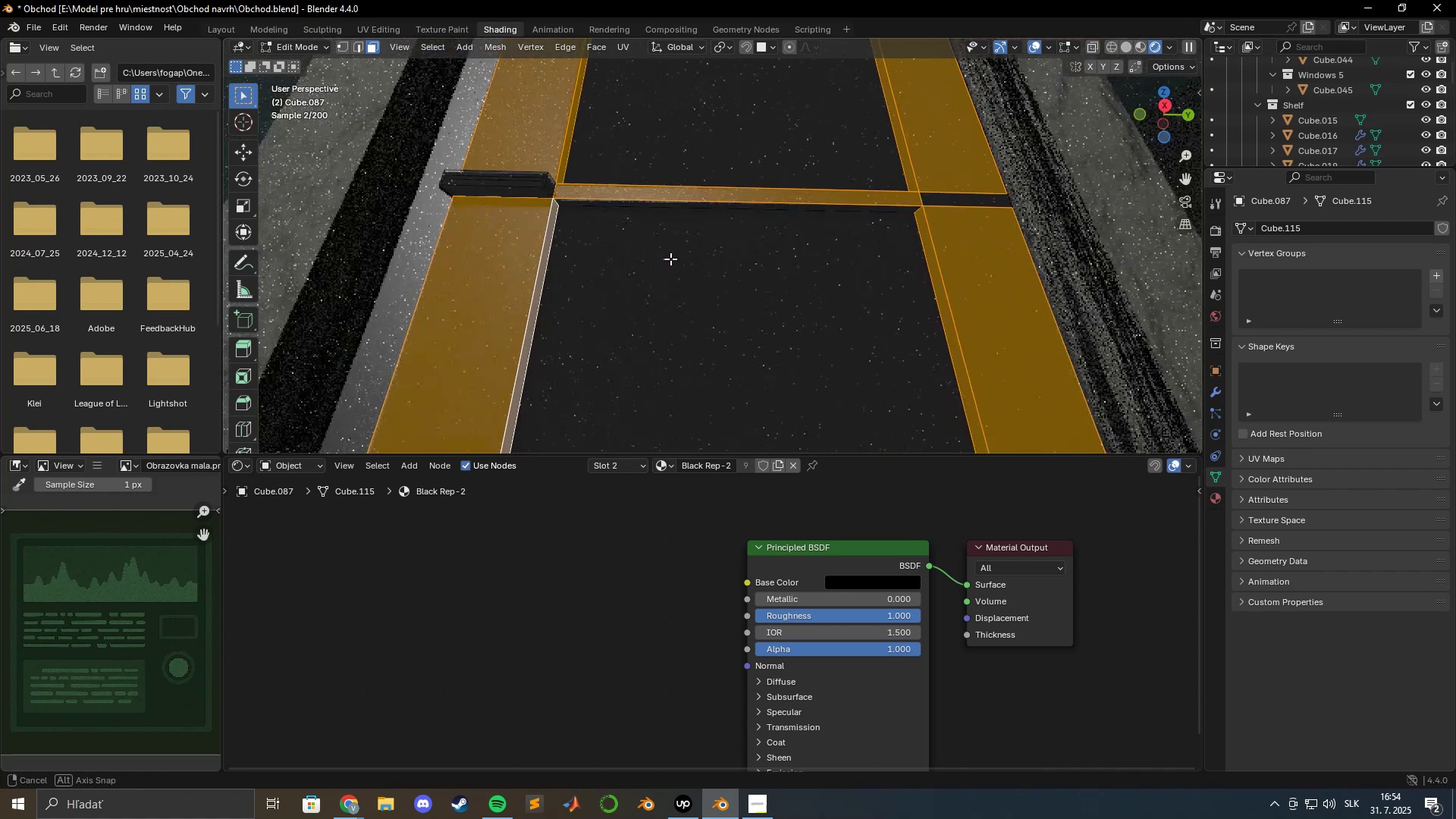 
hold_key(key=ShiftLeft, duration=0.79)
left_click([638, 205])
 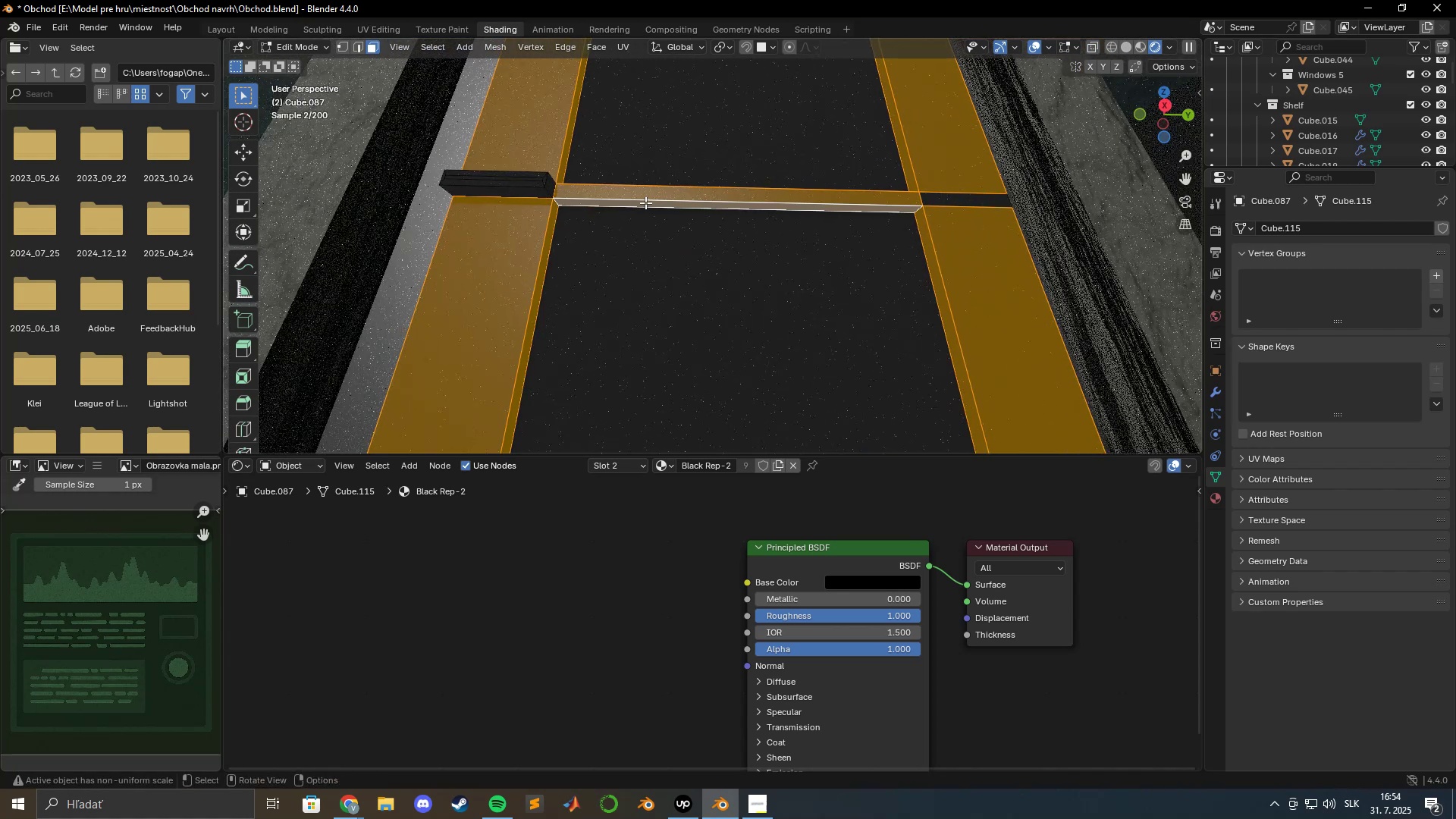 
hold_key(key=ShiftLeft, duration=1.54)
 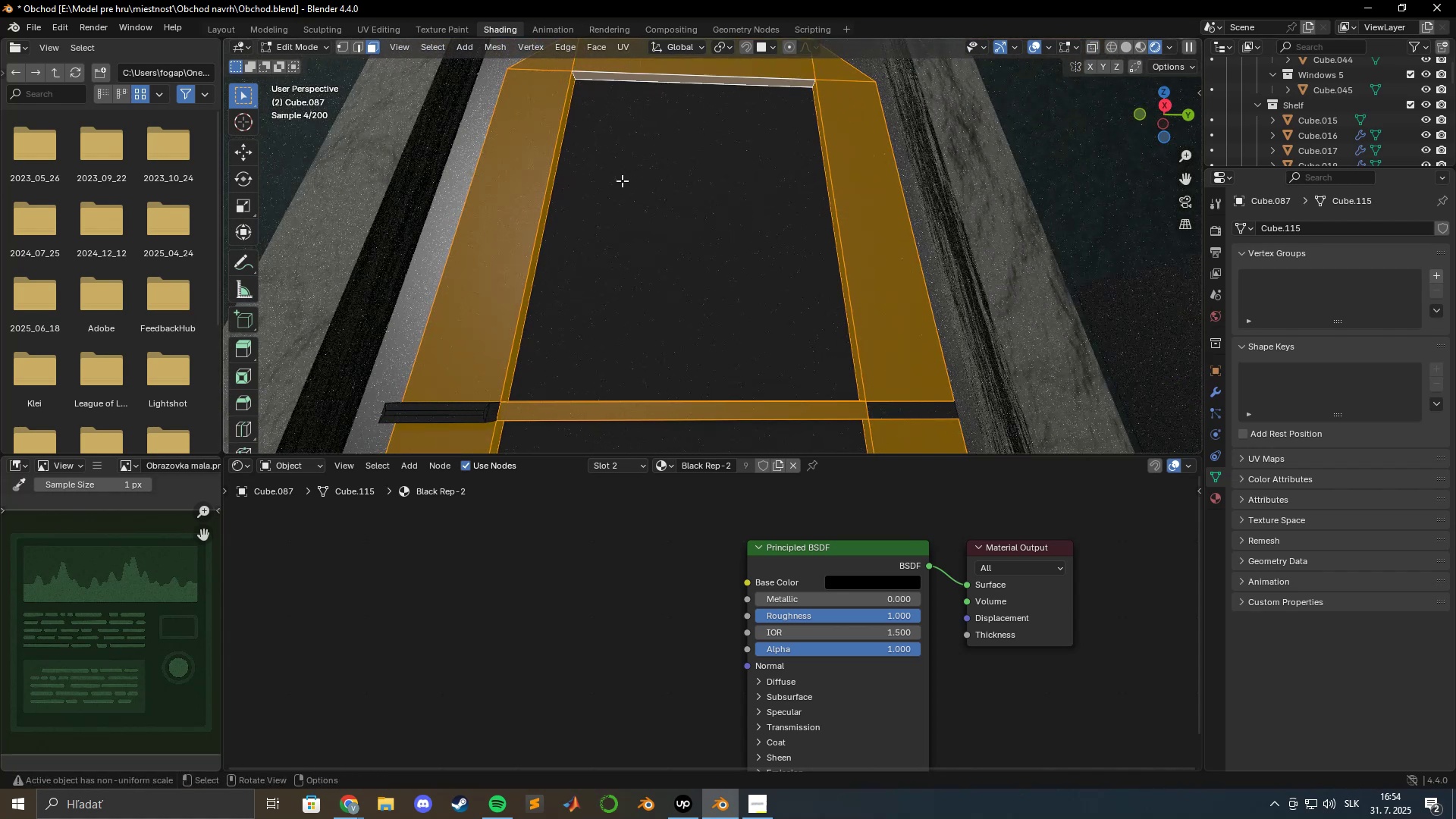 
hold_key(key=ShiftLeft, duration=0.3)
left_click([601, 76])
 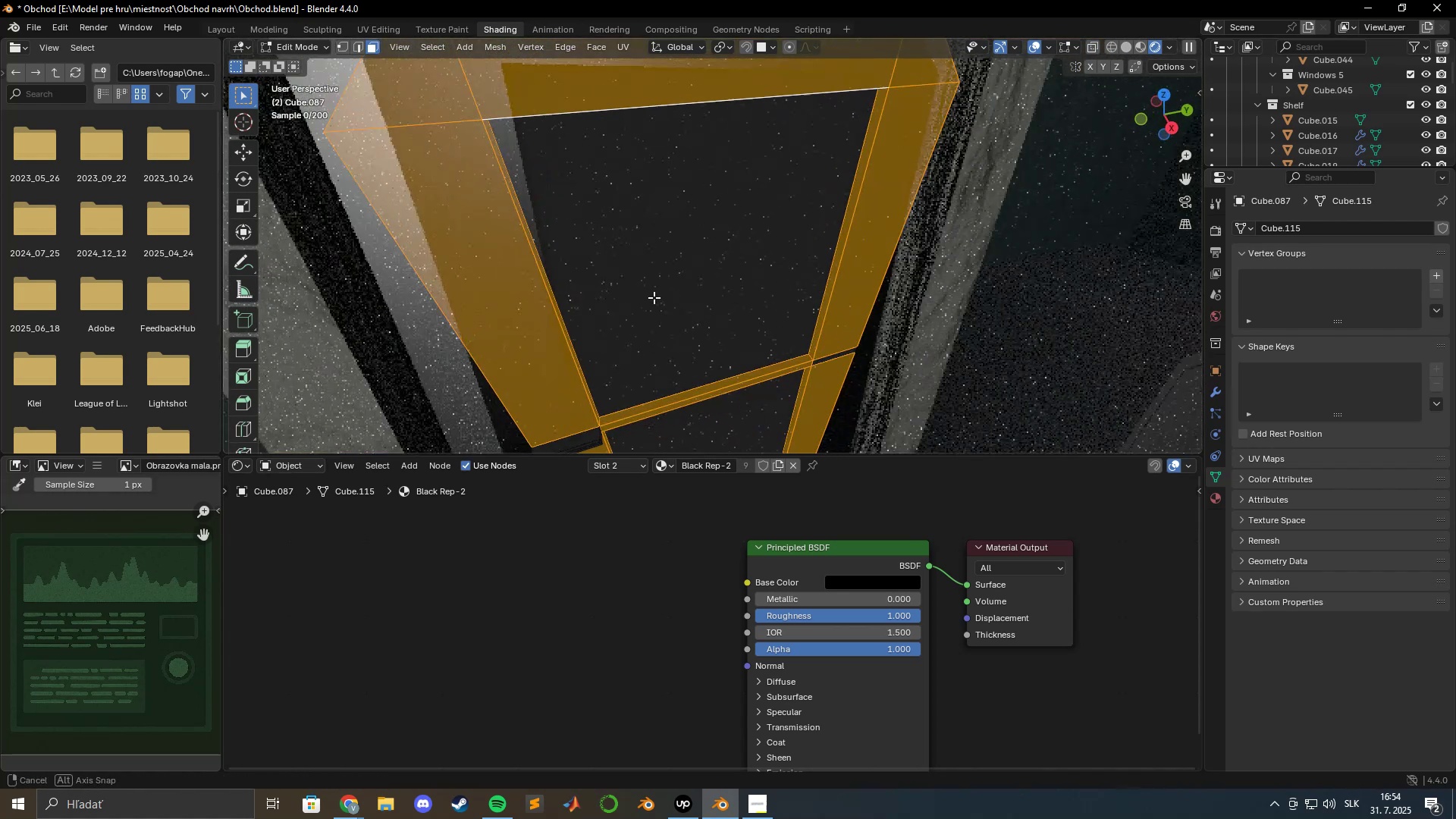 
hold_key(key=ShiftLeft, duration=1.5)
 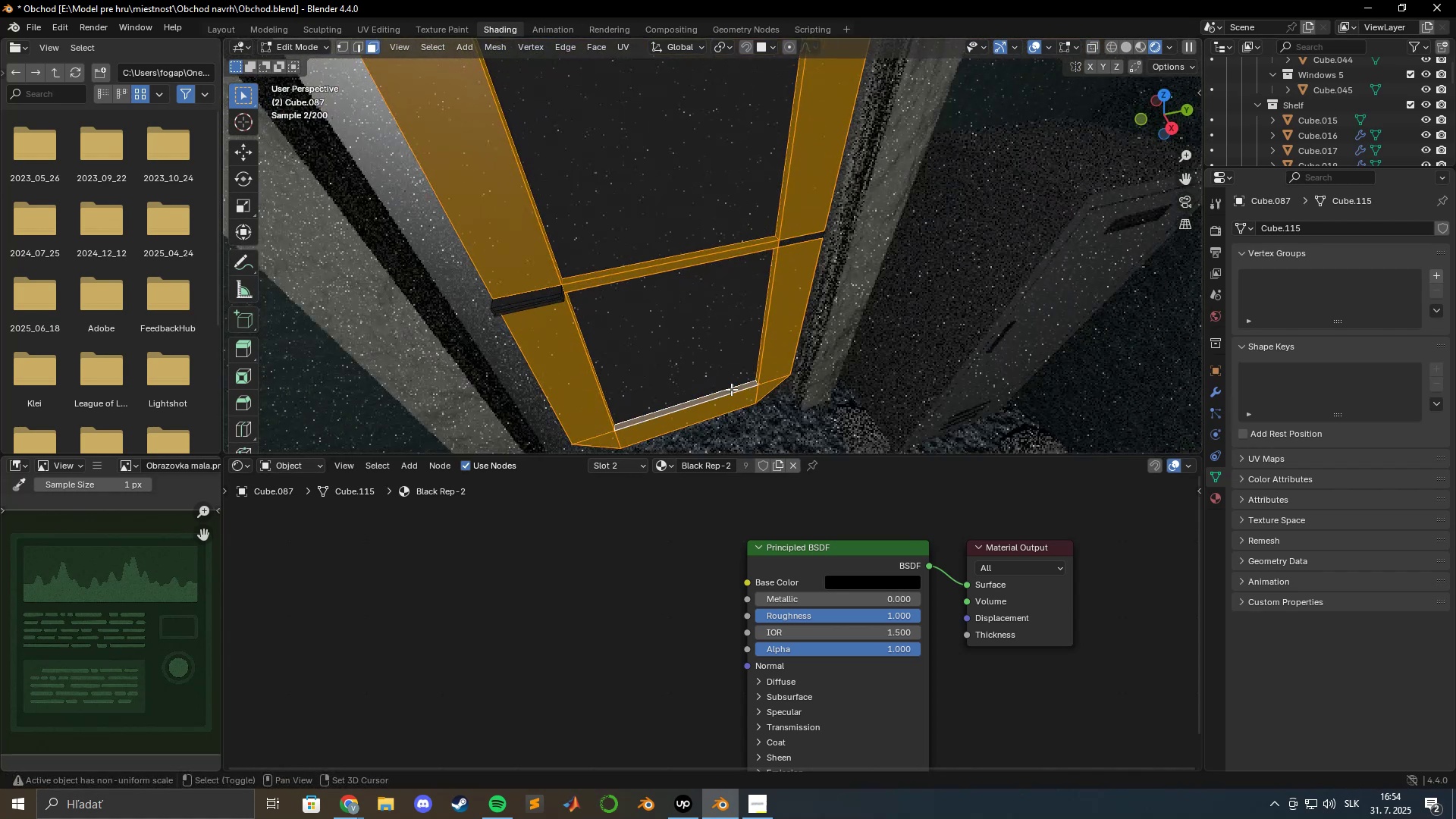 
hold_key(key=ShiftLeft, duration=0.63)
left_click([731, 389])
 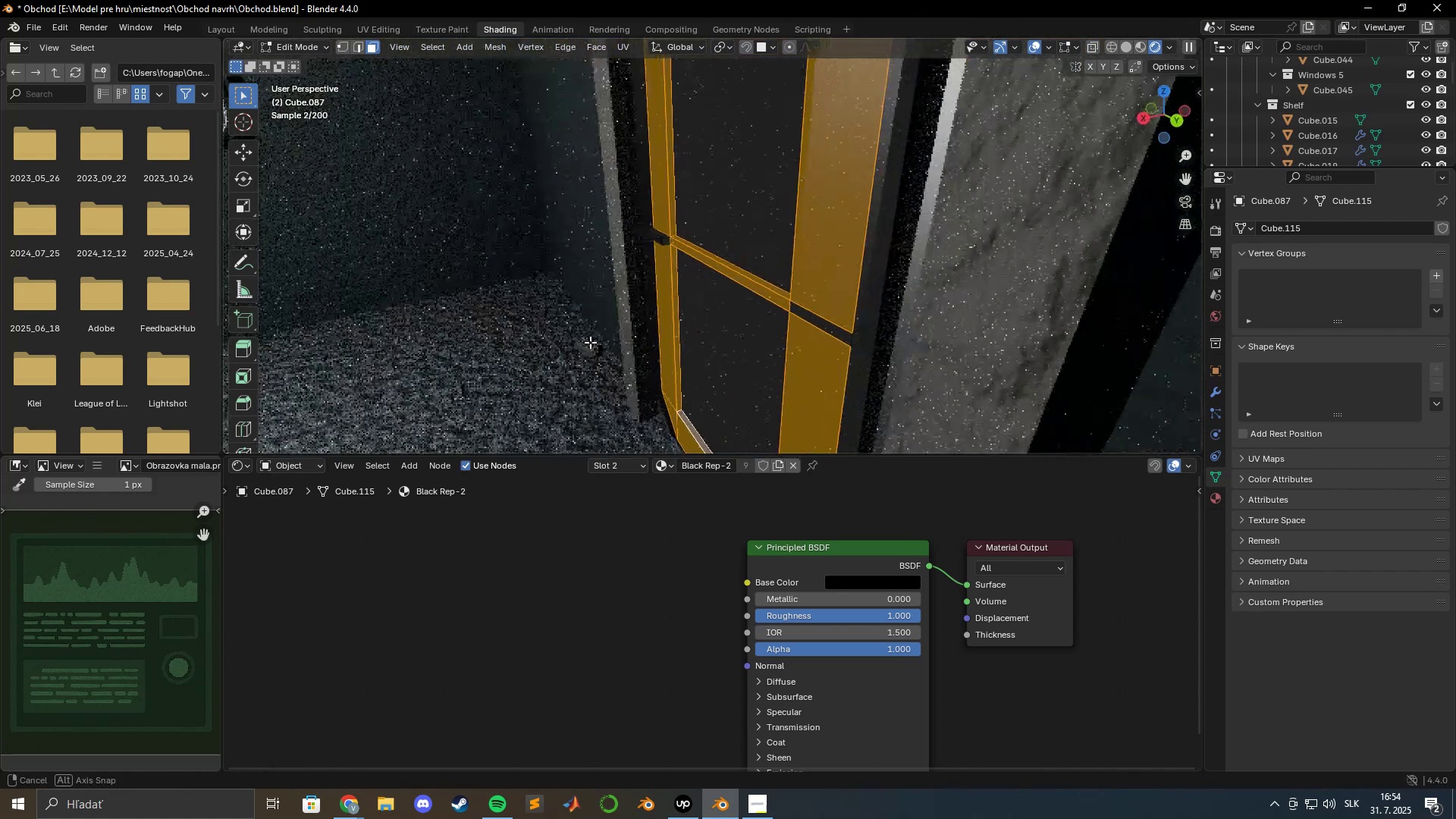 
hold_key(key=ShiftLeft, duration=1.4)
left_click([856, 312])
 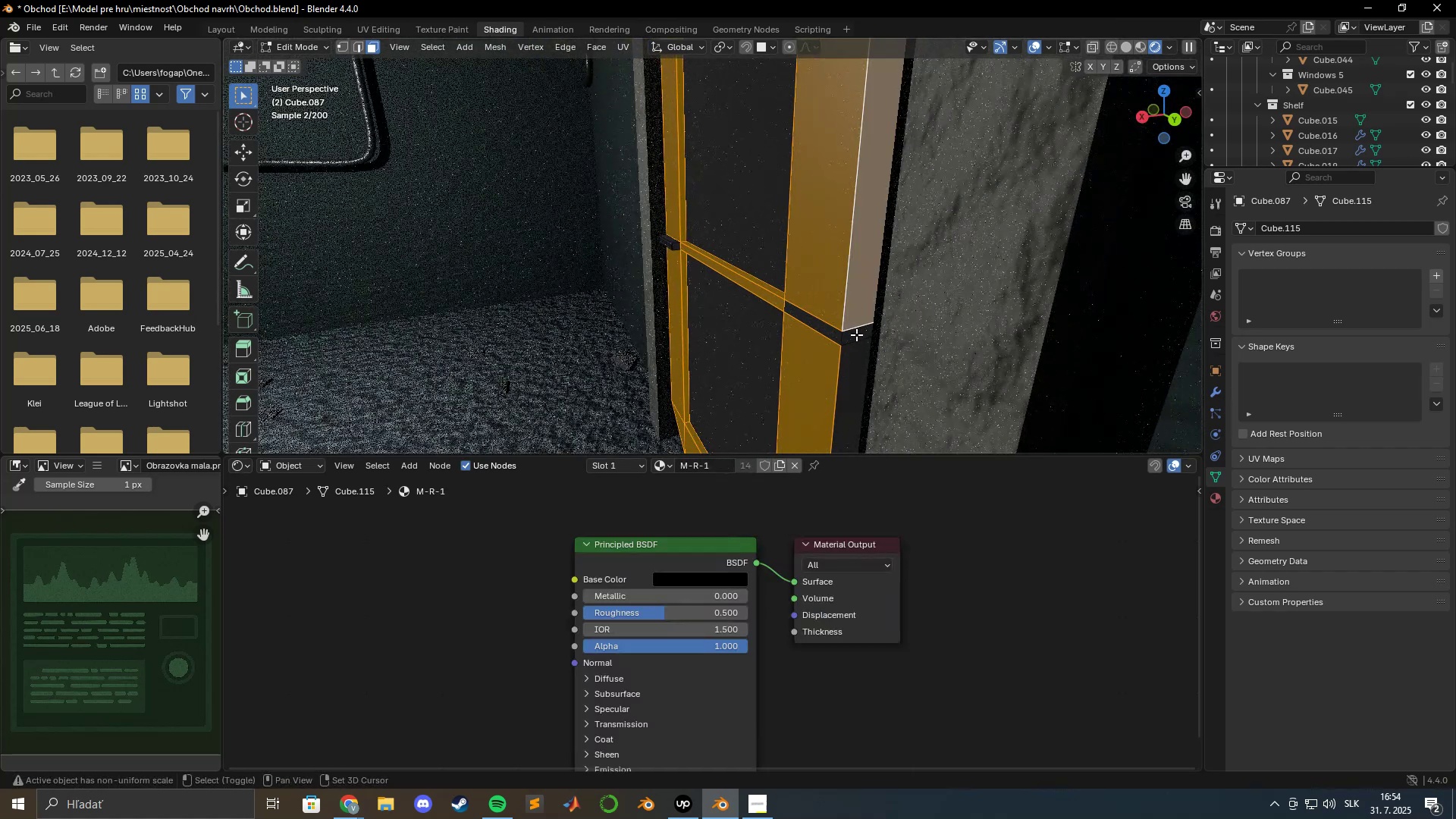 
double_click([856, 334])
 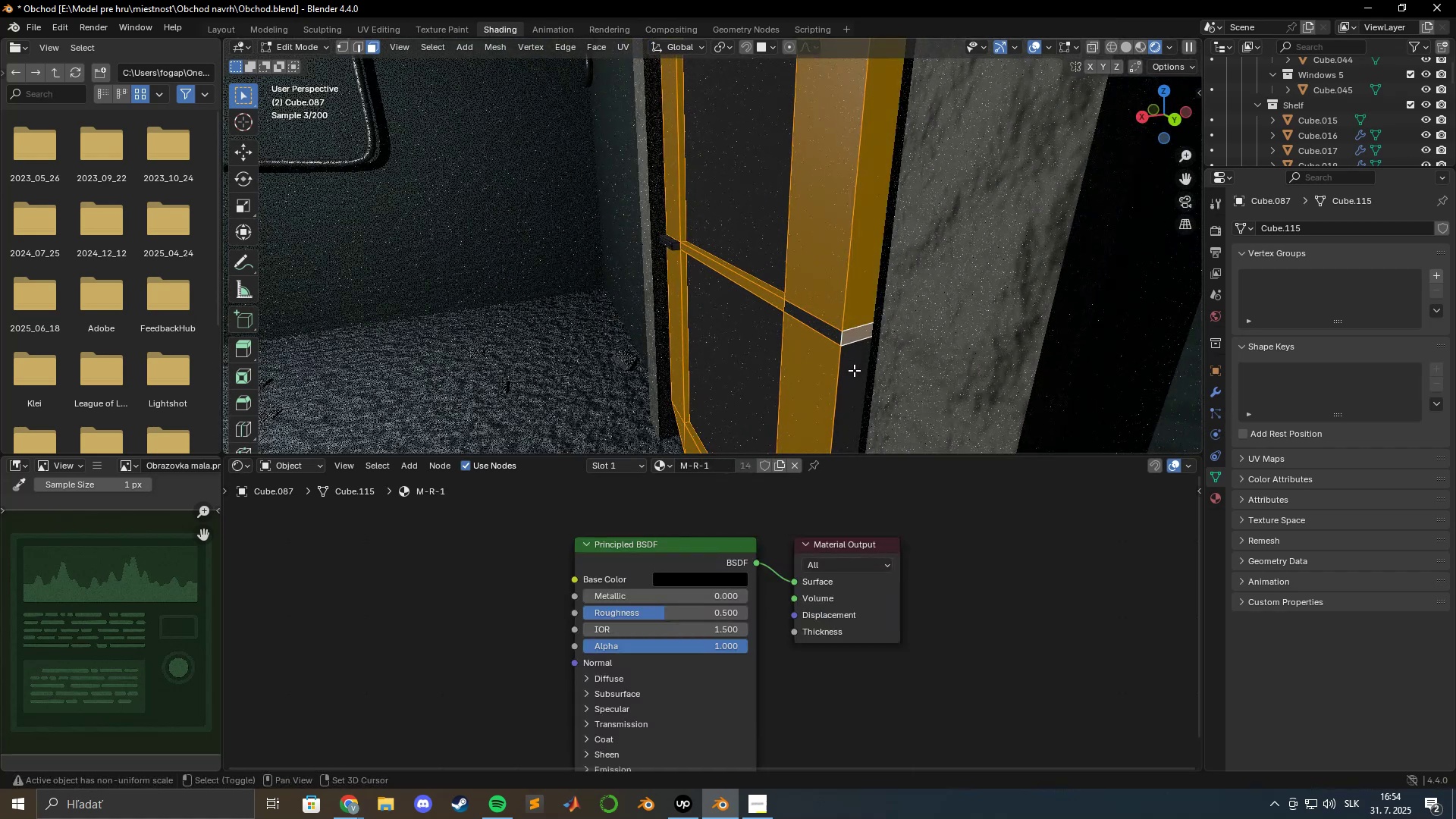 
triple_click([853, 370])
 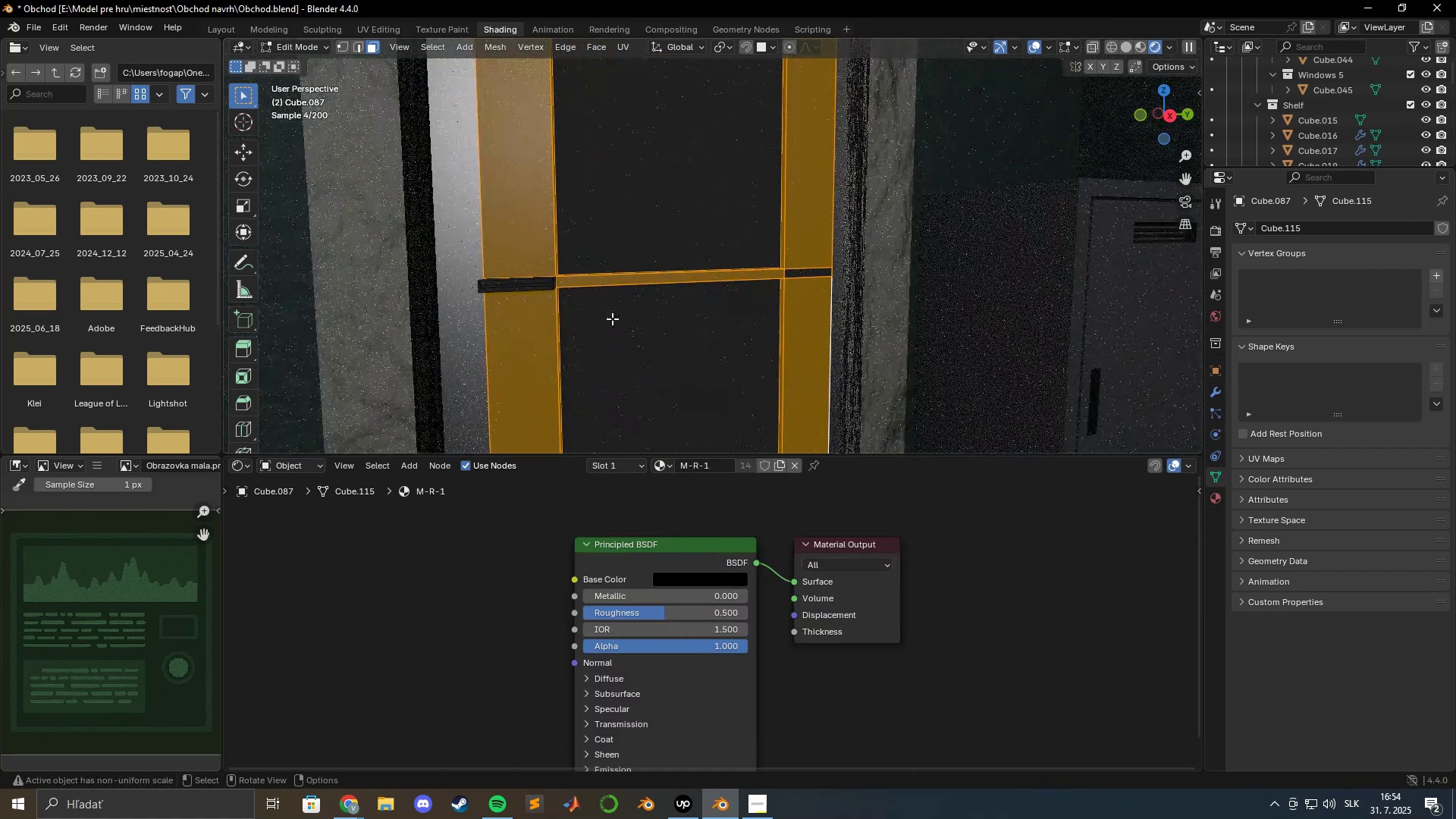 
hold_key(key=ShiftLeft, duration=1.34)
 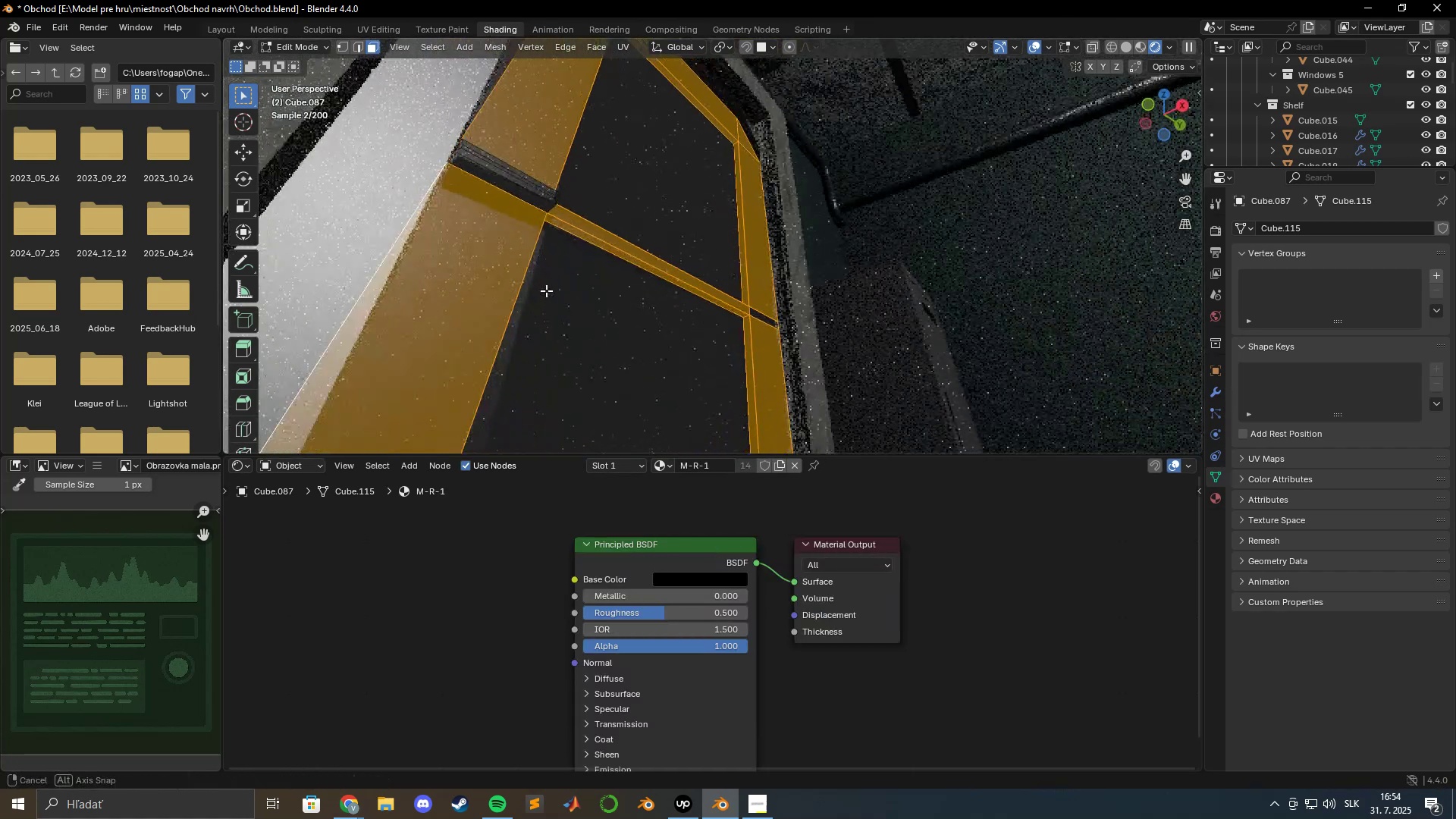 
scroll: coordinate [544, 282], scroll_direction: down, amount: 3.0
 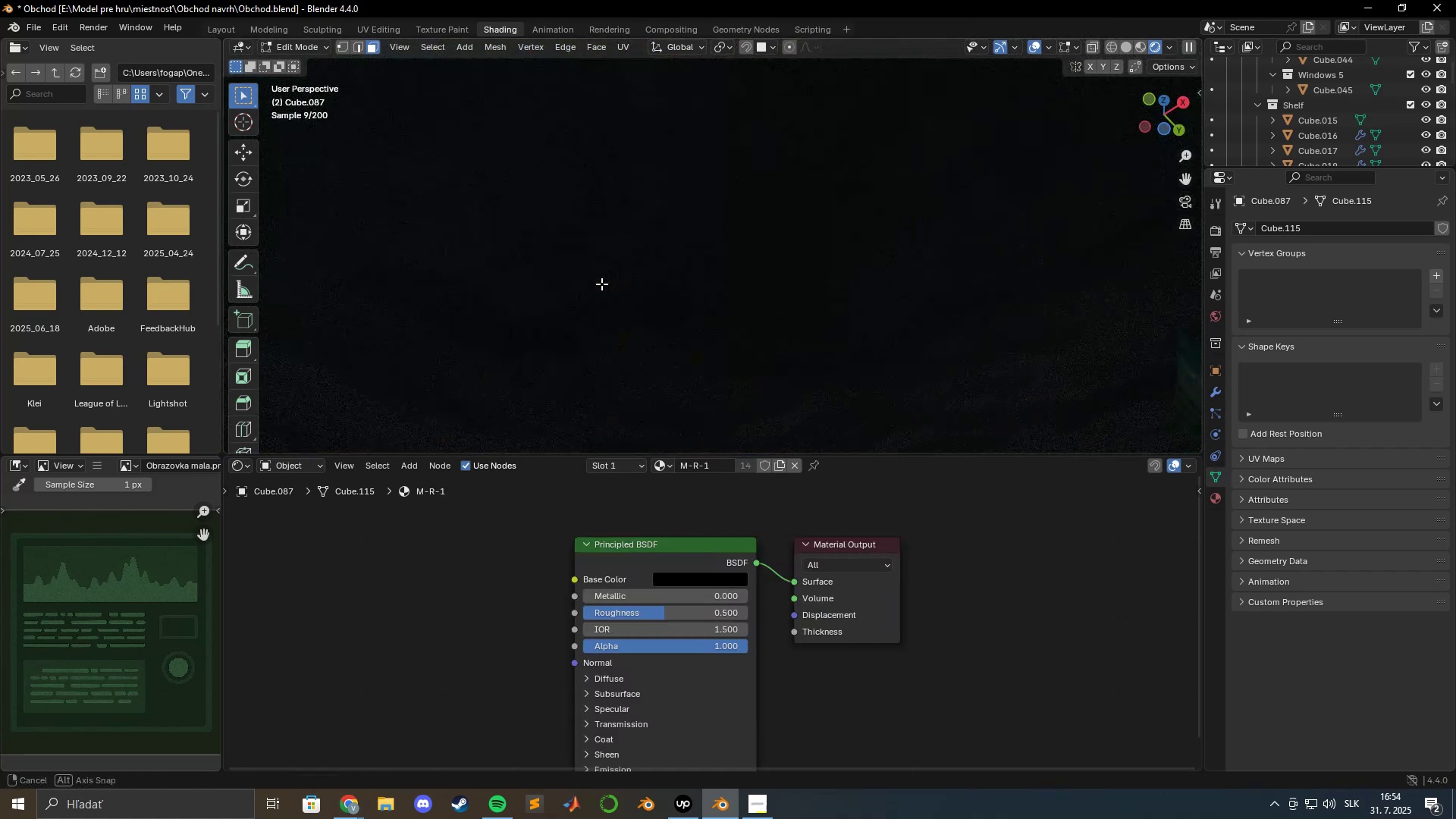 
scroll: coordinate [605, 287], scroll_direction: up, amount: 1.0
 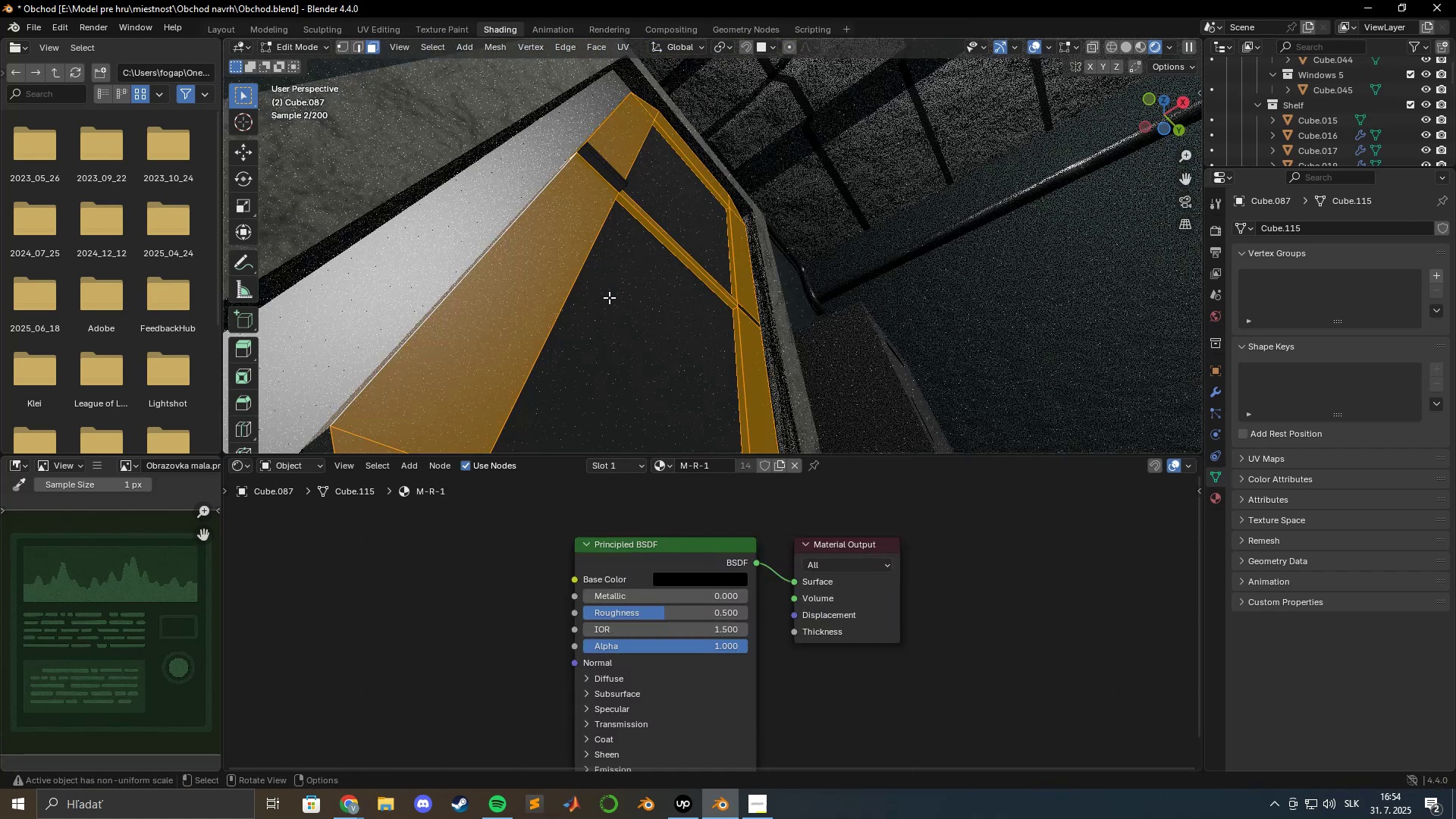 
hold_key(key=ShiftLeft, duration=1.5)
 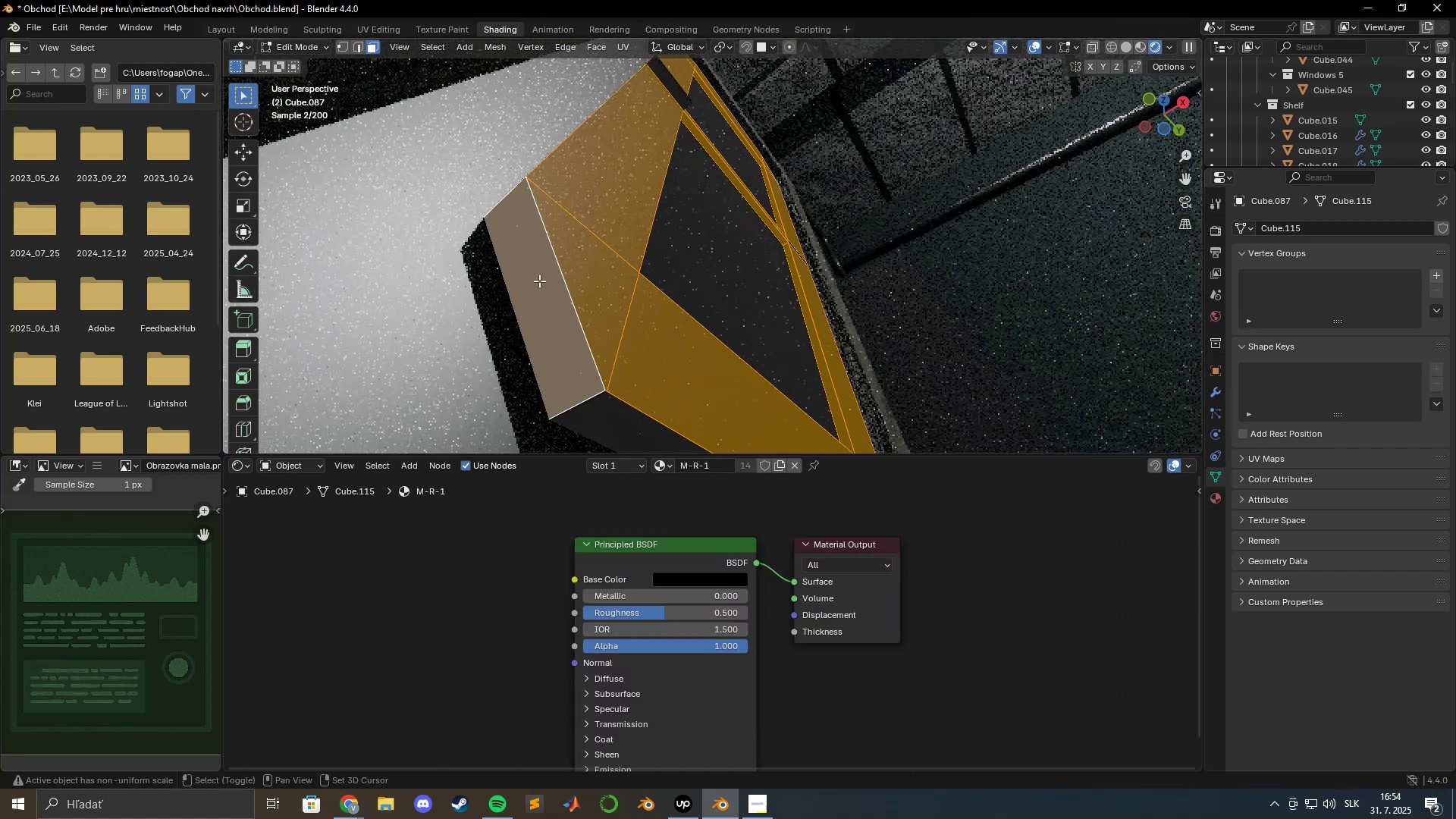 
hold_key(key=ShiftLeft, duration=1.27)
left_click([600, 416])
 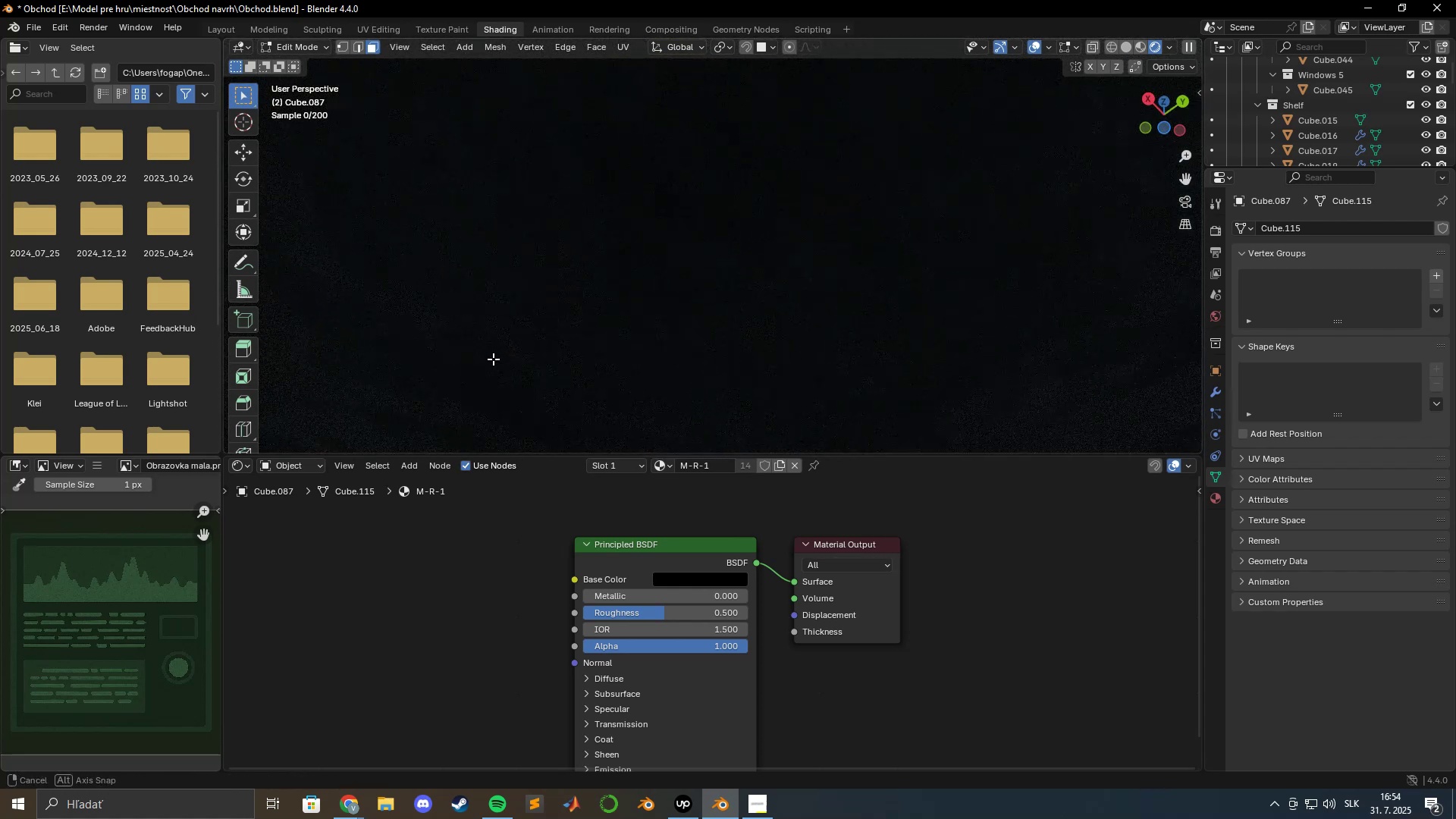 
hold_key(key=ShiftLeft, duration=0.87)
left_click([771, 393])
 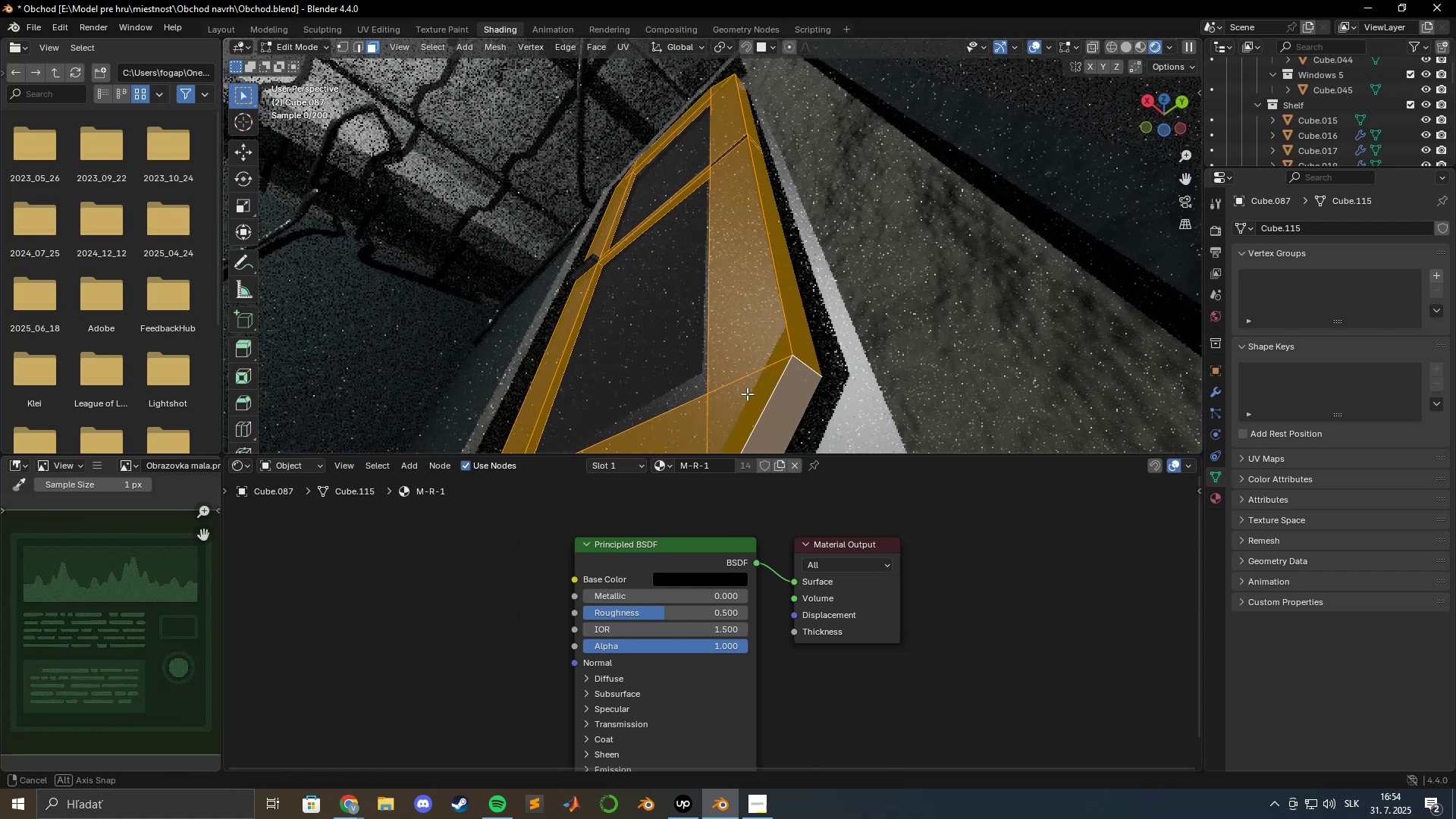 
scroll: coordinate [749, 394], scroll_direction: down, amount: 3.0
 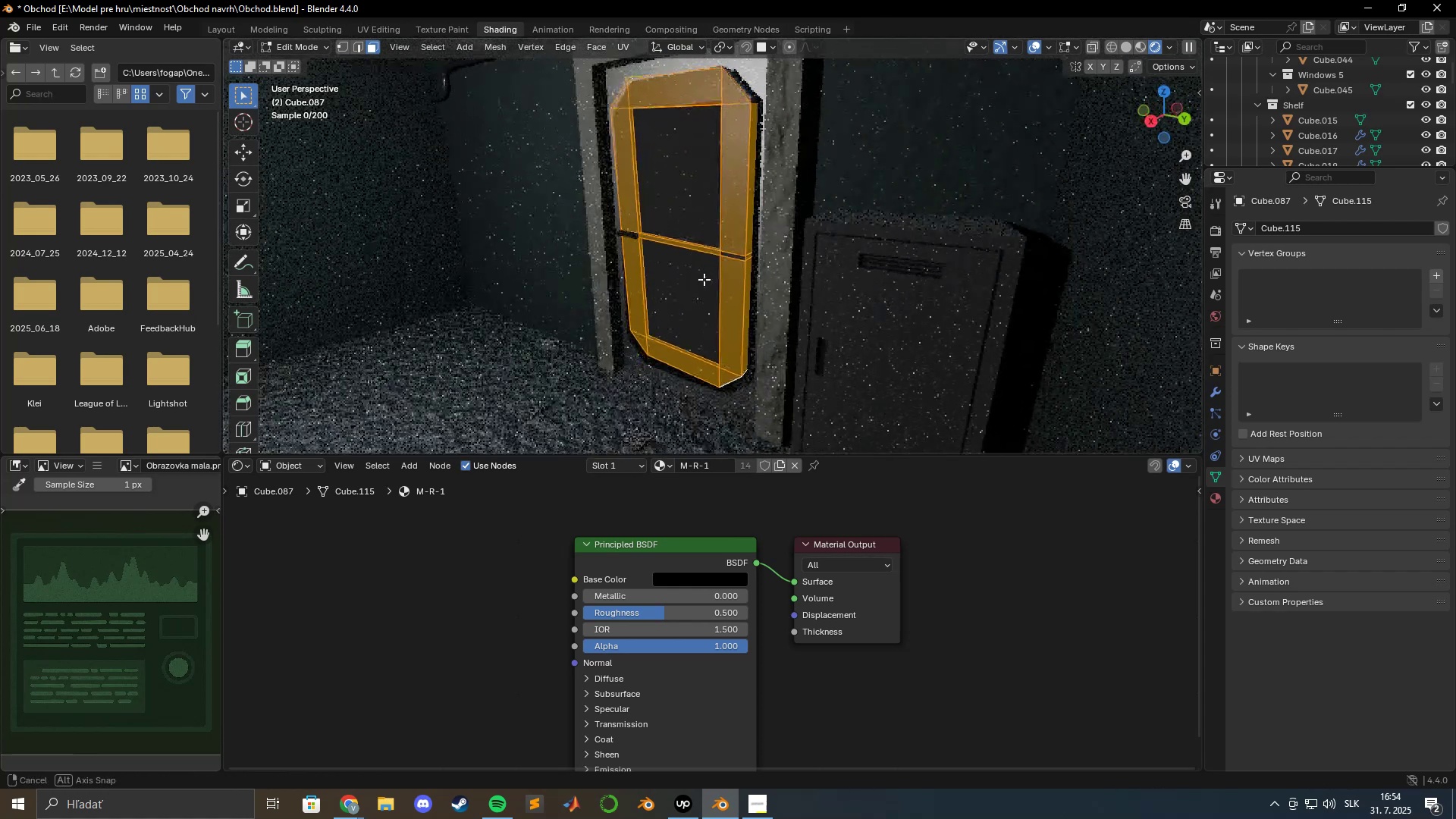 
hold_key(key=ShiftLeft, duration=1.5)
left_click([753, 124])
 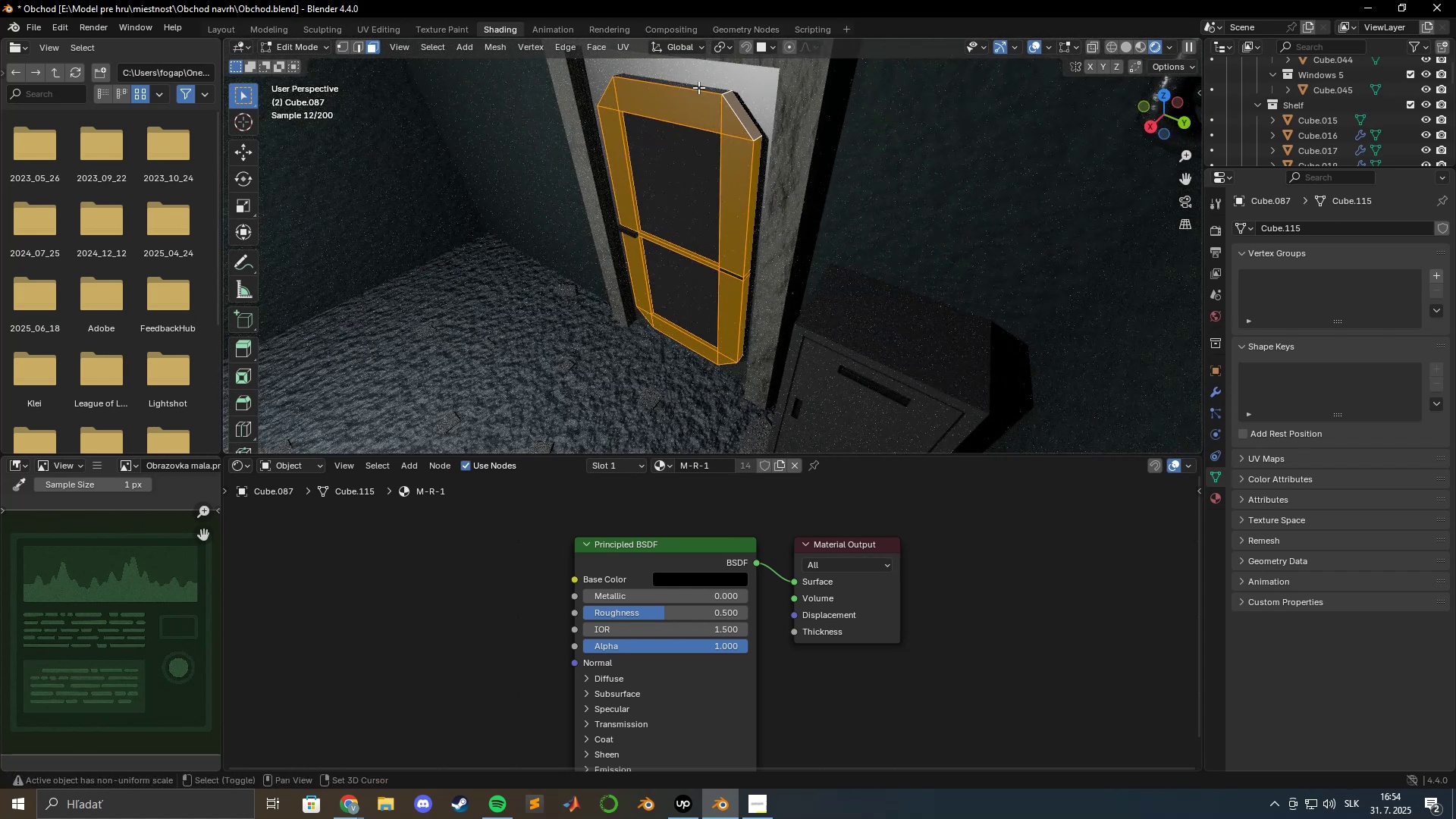 
left_click([698, 87])
 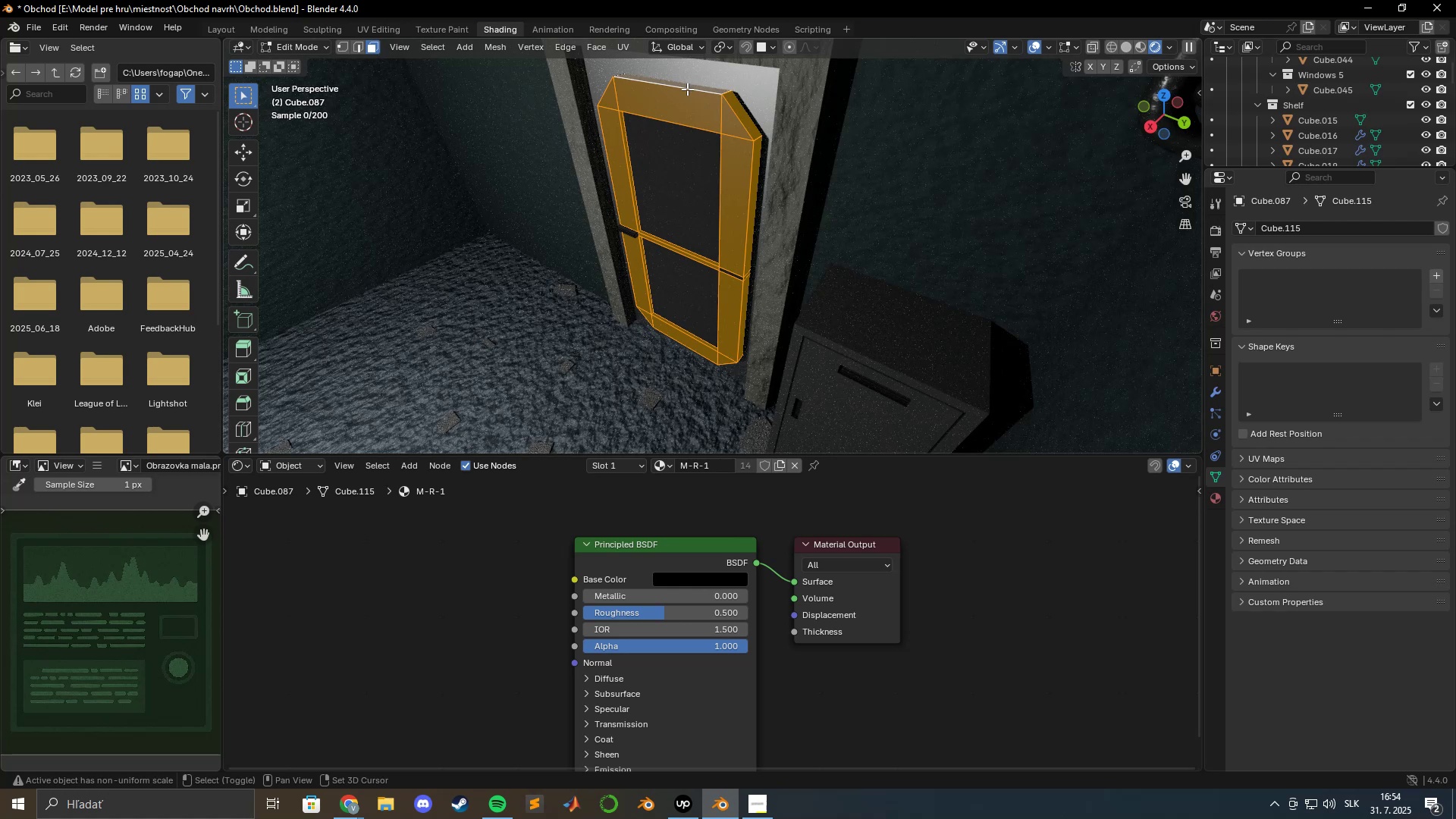 
key(Shift+ShiftLeft)
 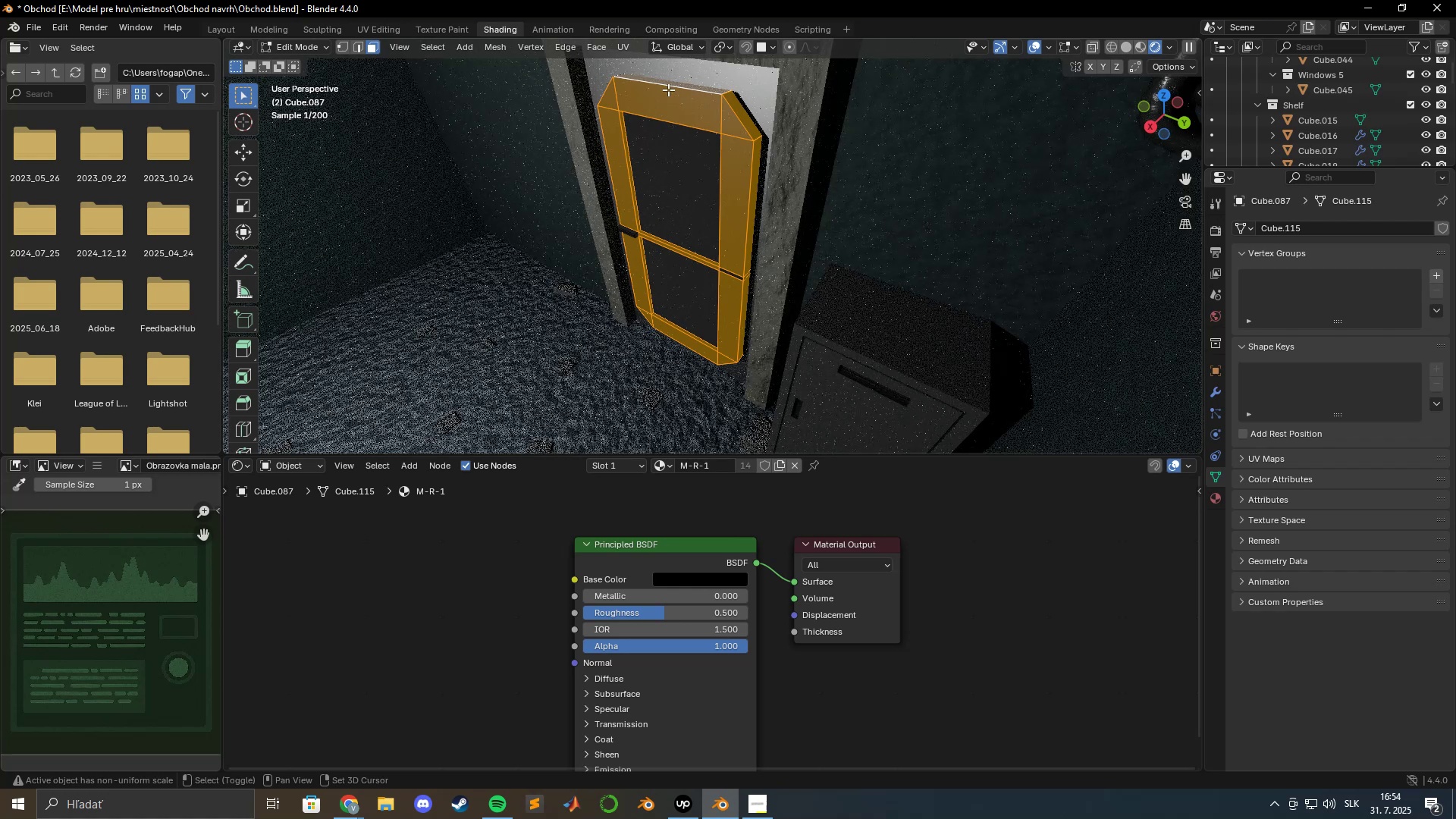 
key(Shift+ShiftLeft)
 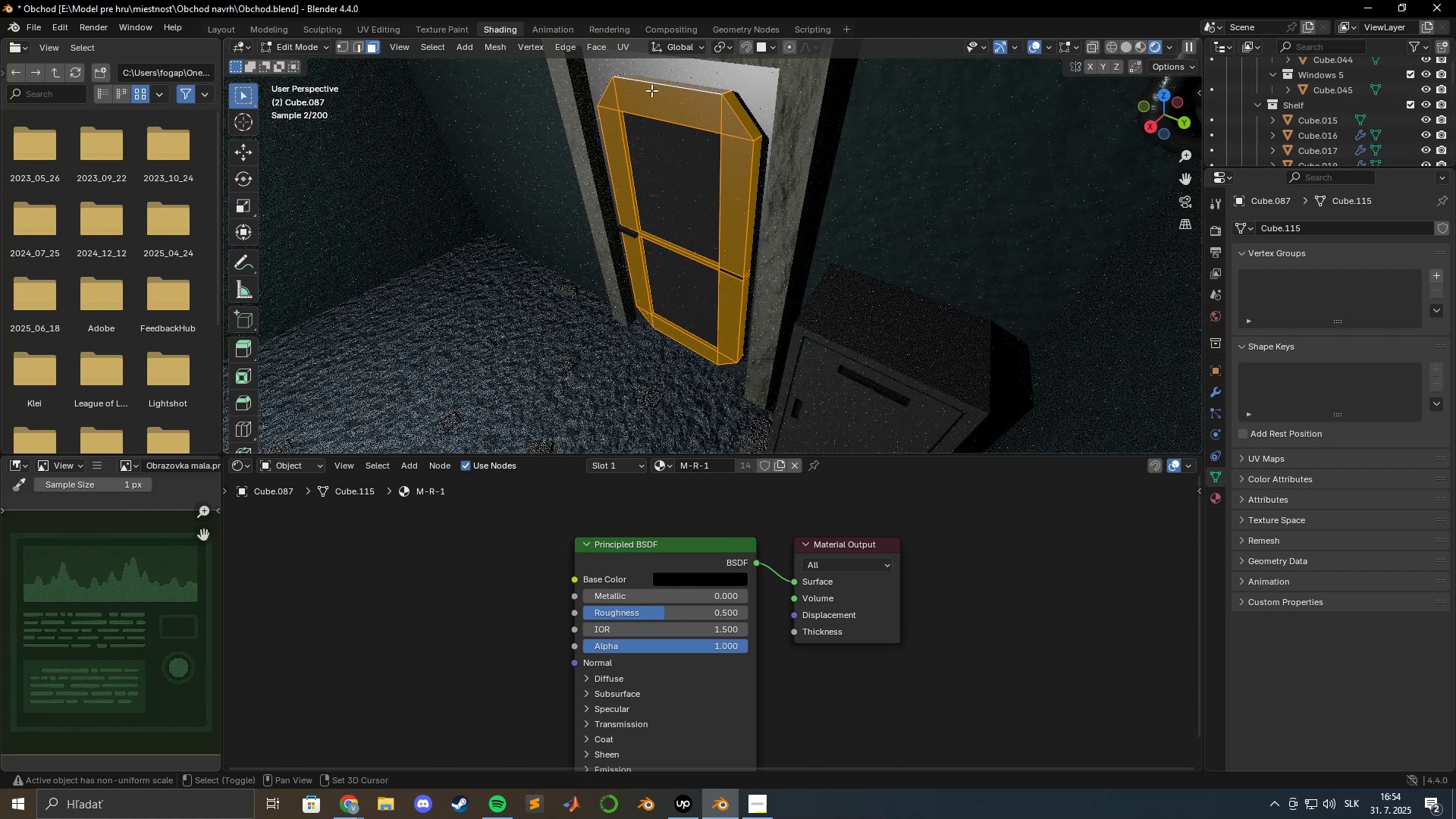 
key(Shift+ShiftLeft)
 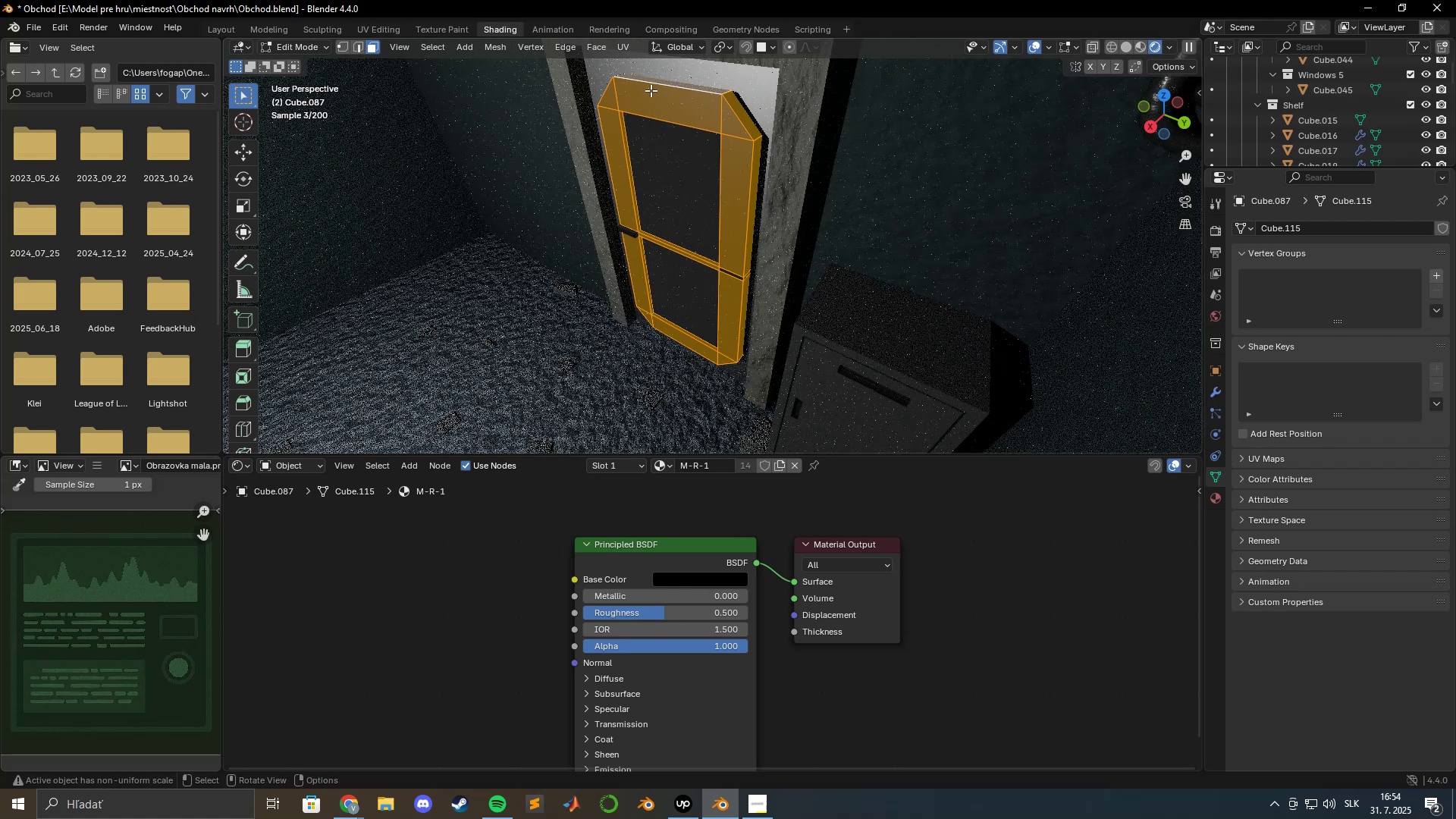 
key(Shift+ShiftLeft)
 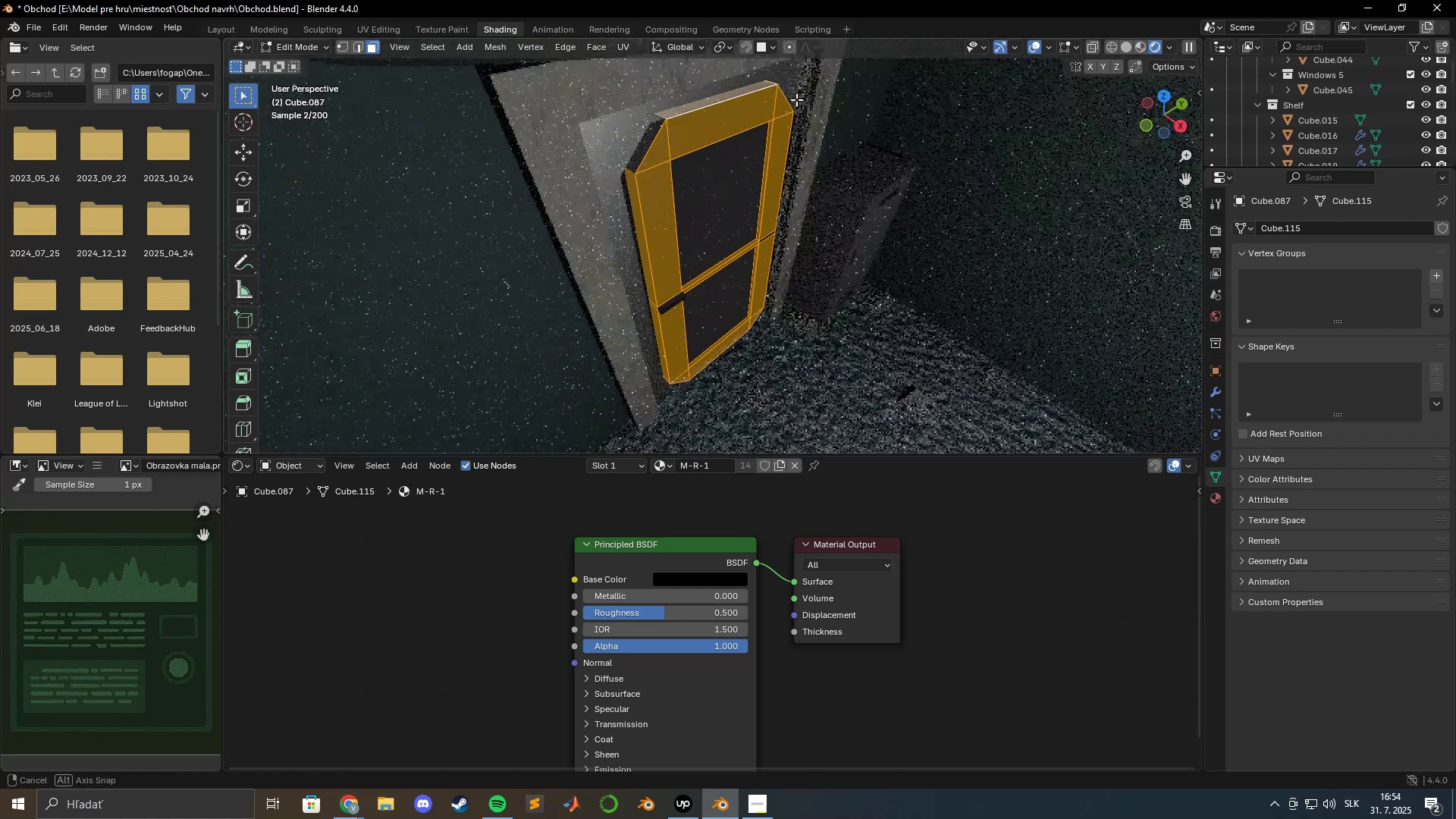 
hold_key(key=ShiftLeft, duration=0.89)
left_click([645, 136])
 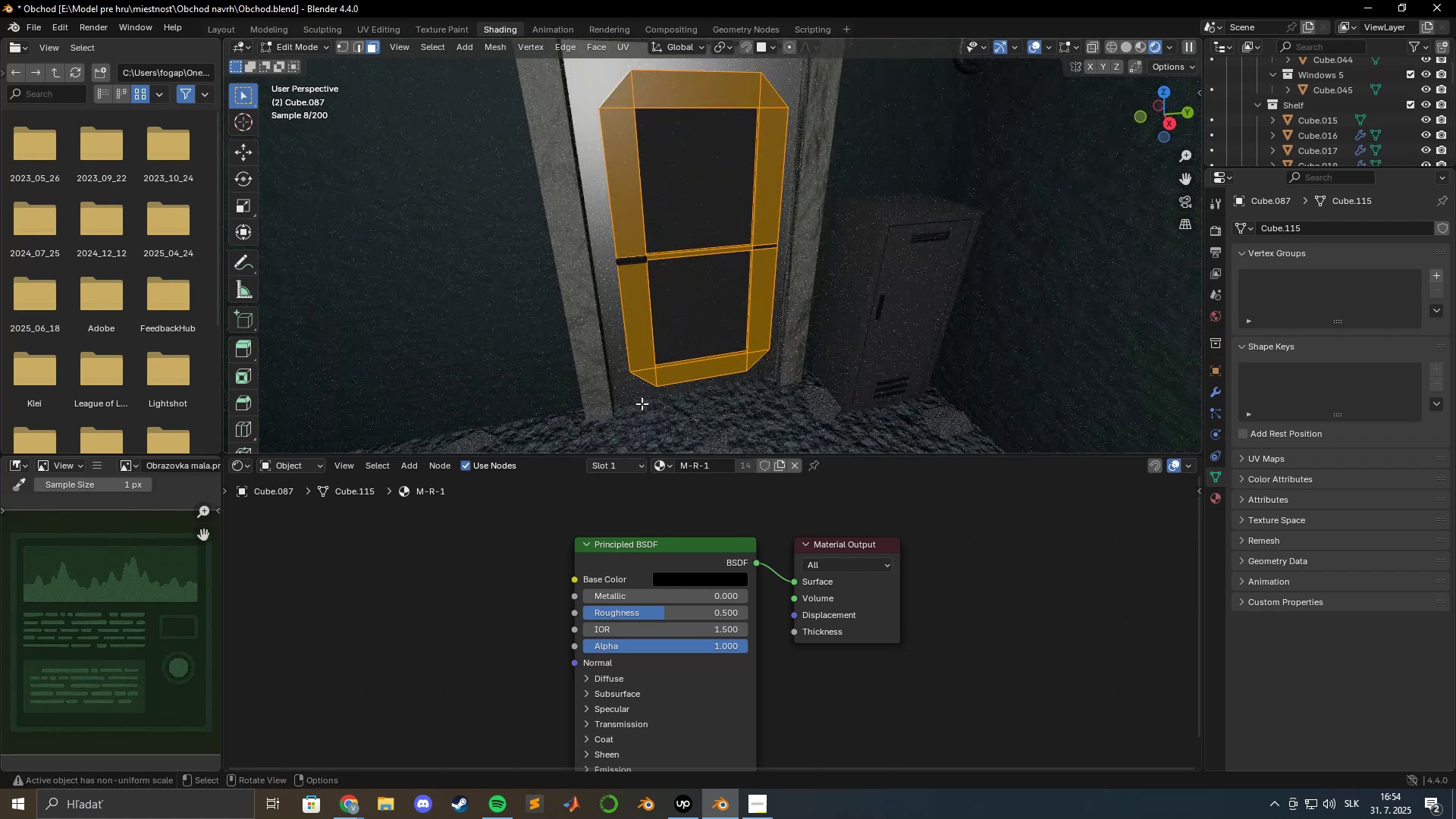 
left_click([635, 462])
 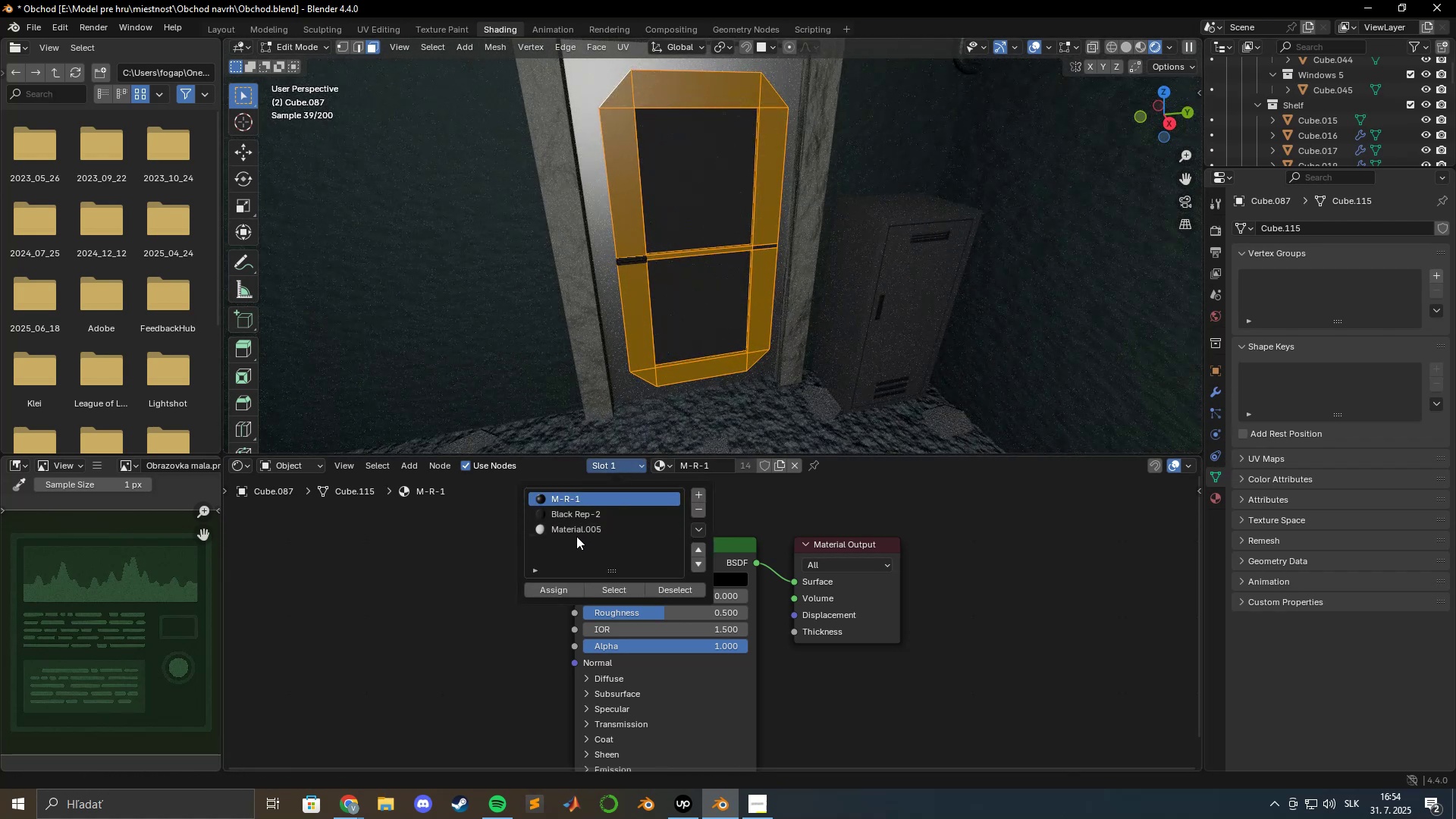 
left_click([576, 534])
 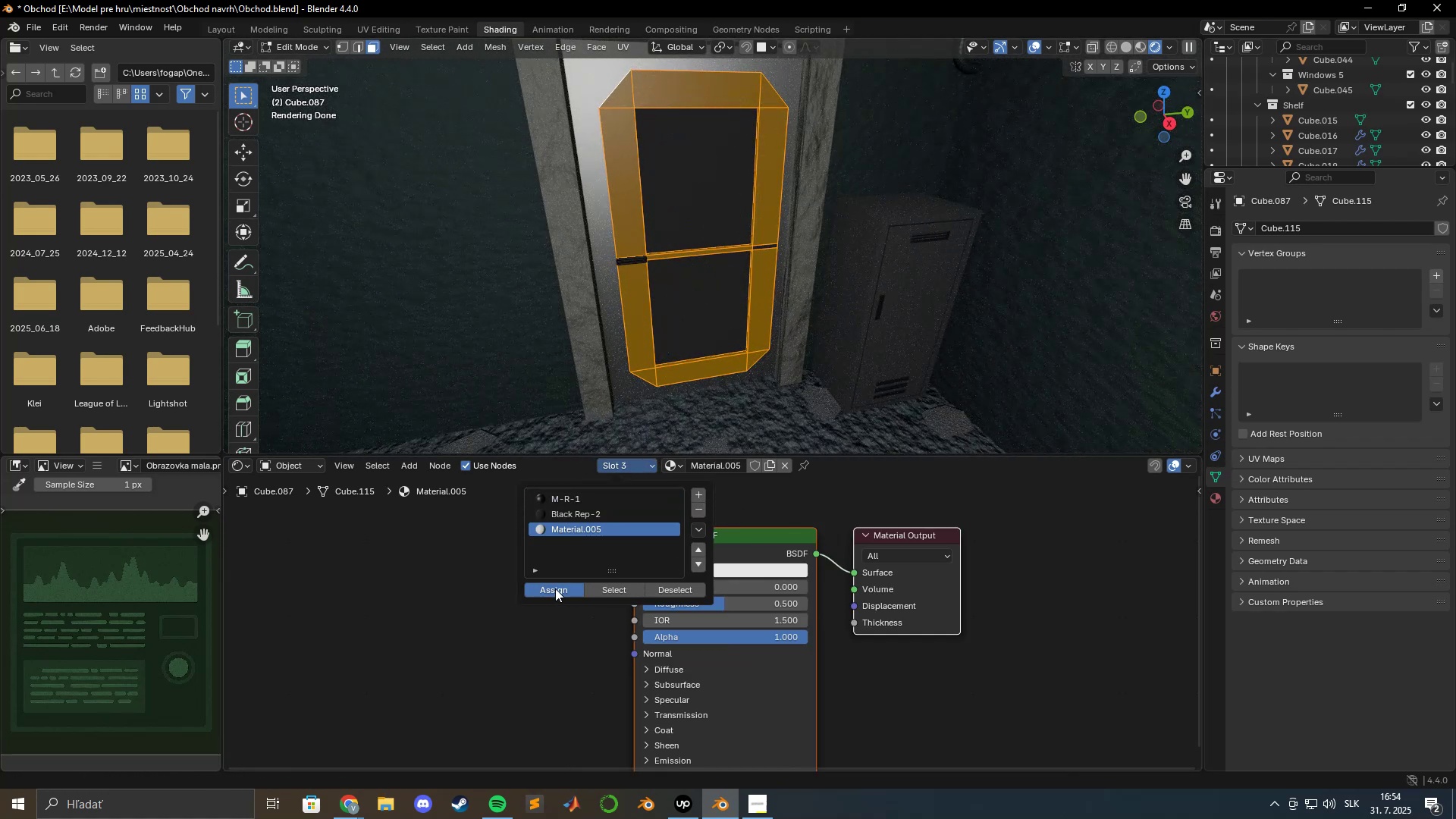 
key(Tab)
 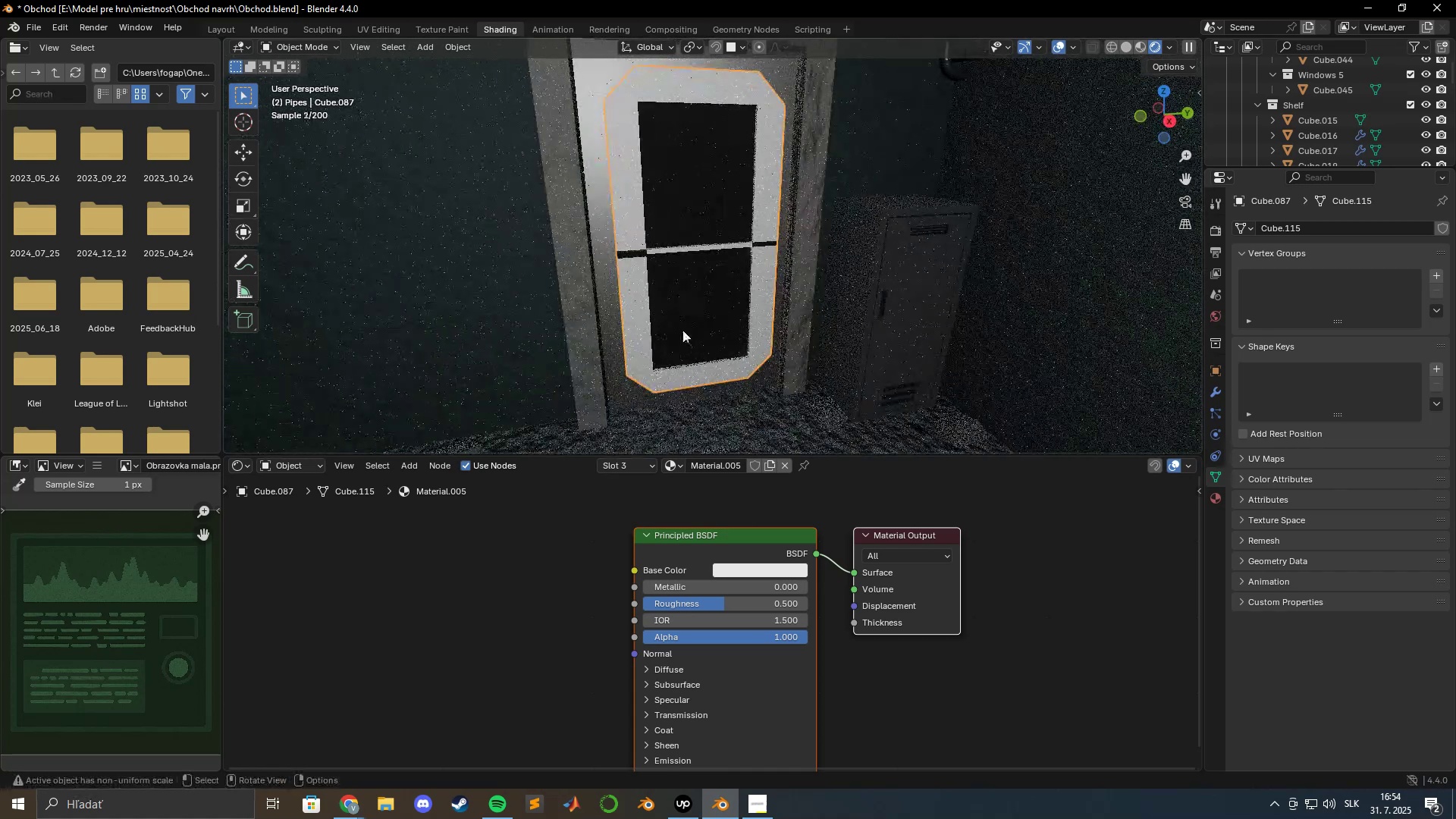 
left_click([749, 569])
 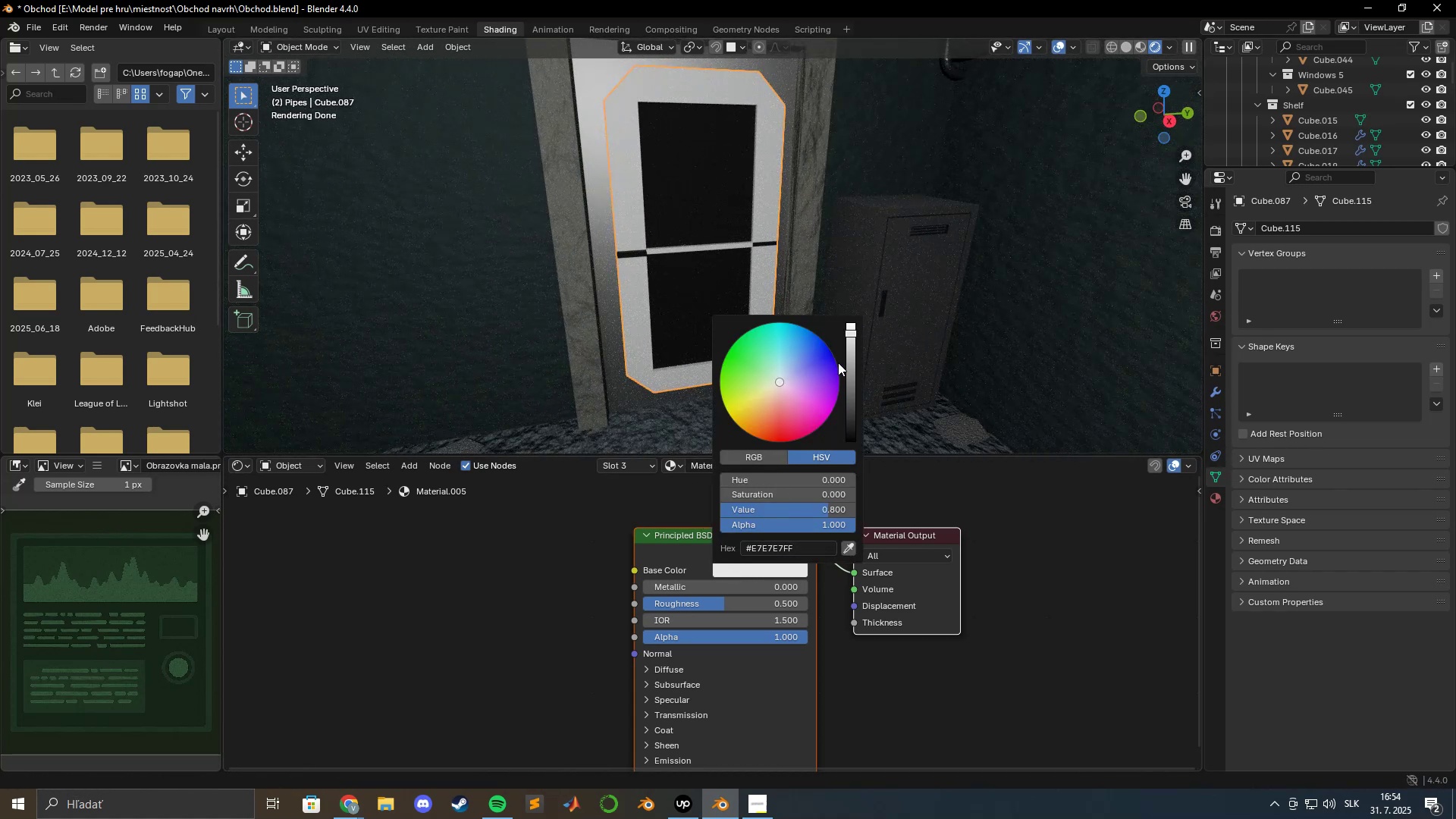 
left_click_drag(start_coordinate=[853, 334], to_coordinate=[855, 413])
 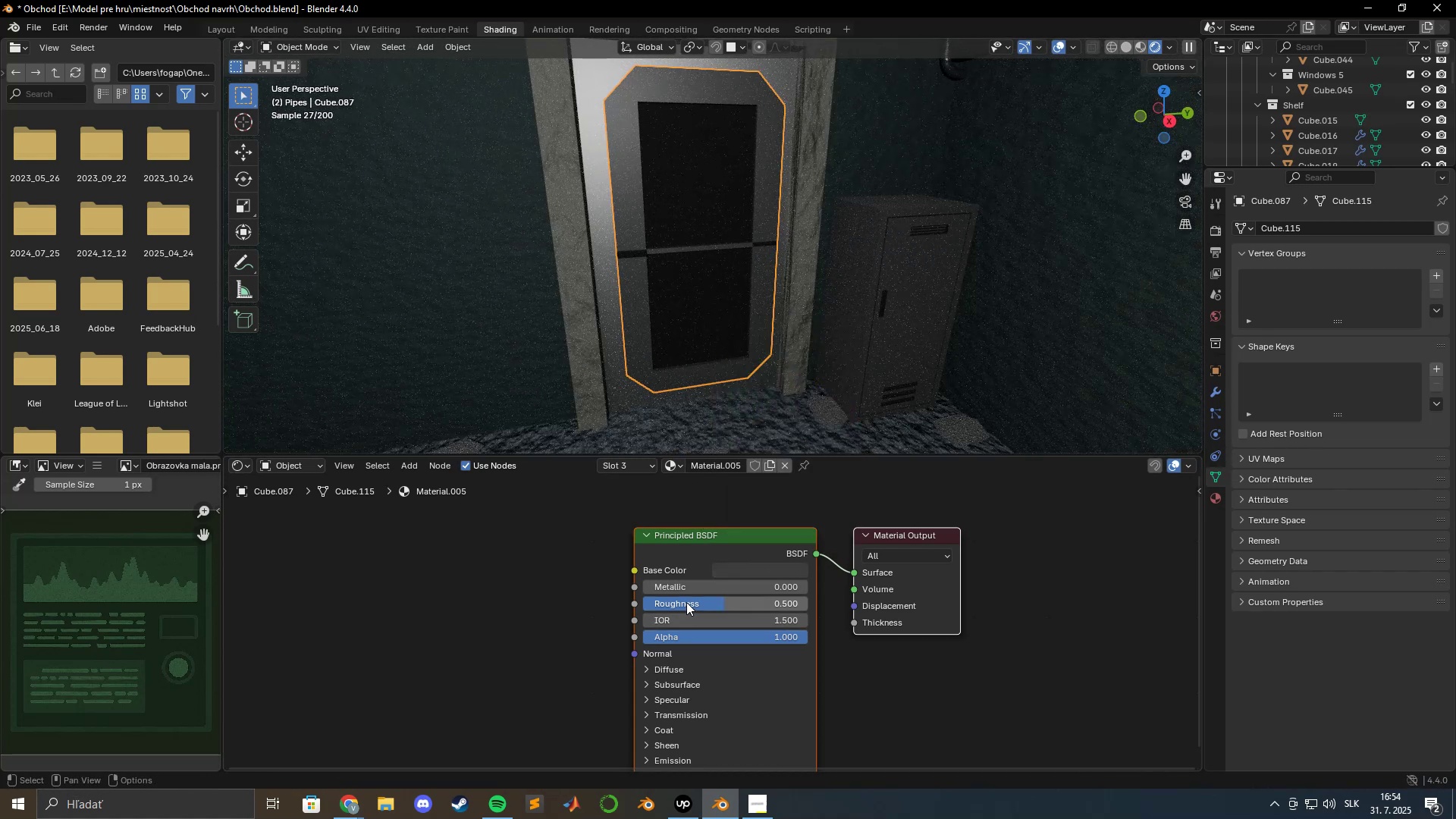 
left_click_drag(start_coordinate=[682, 587], to_coordinate=[1040, 590])
 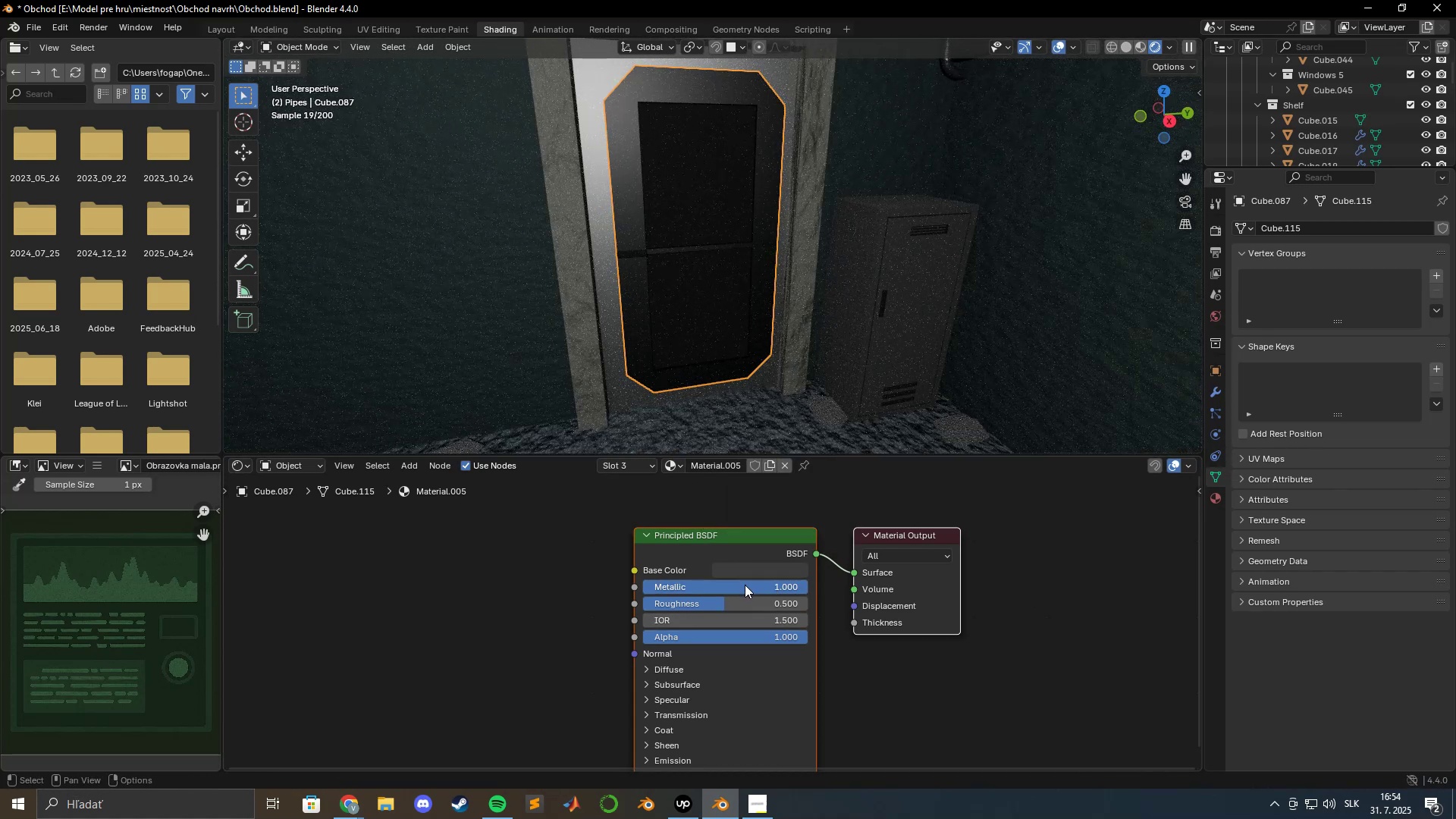 
left_click([765, 566])
 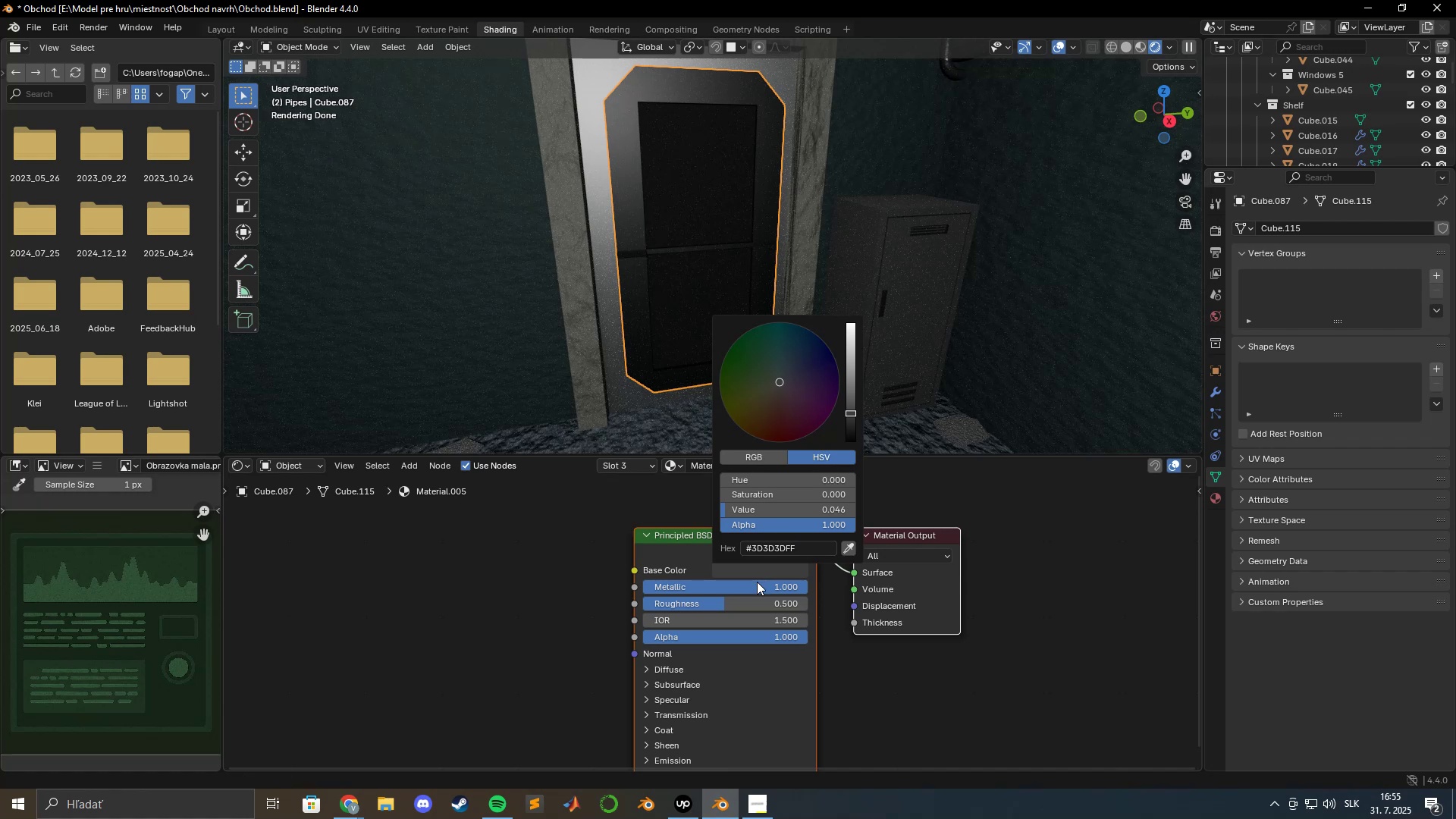 
left_click_drag(start_coordinate=[747, 603], to_coordinate=[930, 597])
 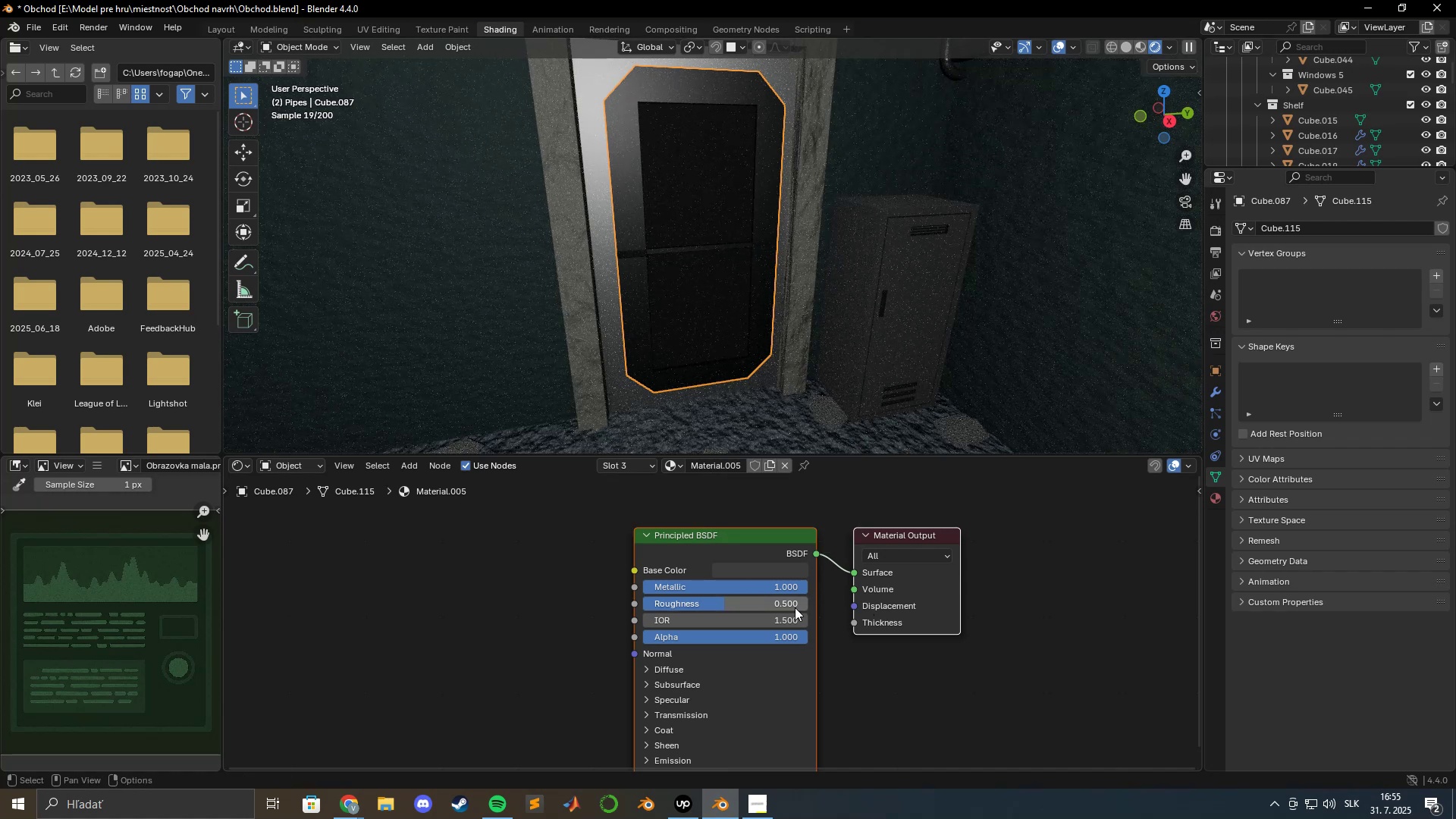 
left_click_drag(start_coordinate=[761, 601], to_coordinate=[742, 607])
 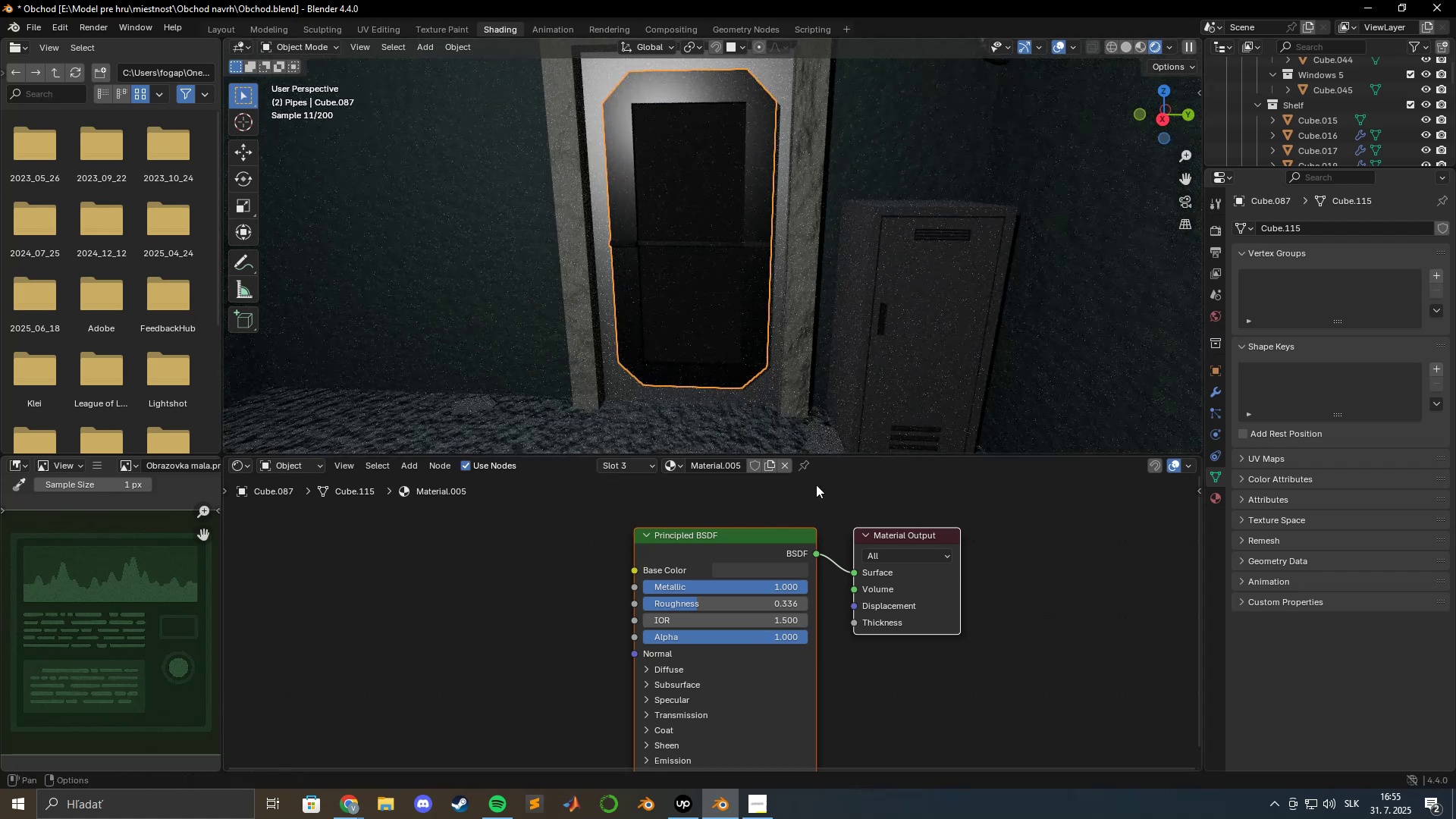 
left_click([777, 571])
 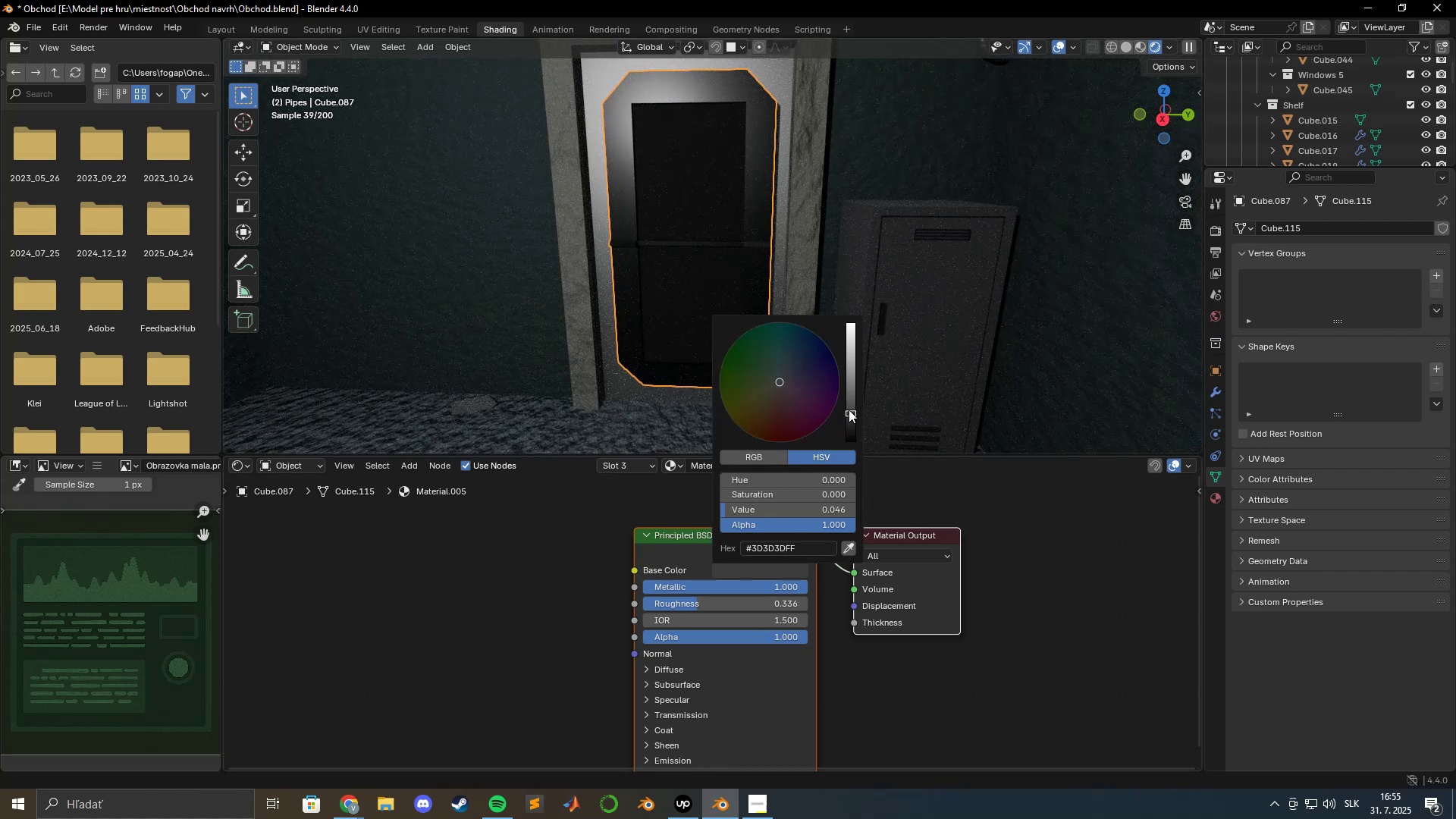 
left_click_drag(start_coordinate=[851, 410], to_coordinate=[852, 393])
 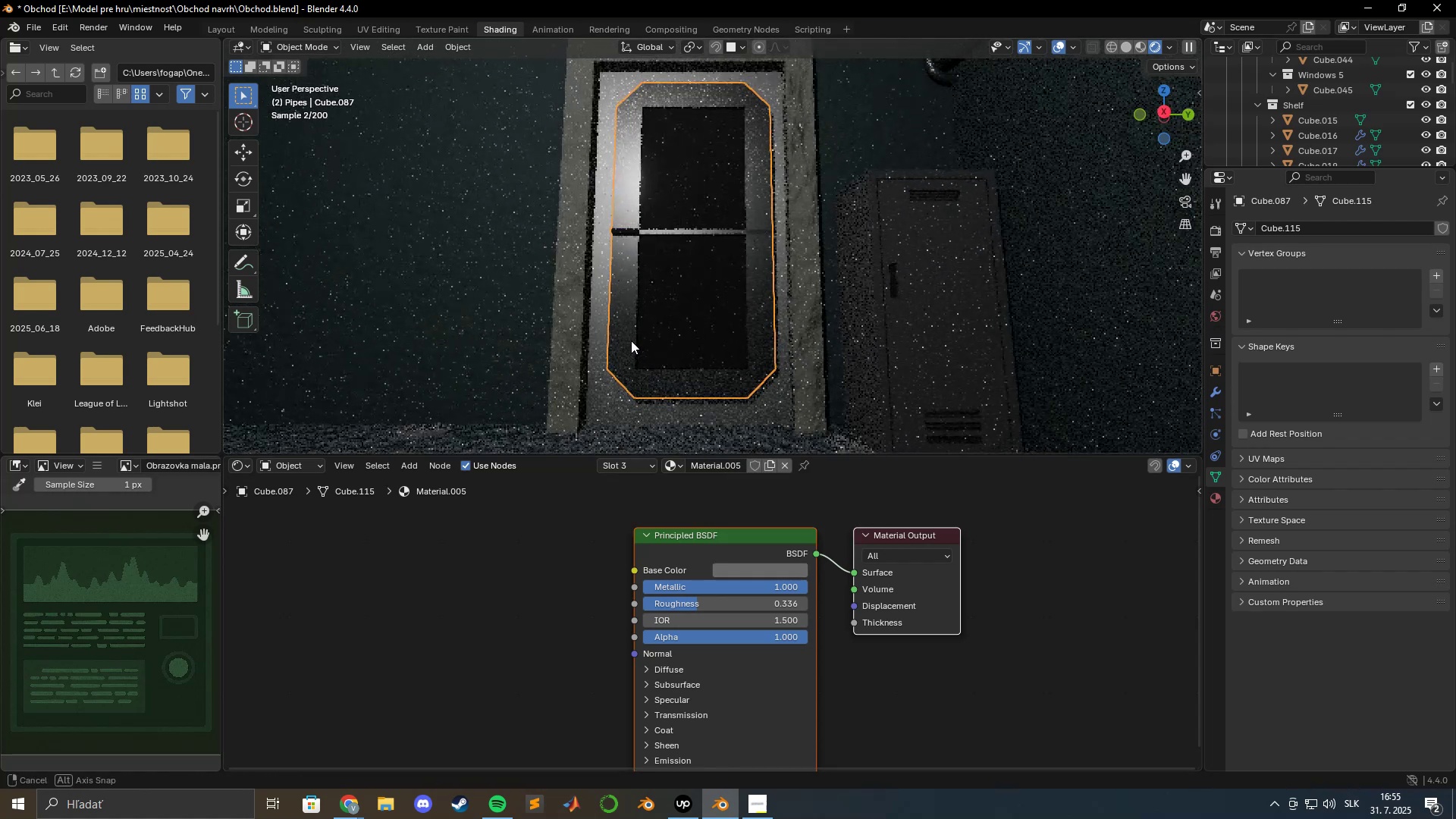 
left_click_drag(start_coordinate=[716, 599], to_coordinate=[910, 607])
 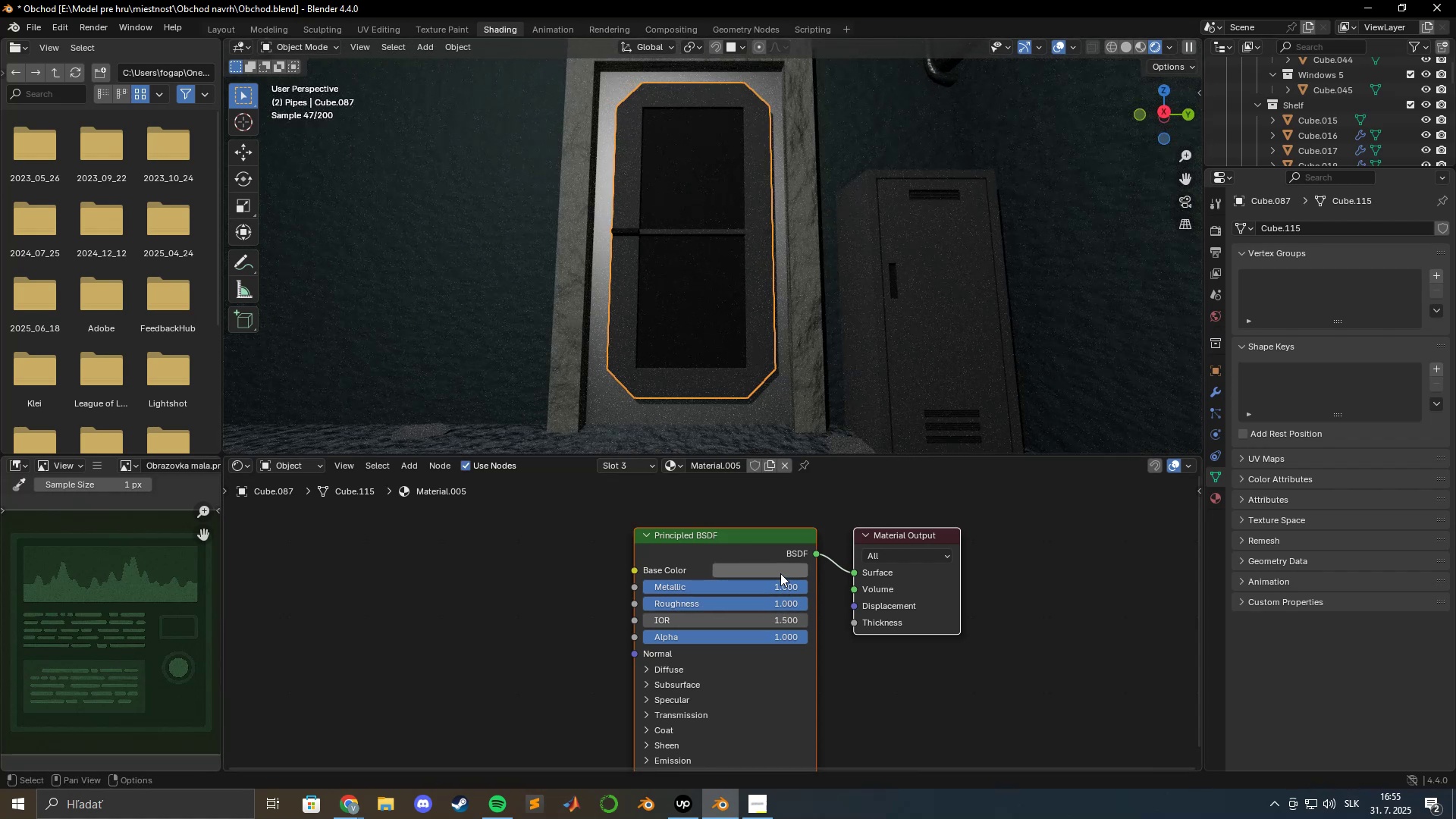 
left_click([776, 567])
 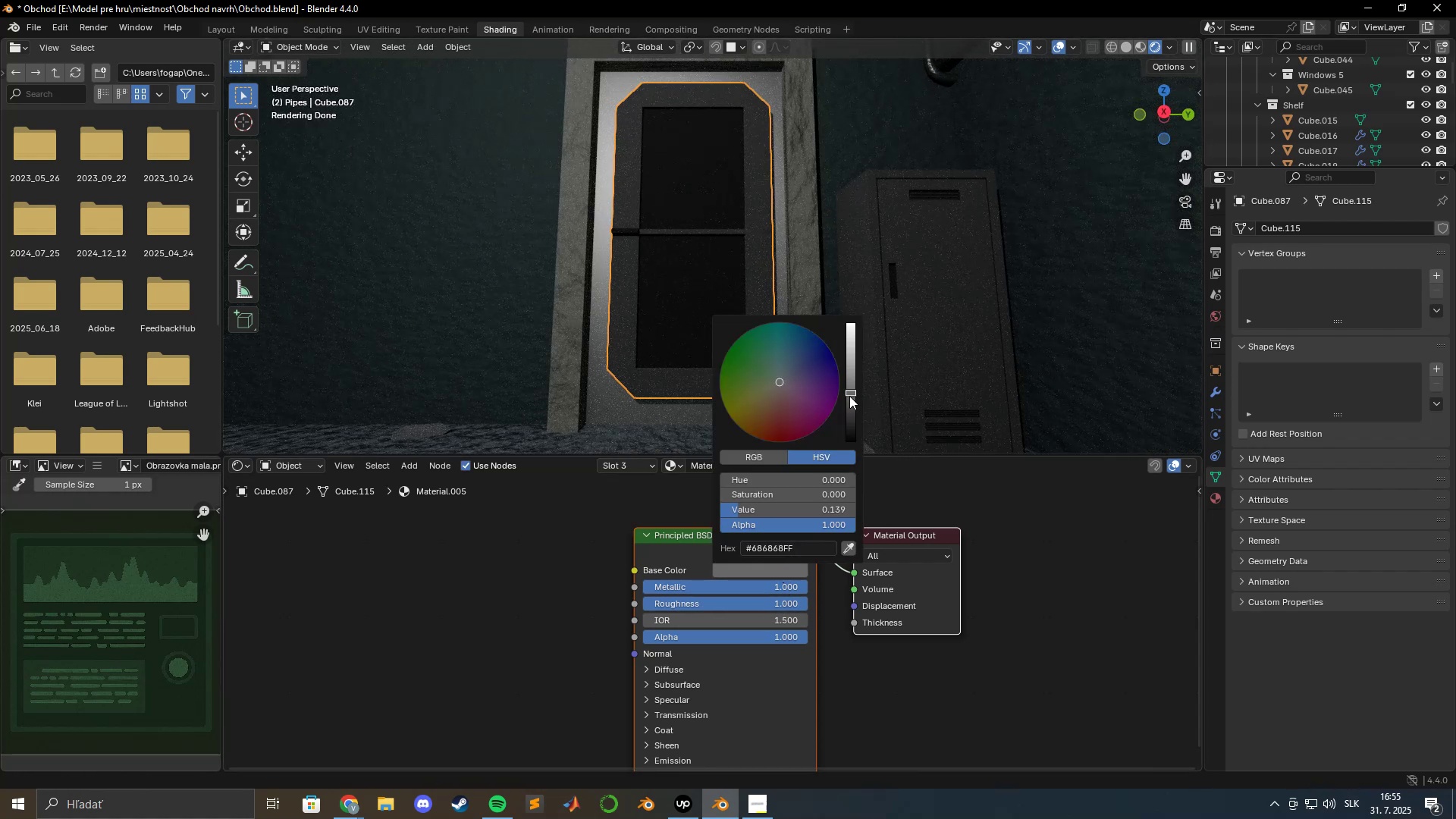 
left_click_drag(start_coordinate=[852, 392], to_coordinate=[852, 403])
 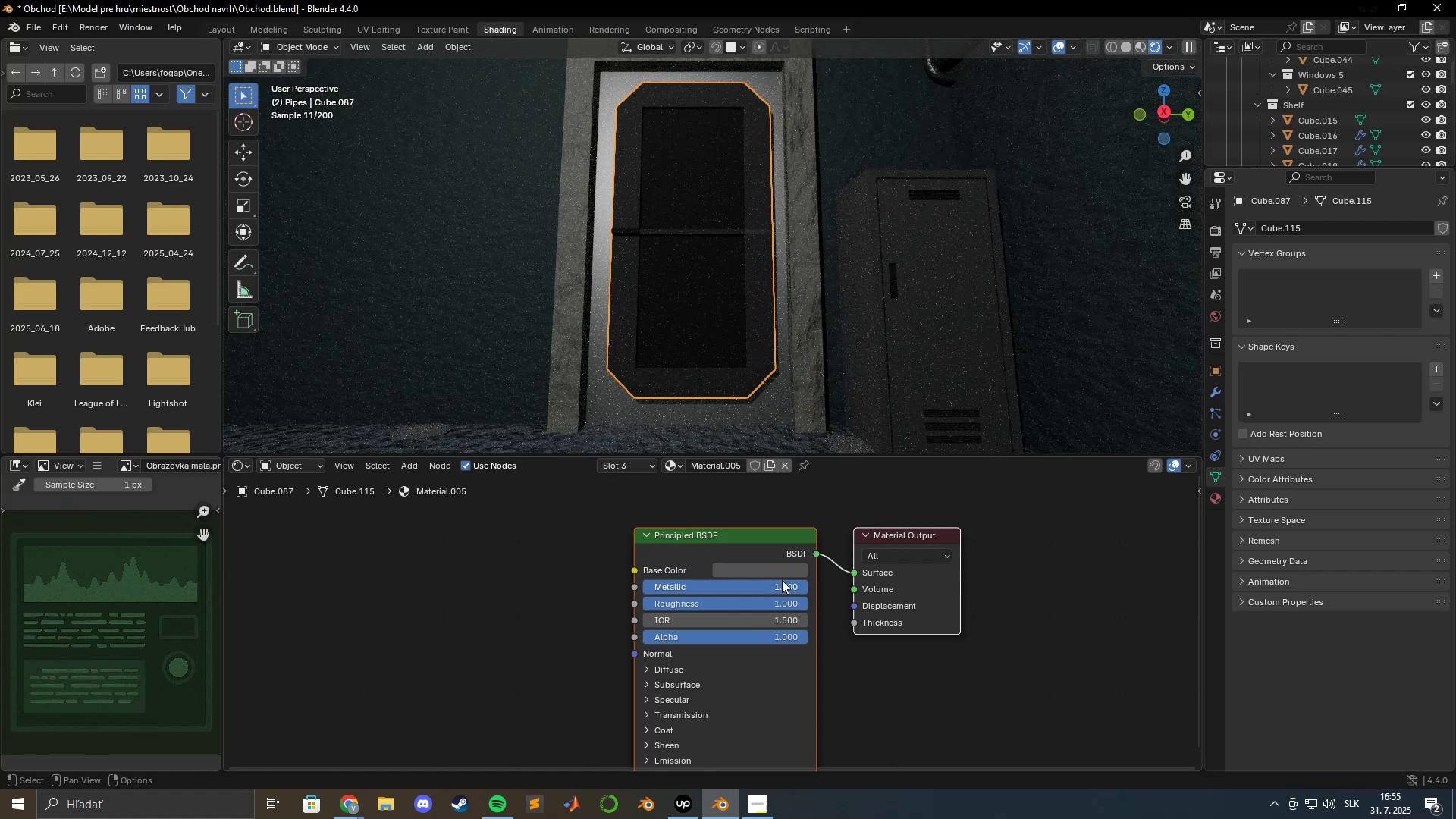 
left_click_drag(start_coordinate=[780, 583], to_coordinate=[514, 594])
 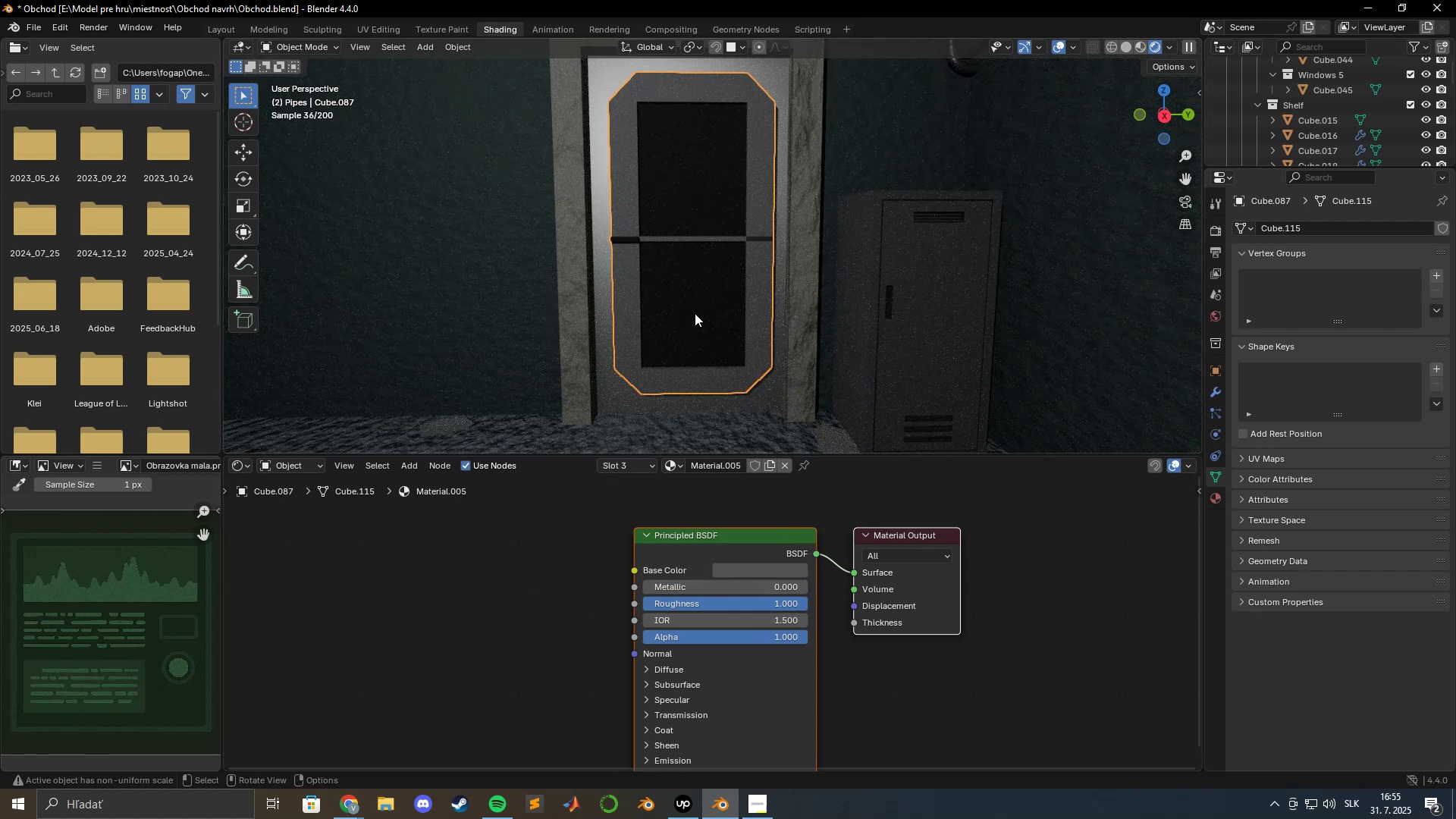 
wait(5.02)
 